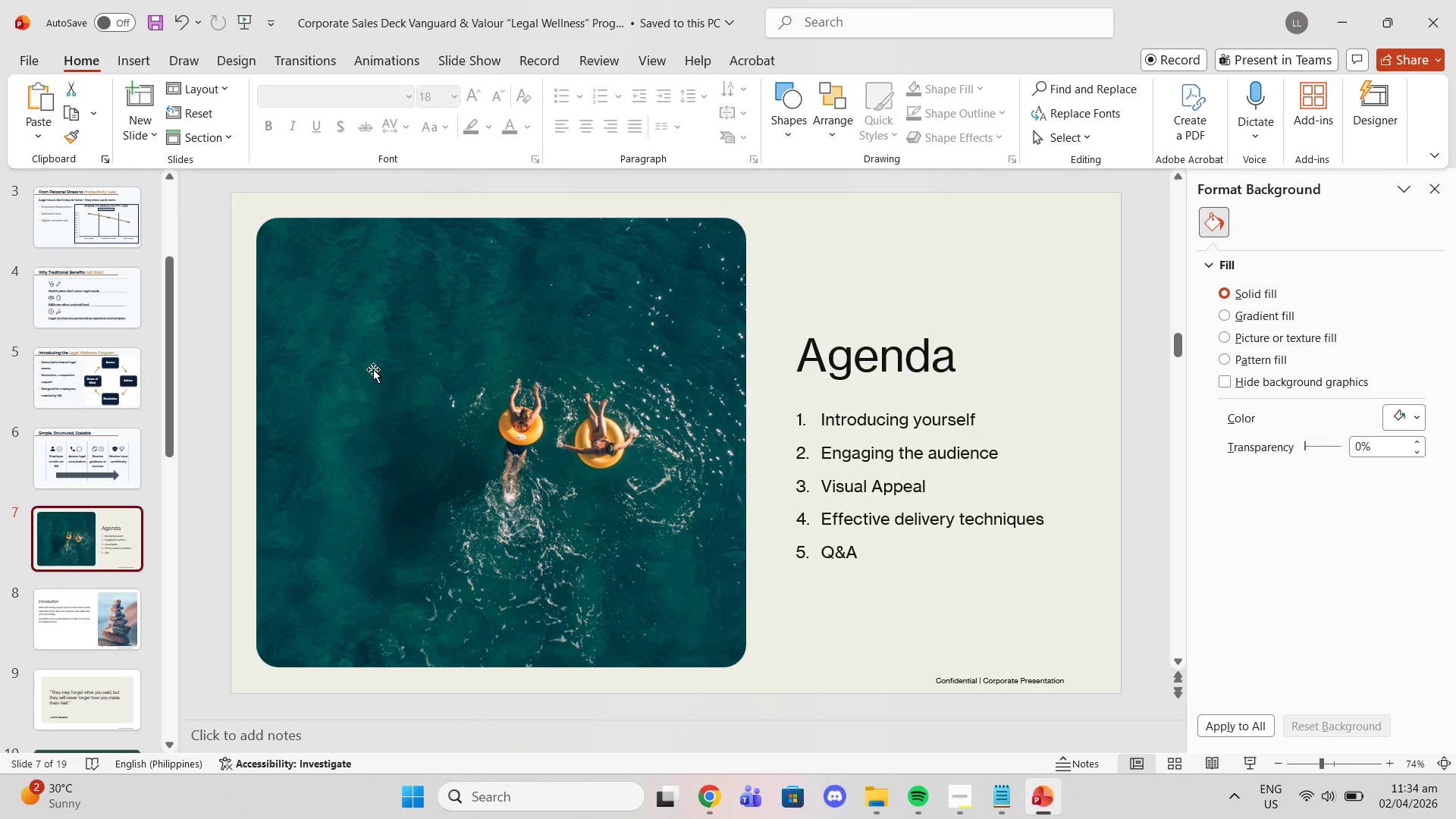 
key(ArrowUp)
 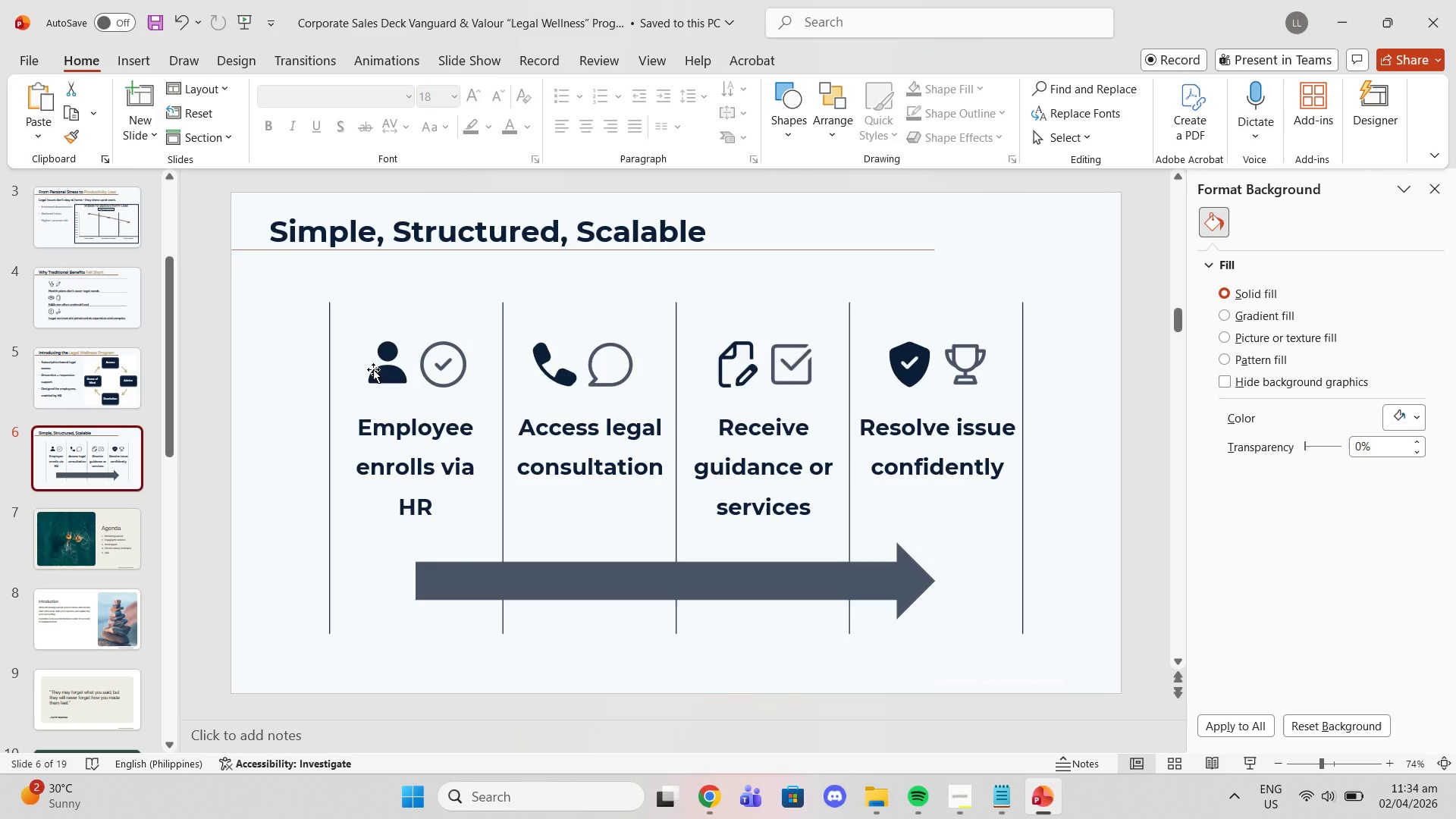 
wait(12.28)
 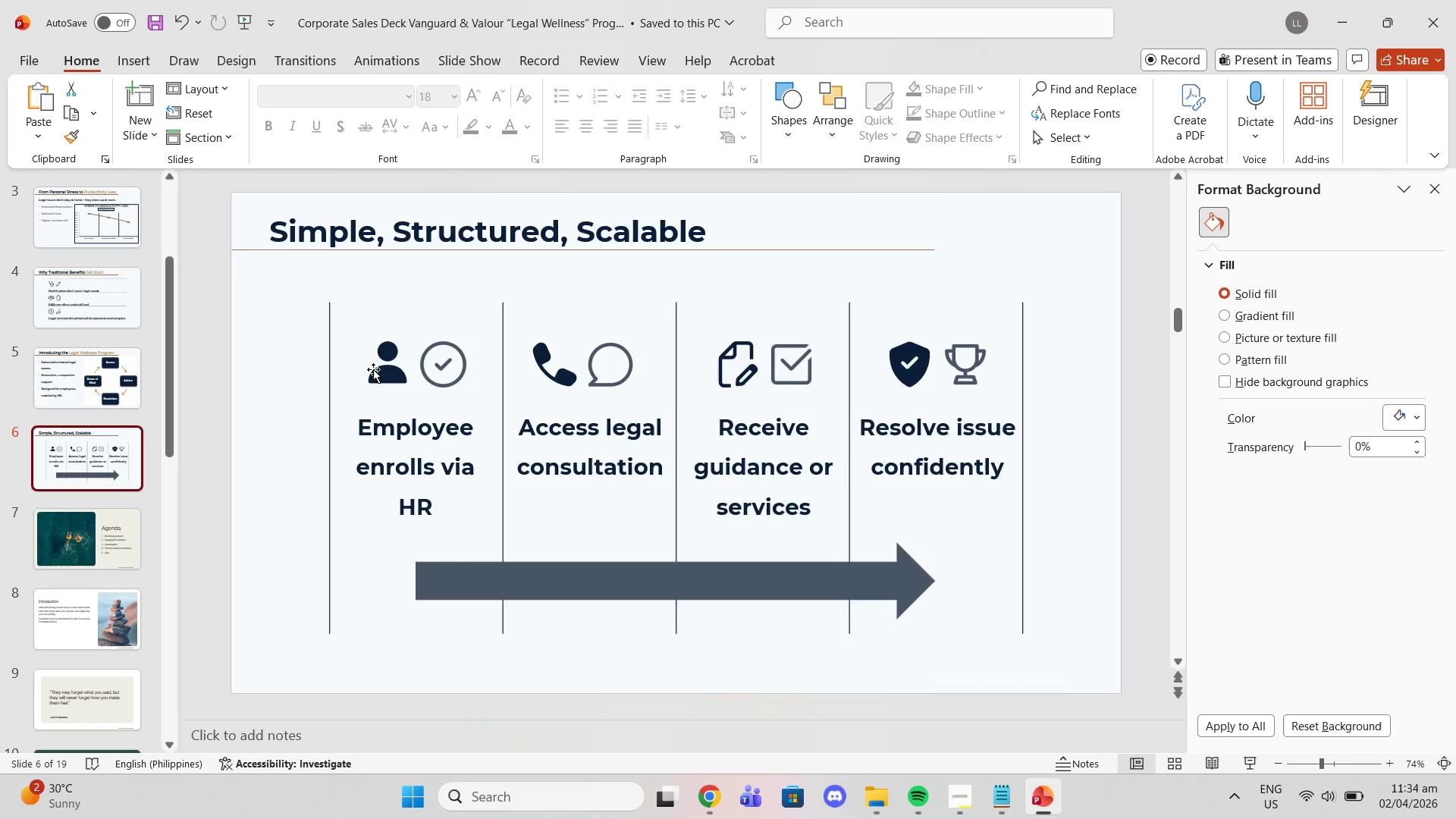 
left_click([387, 372])
 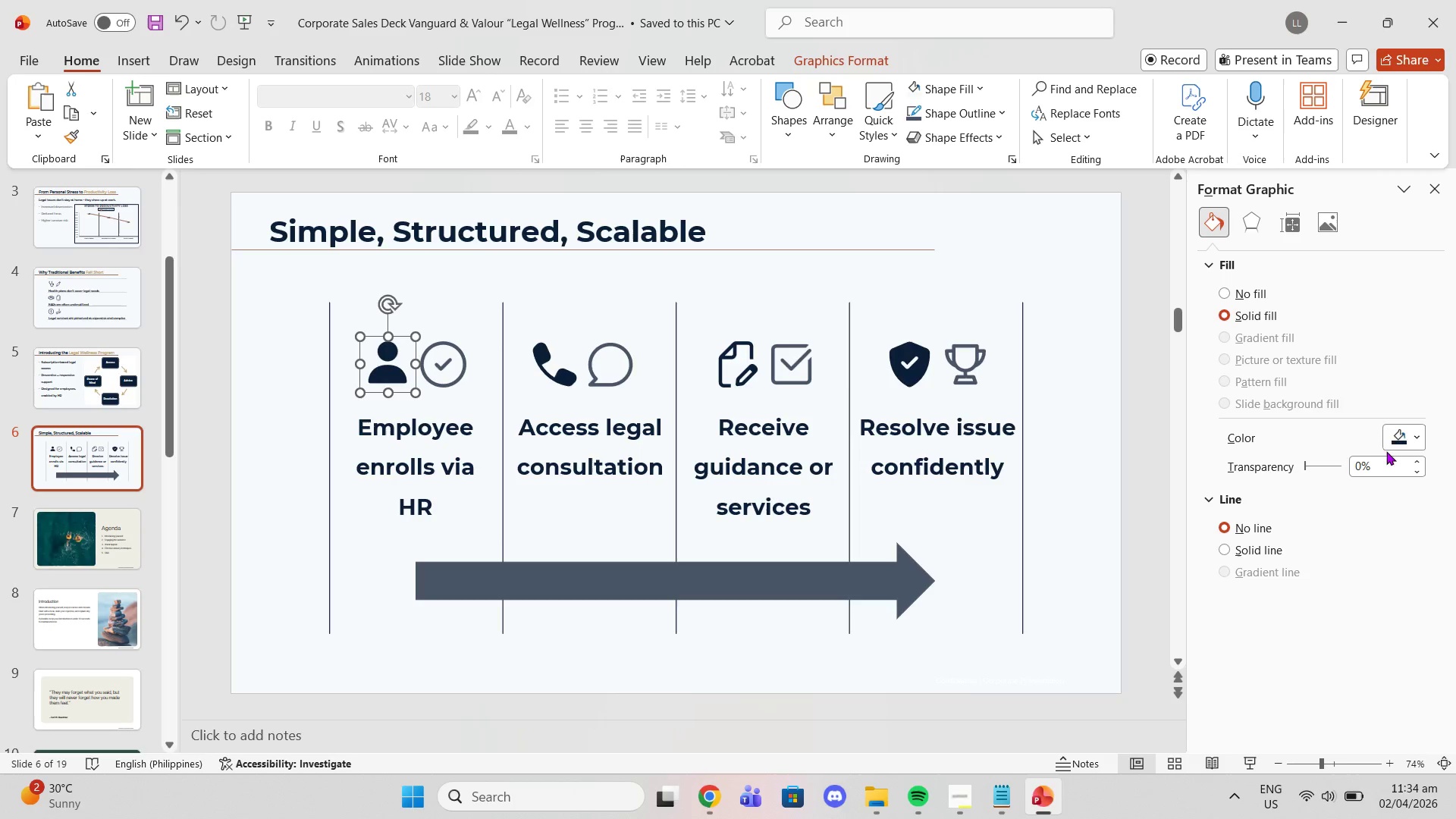 
left_click([1392, 430])
 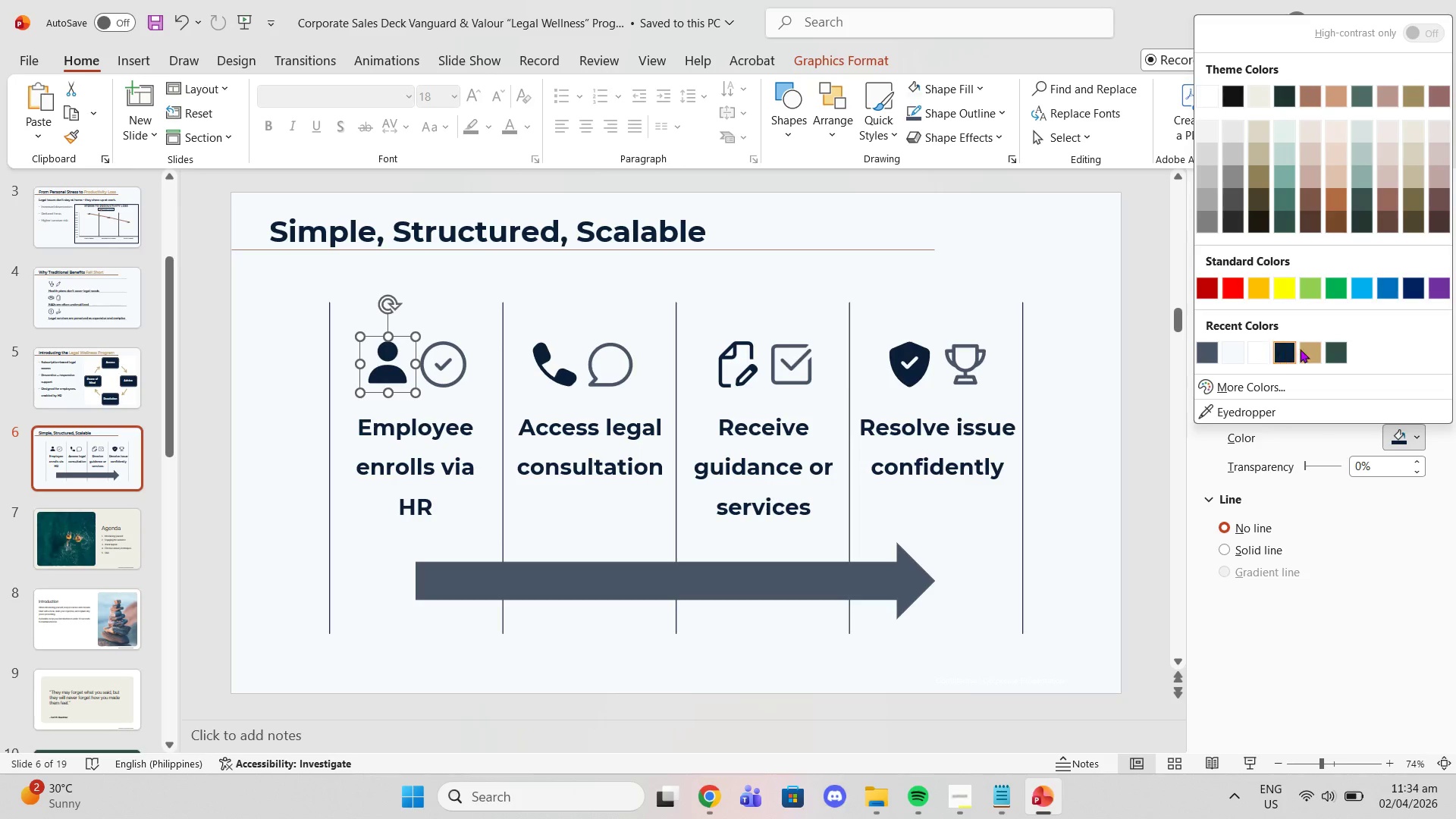 
left_click([1307, 349])
 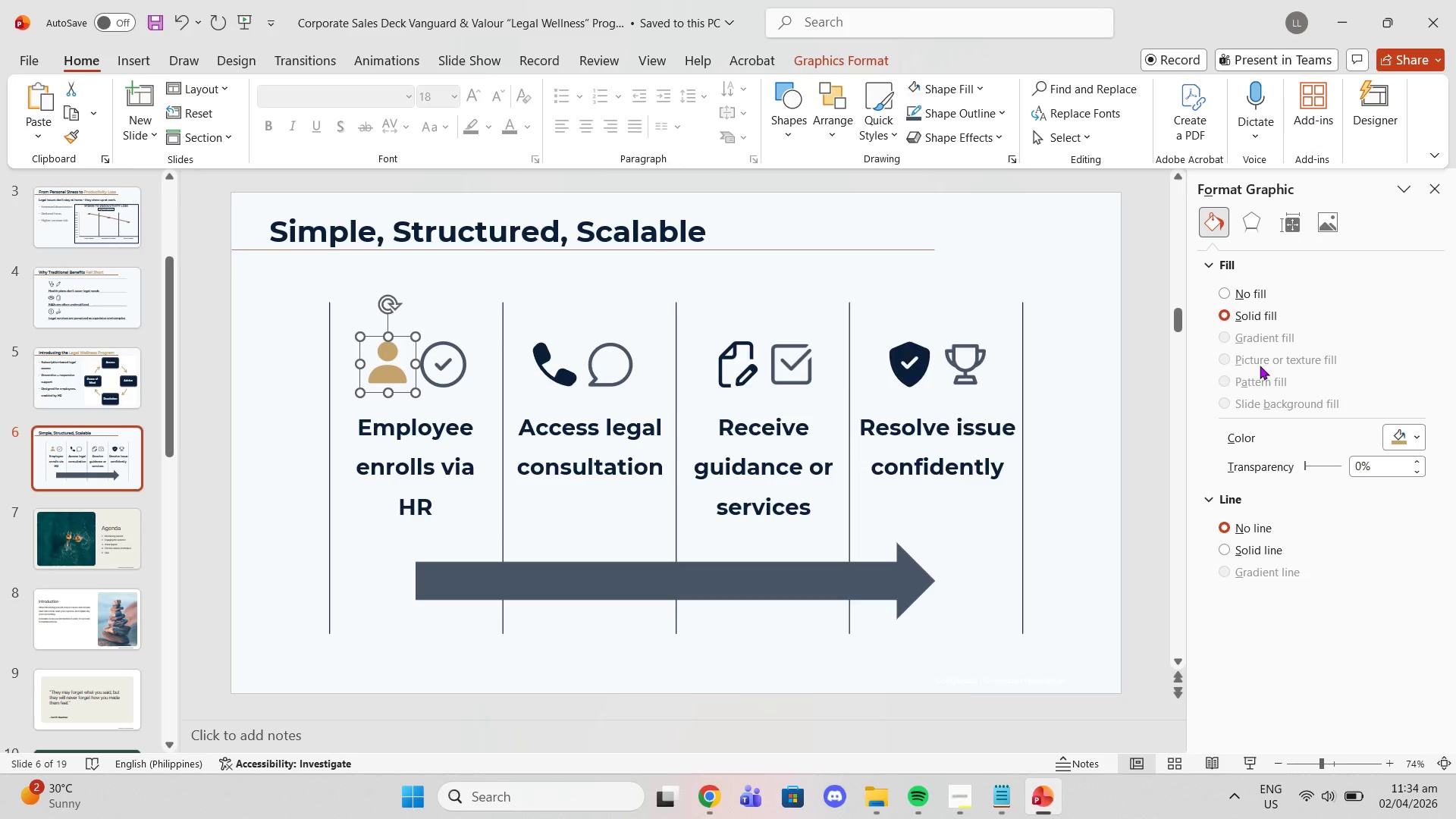 
left_click([1158, 377])
 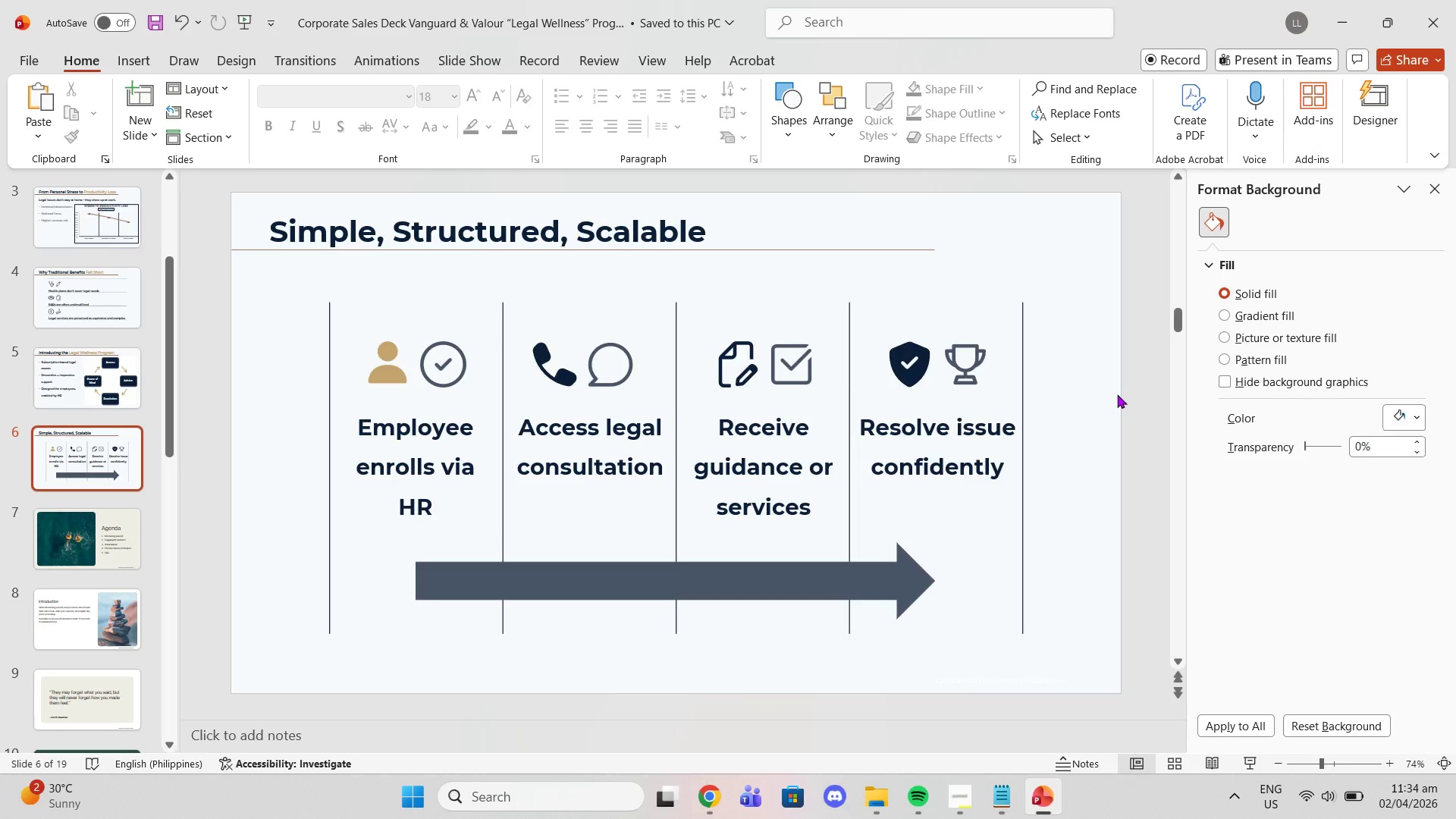 
key(Control+Z)
 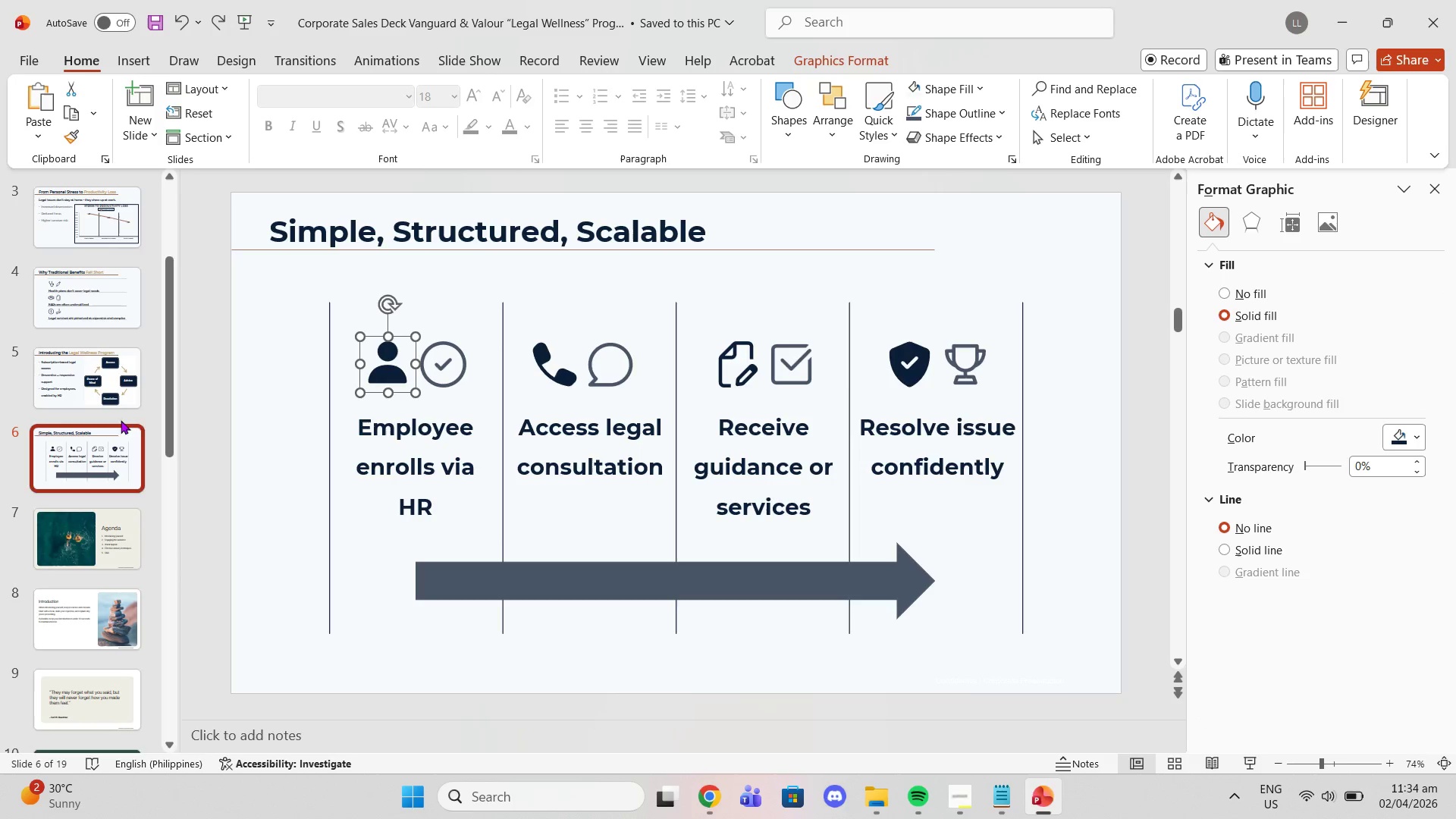 
left_click([95, 406])
 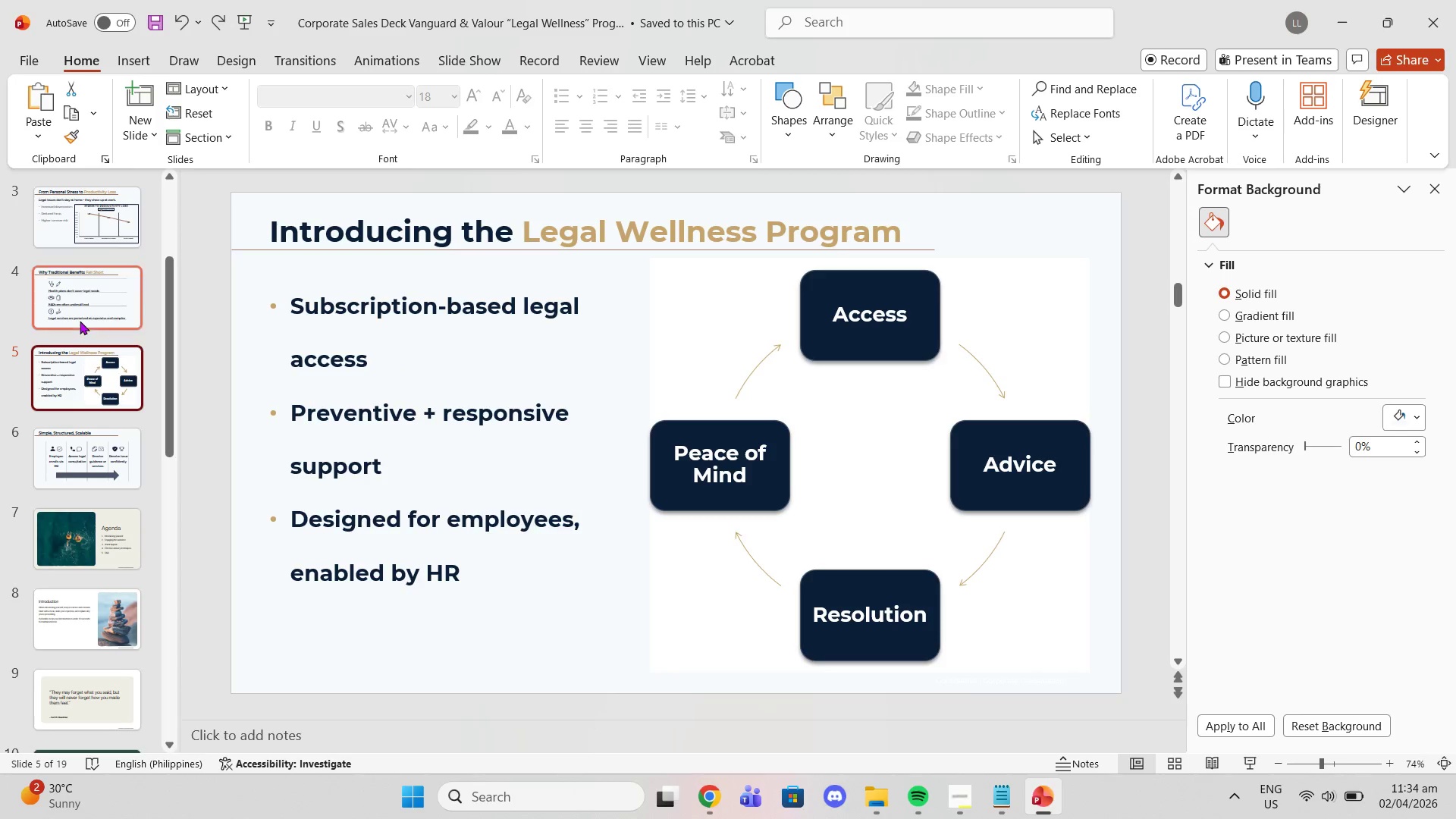 
left_click([80, 321])
 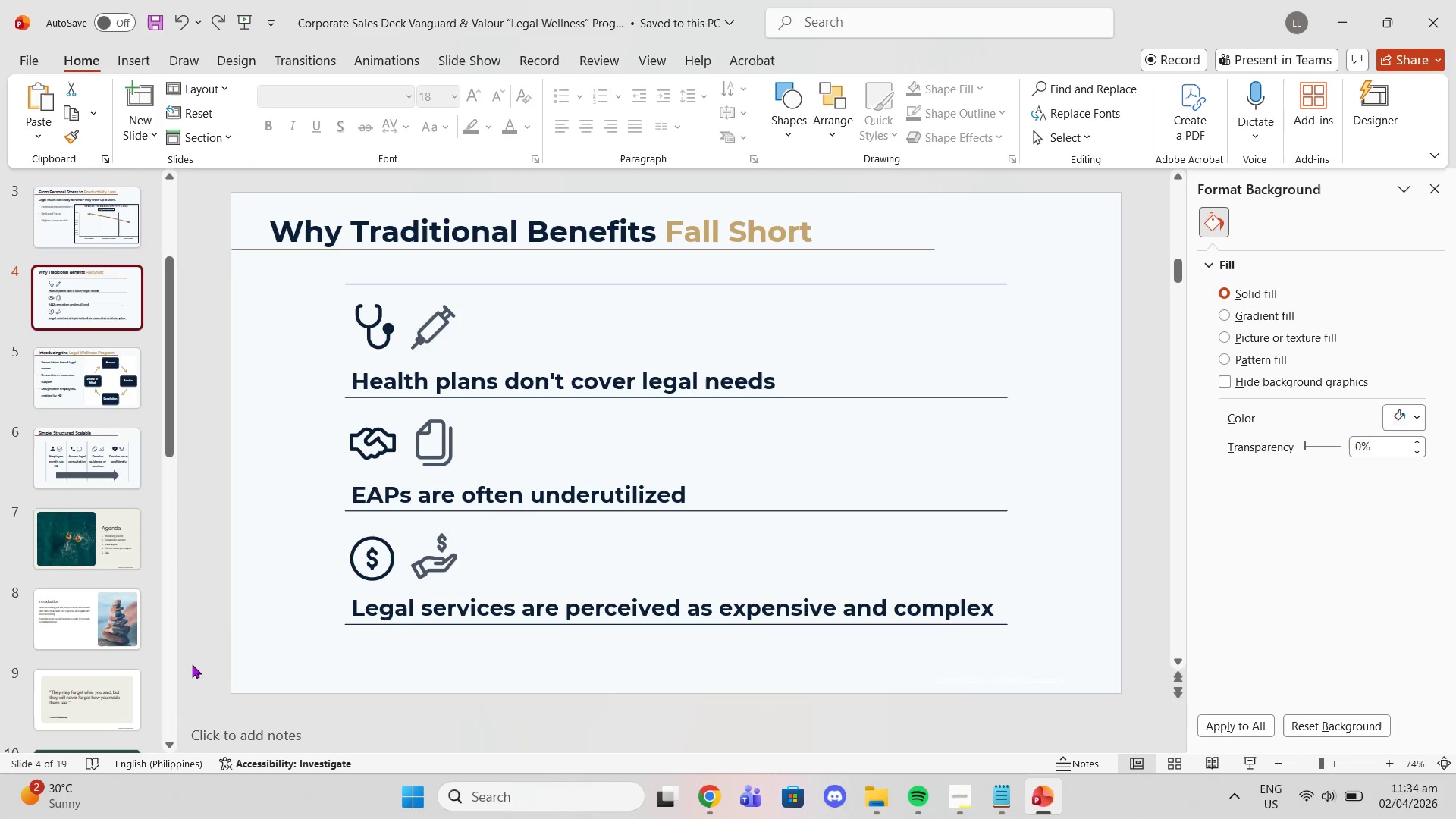 
wait(7.81)
 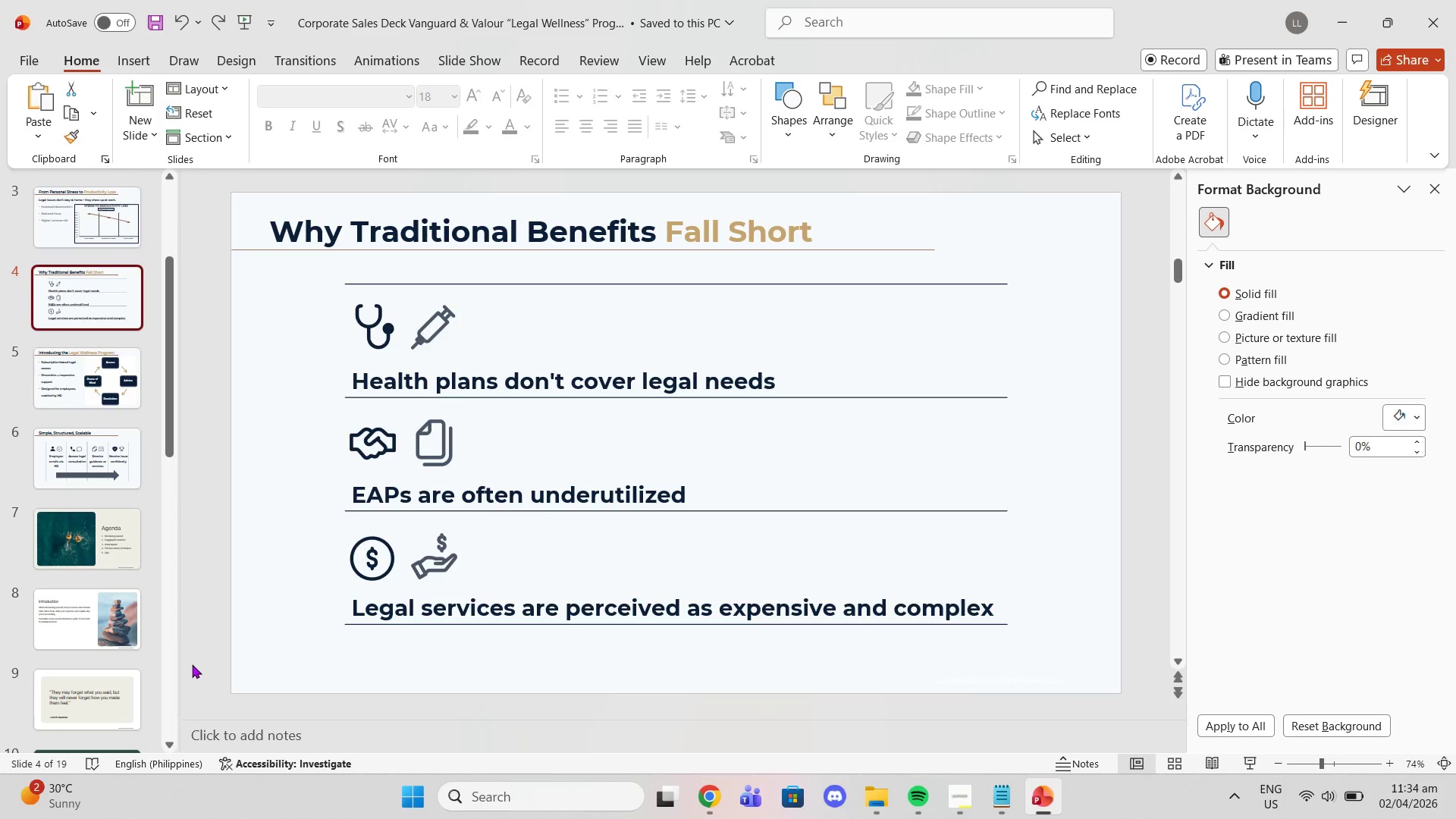 
left_click([86, 243])
 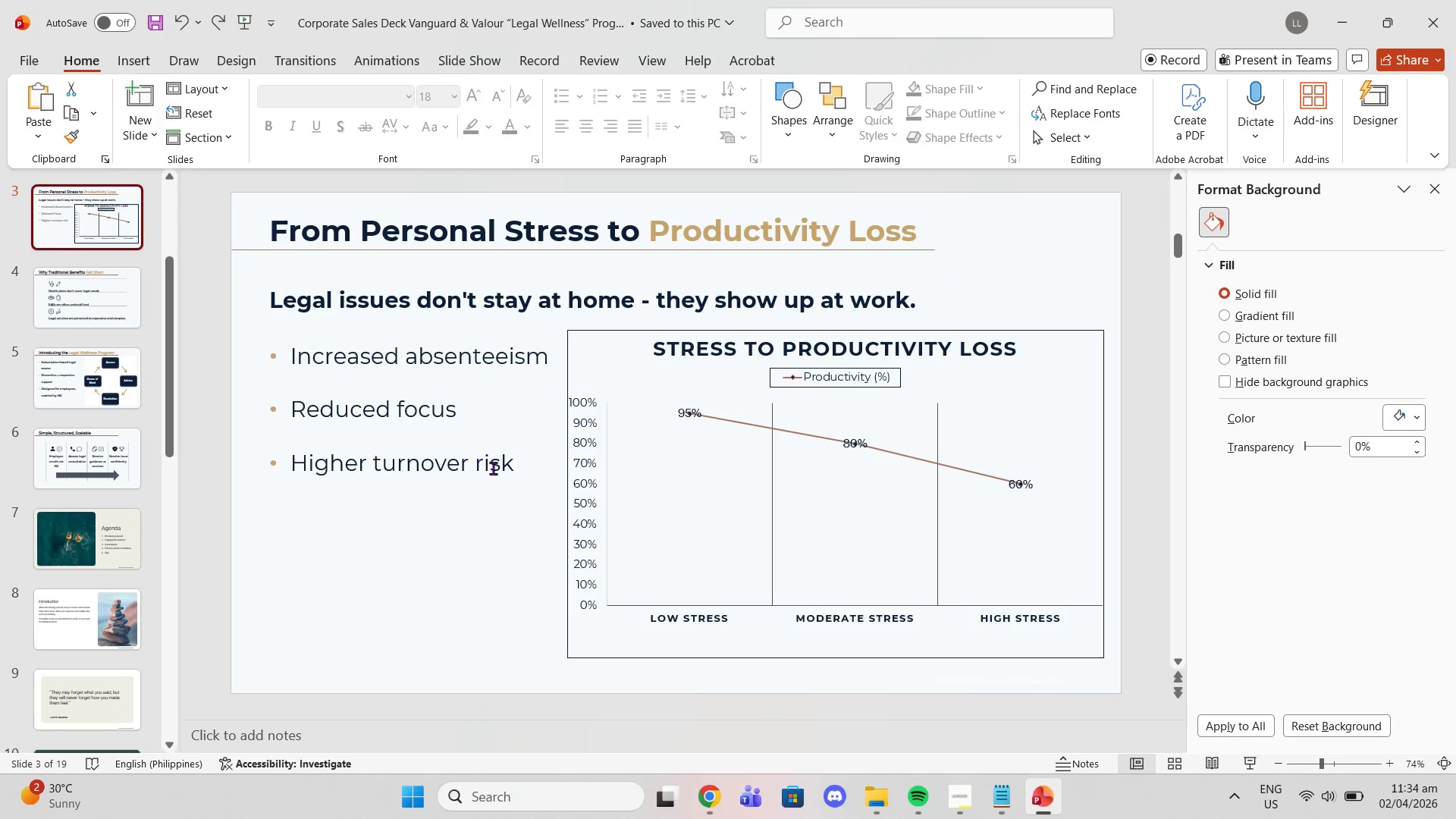 
left_click_drag(start_coordinate=[515, 467], to_coordinate=[302, 350])
 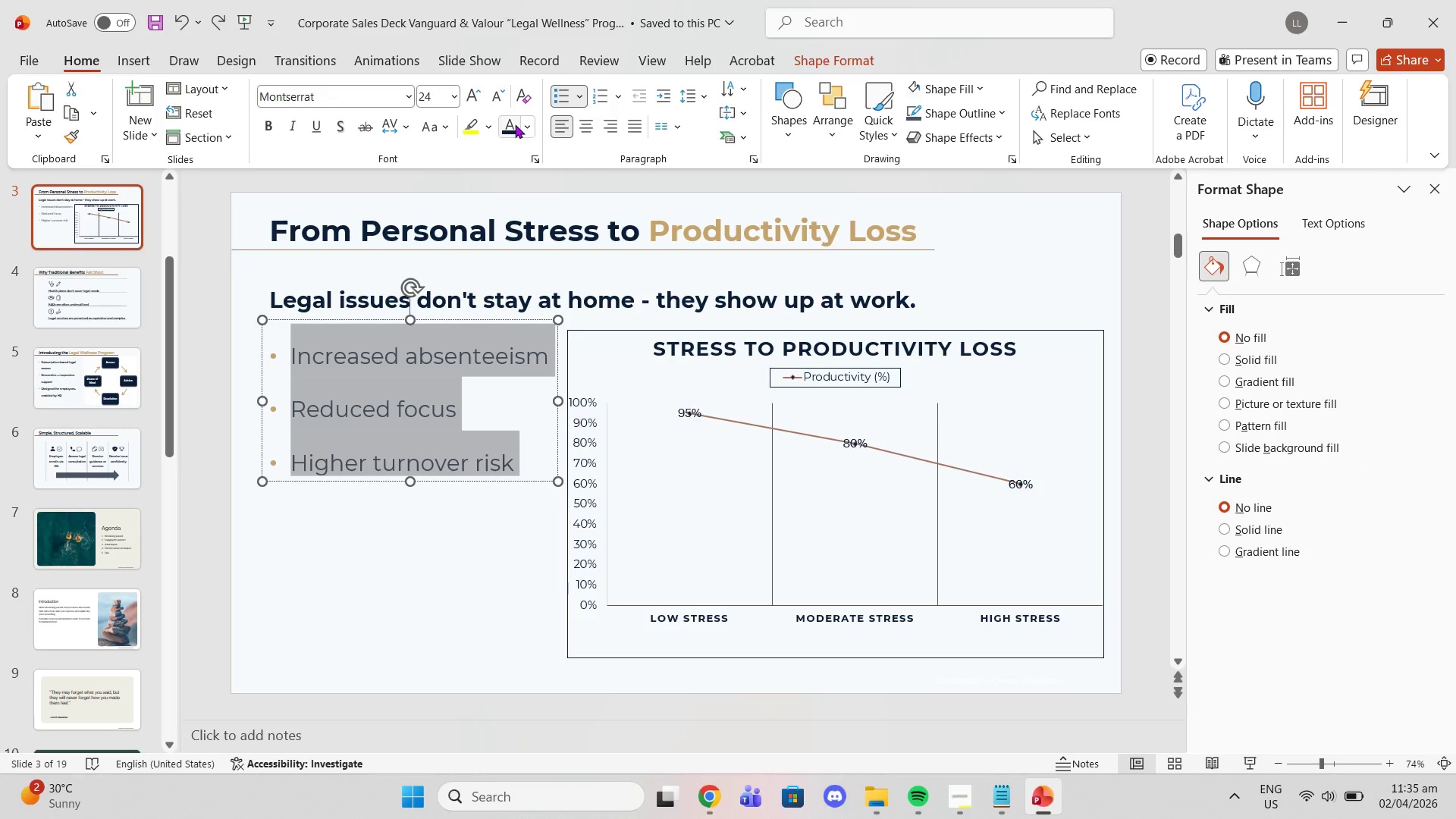 
left_click([521, 127])
 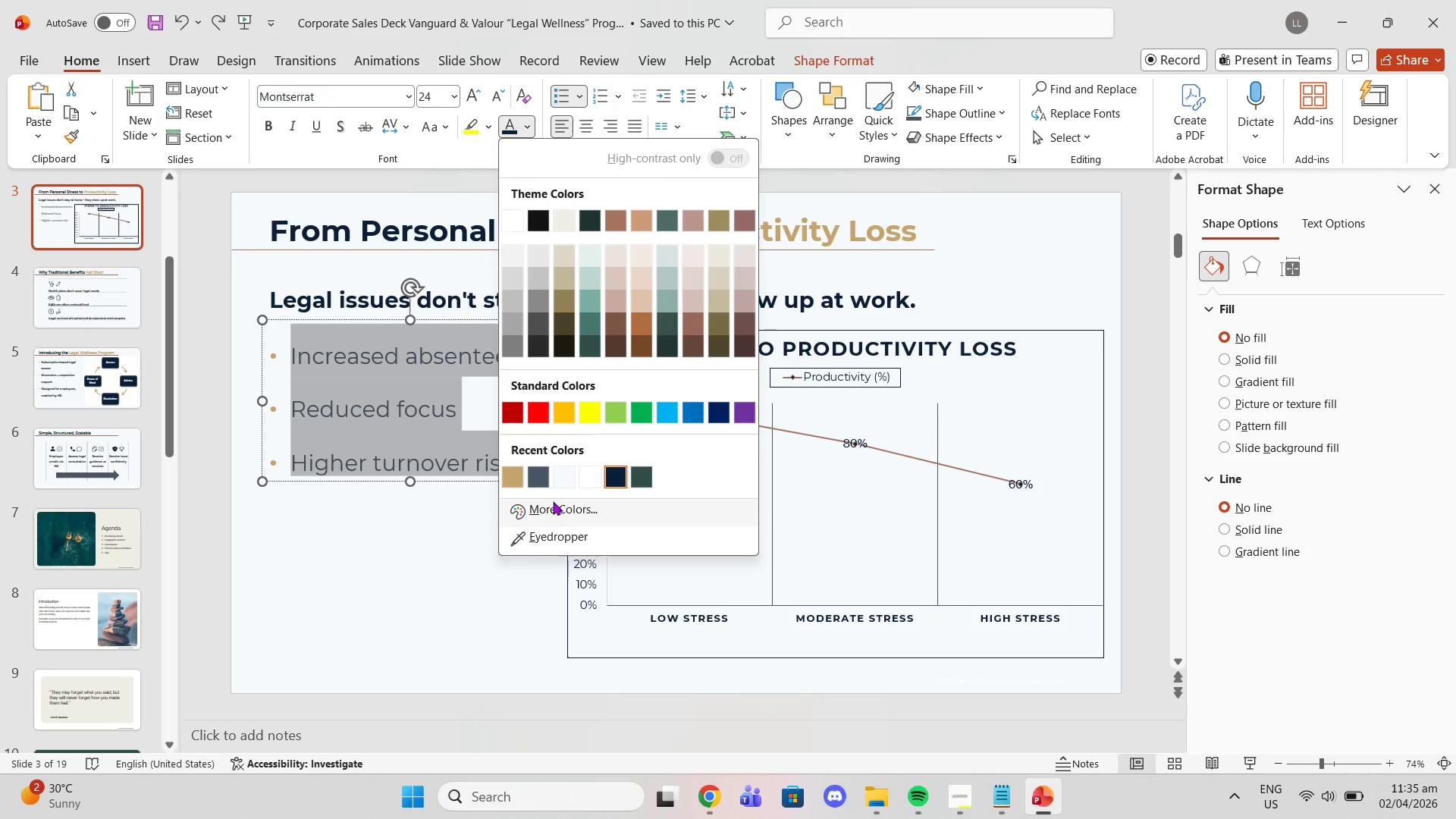 
left_click([554, 503])
 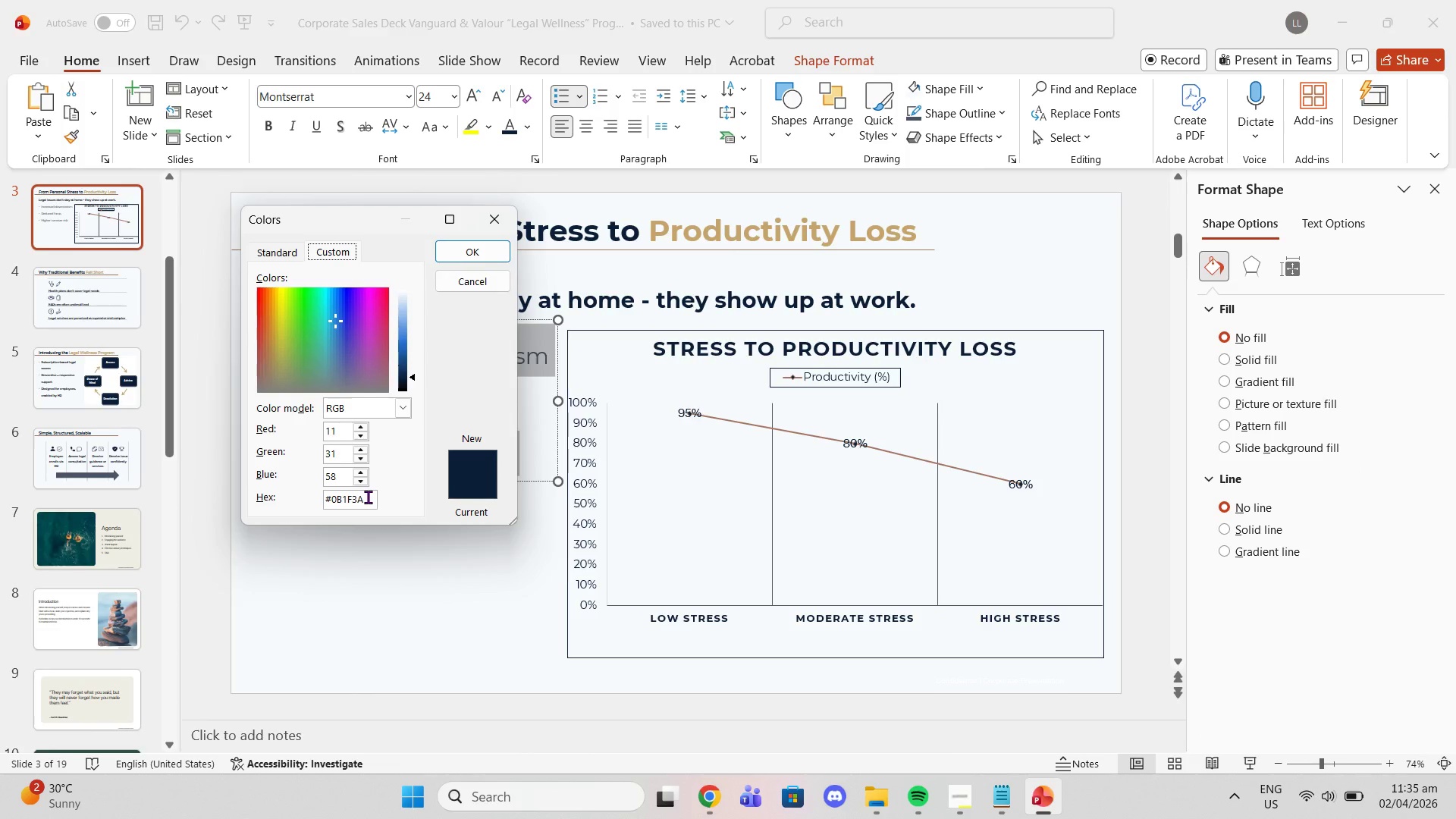 
left_click_drag(start_coordinate=[368, 502], to_coordinate=[327, 494])
 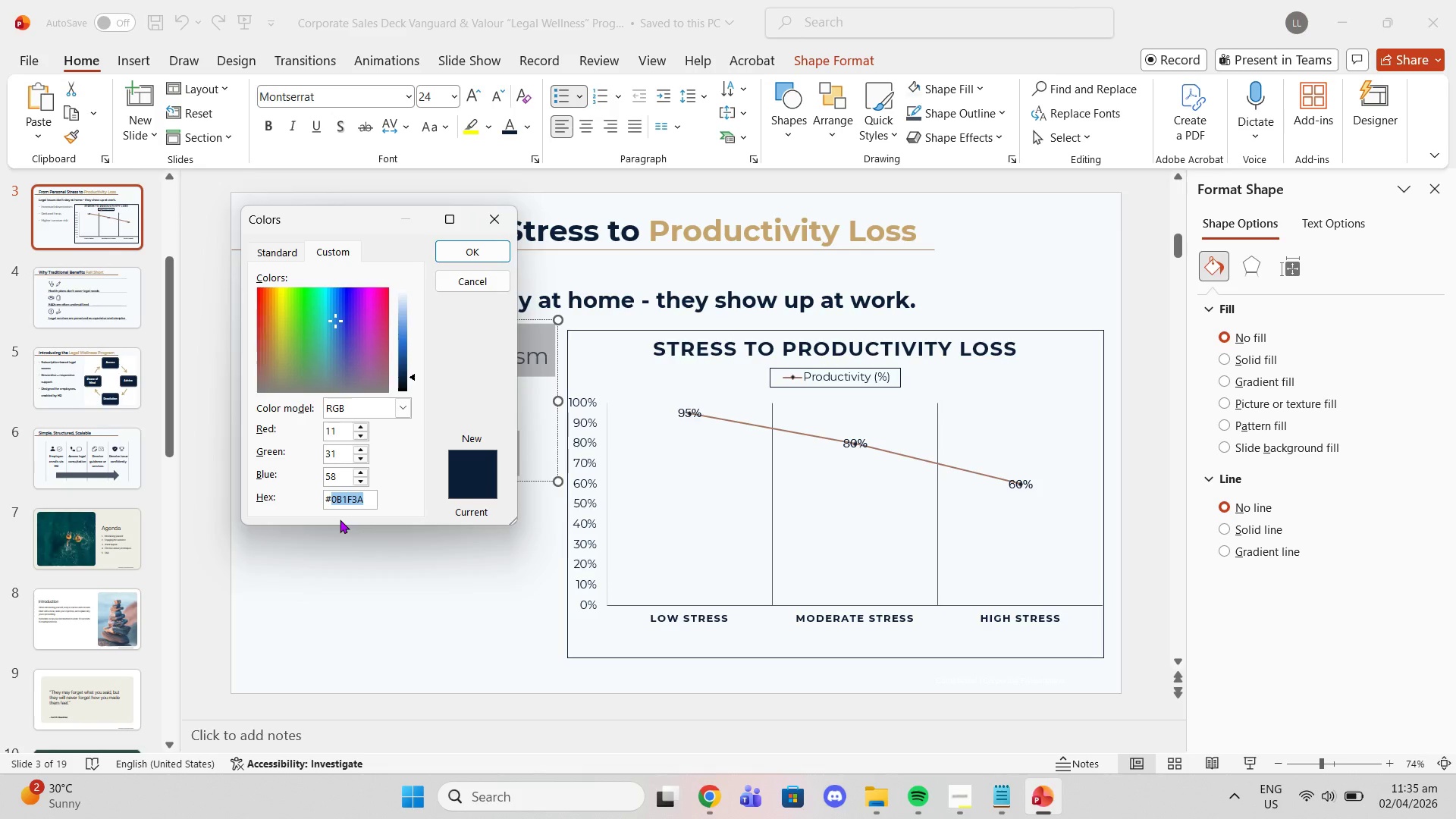 
type(4a5568)
 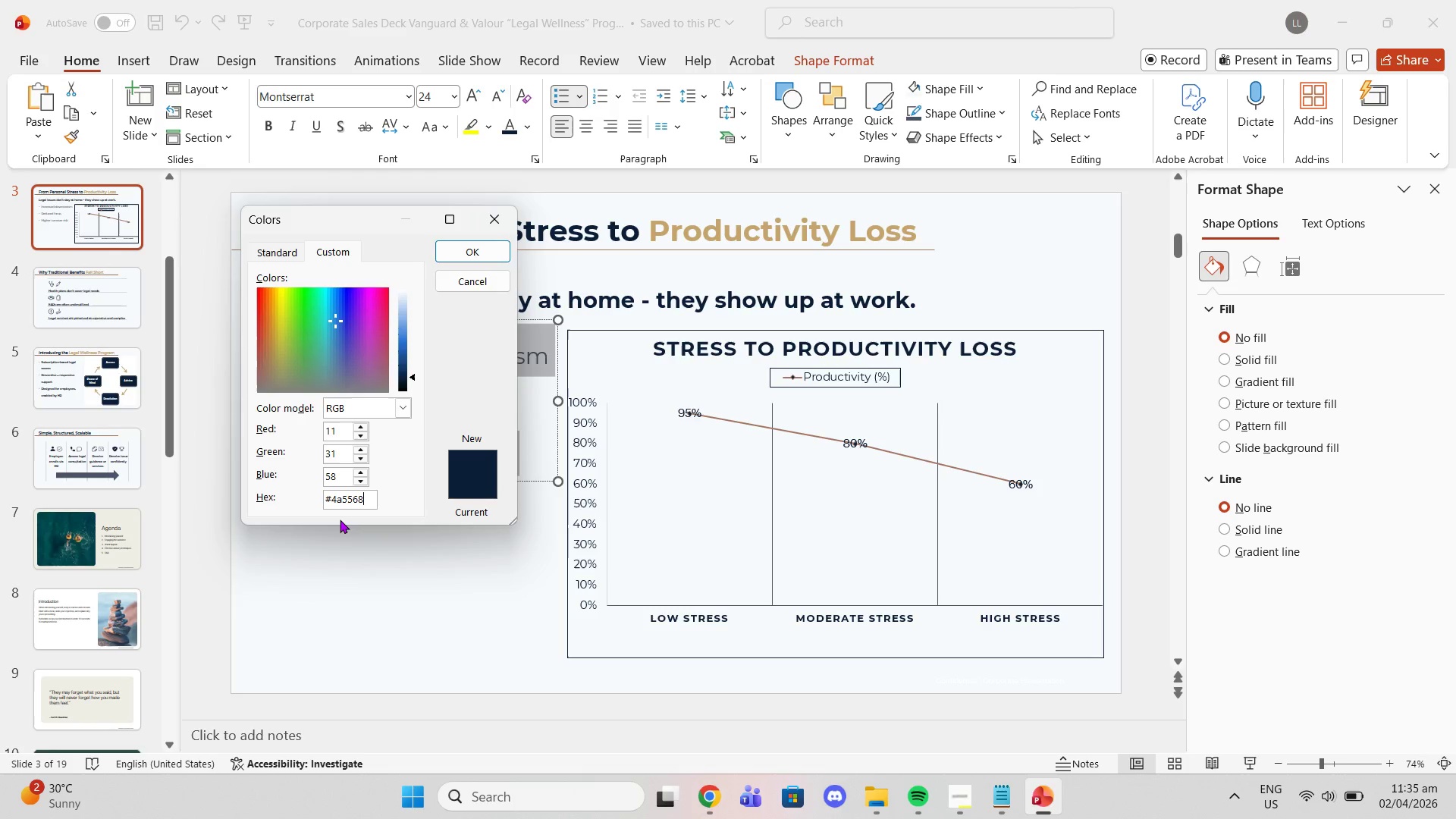 
key(Enter)
 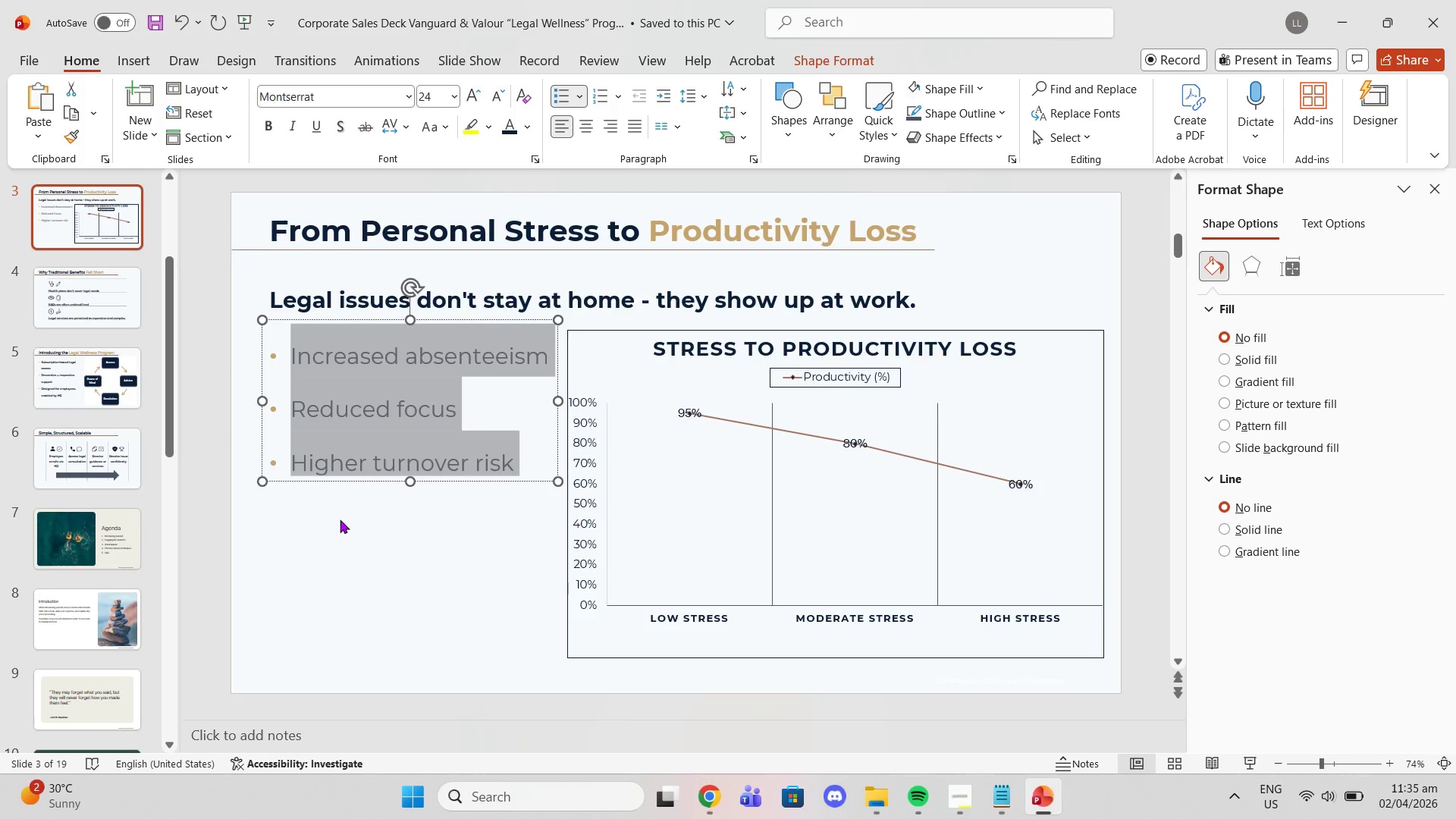 
left_click([375, 573])
 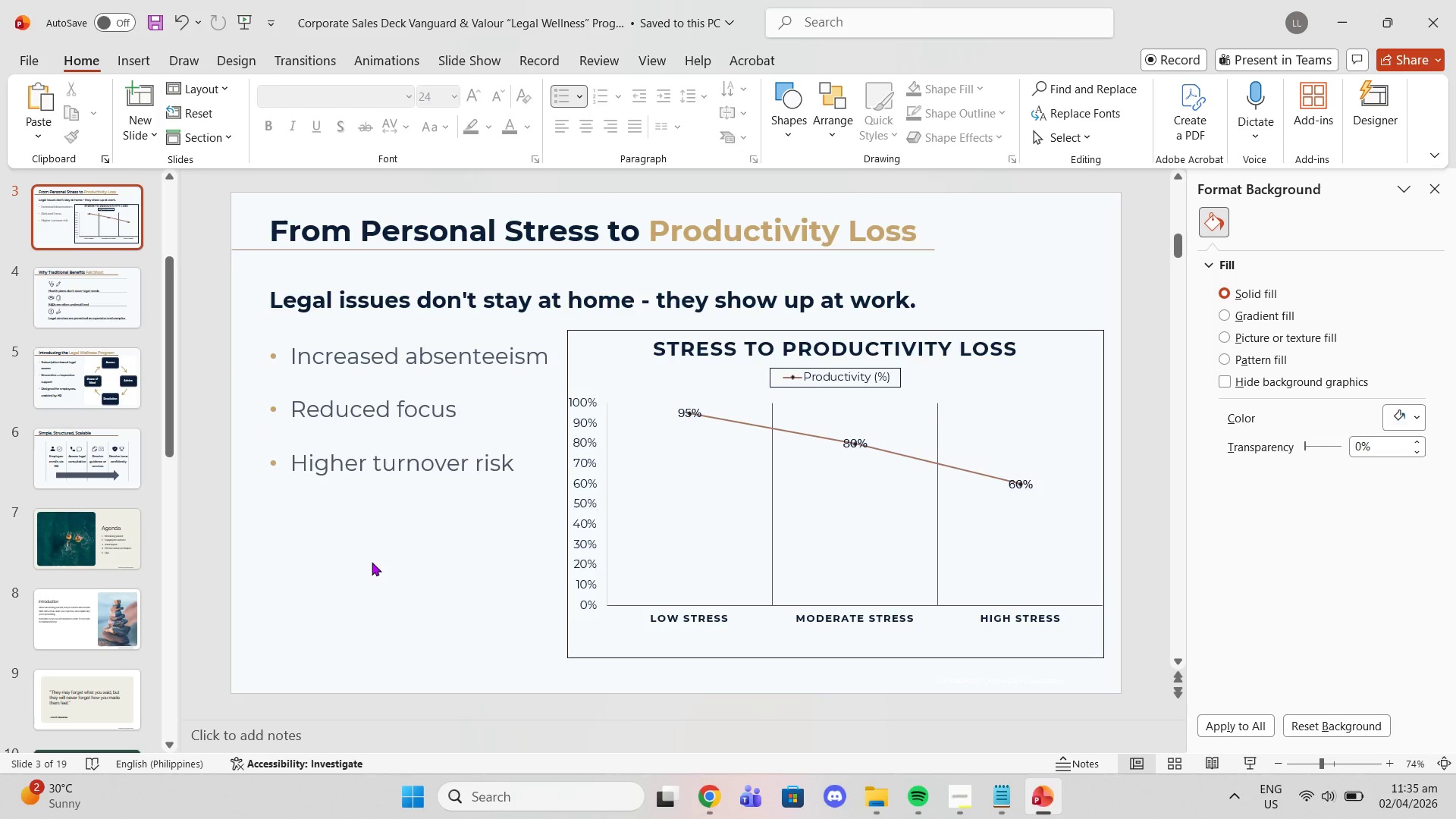 
left_click([401, 435])
 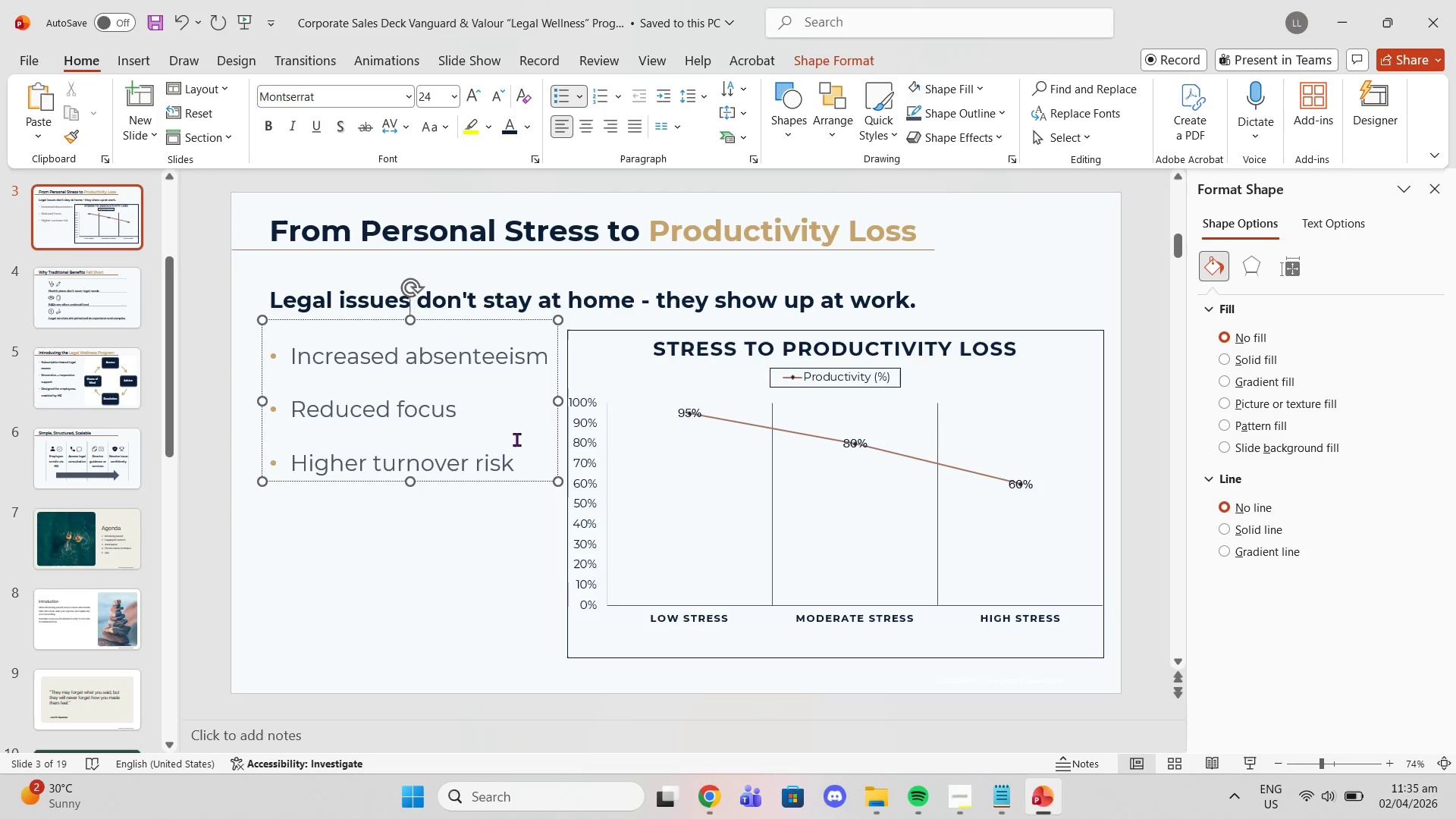 
left_click_drag(start_coordinate=[527, 460], to_coordinate=[295, 332])
 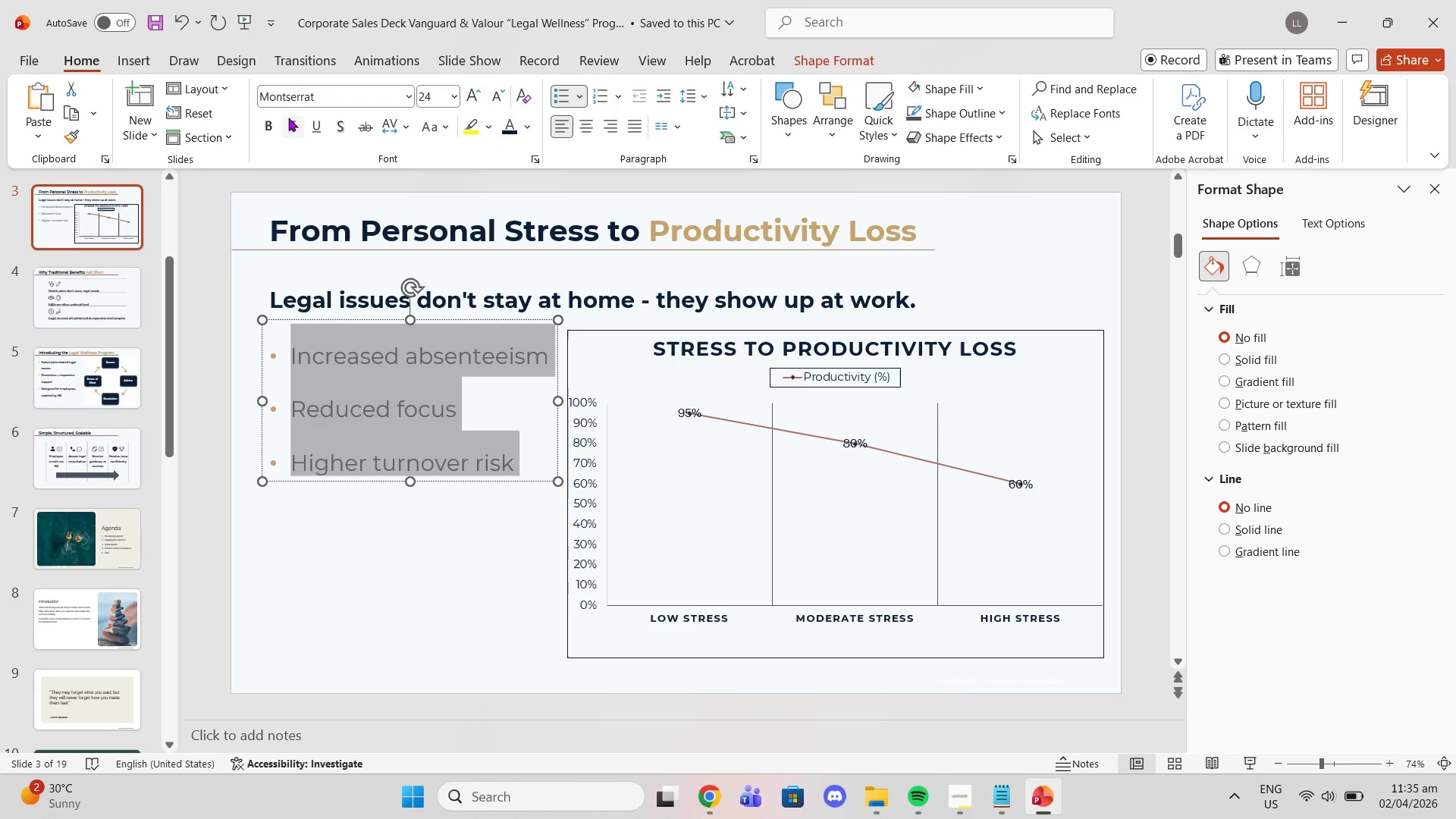 
left_click([276, 117])
 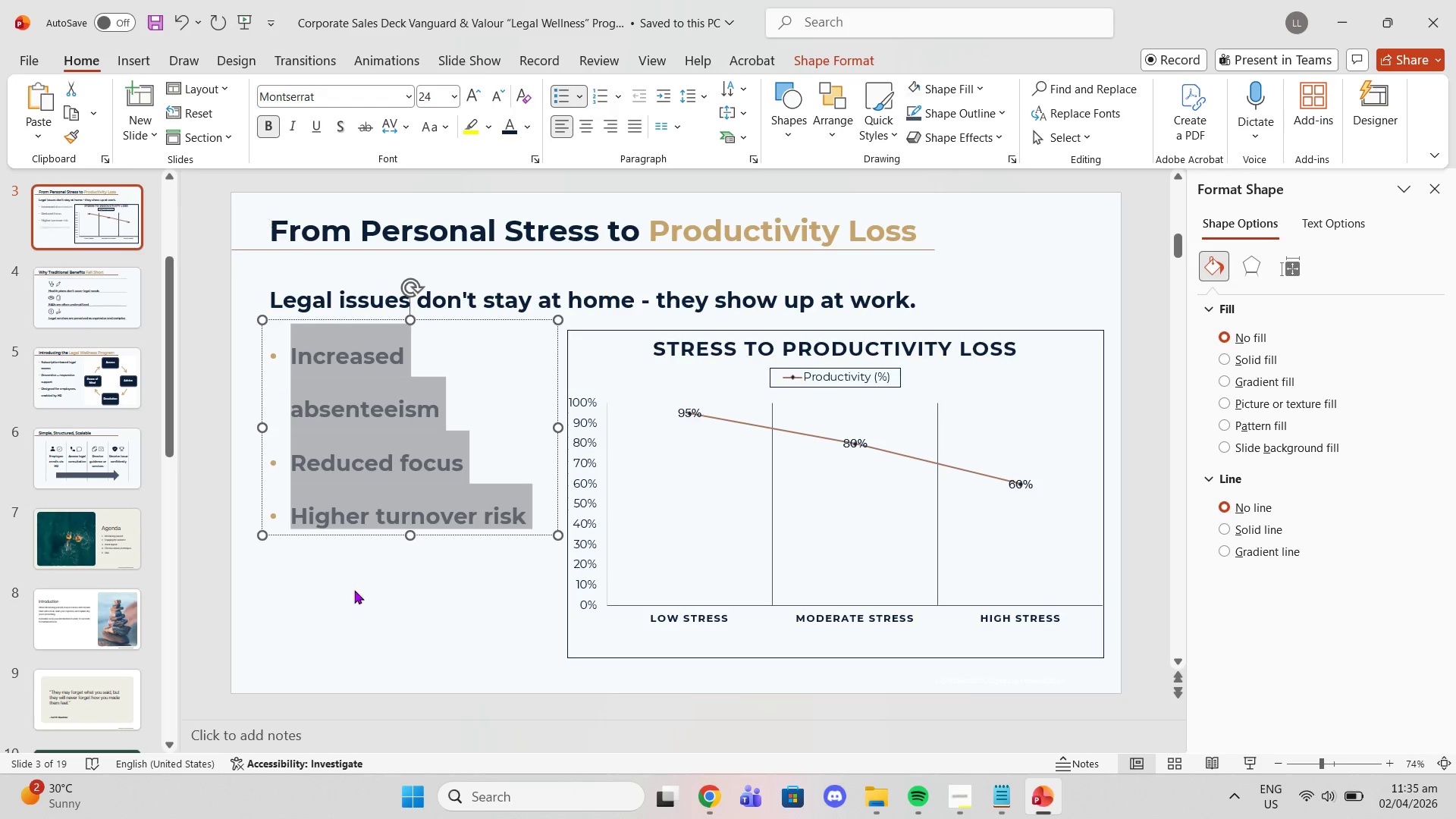 
left_click([361, 597])
 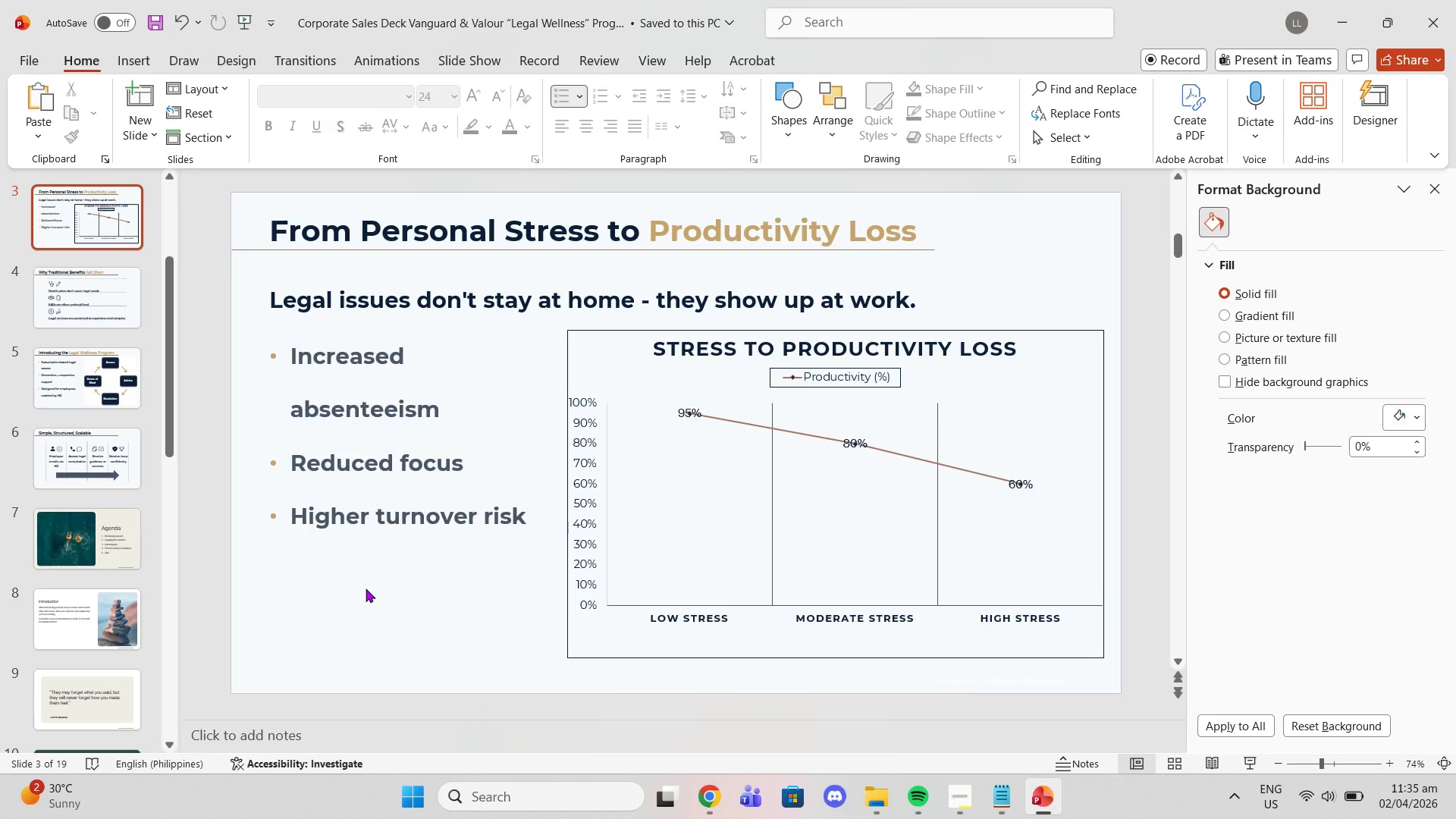 
key(Control+Z)
 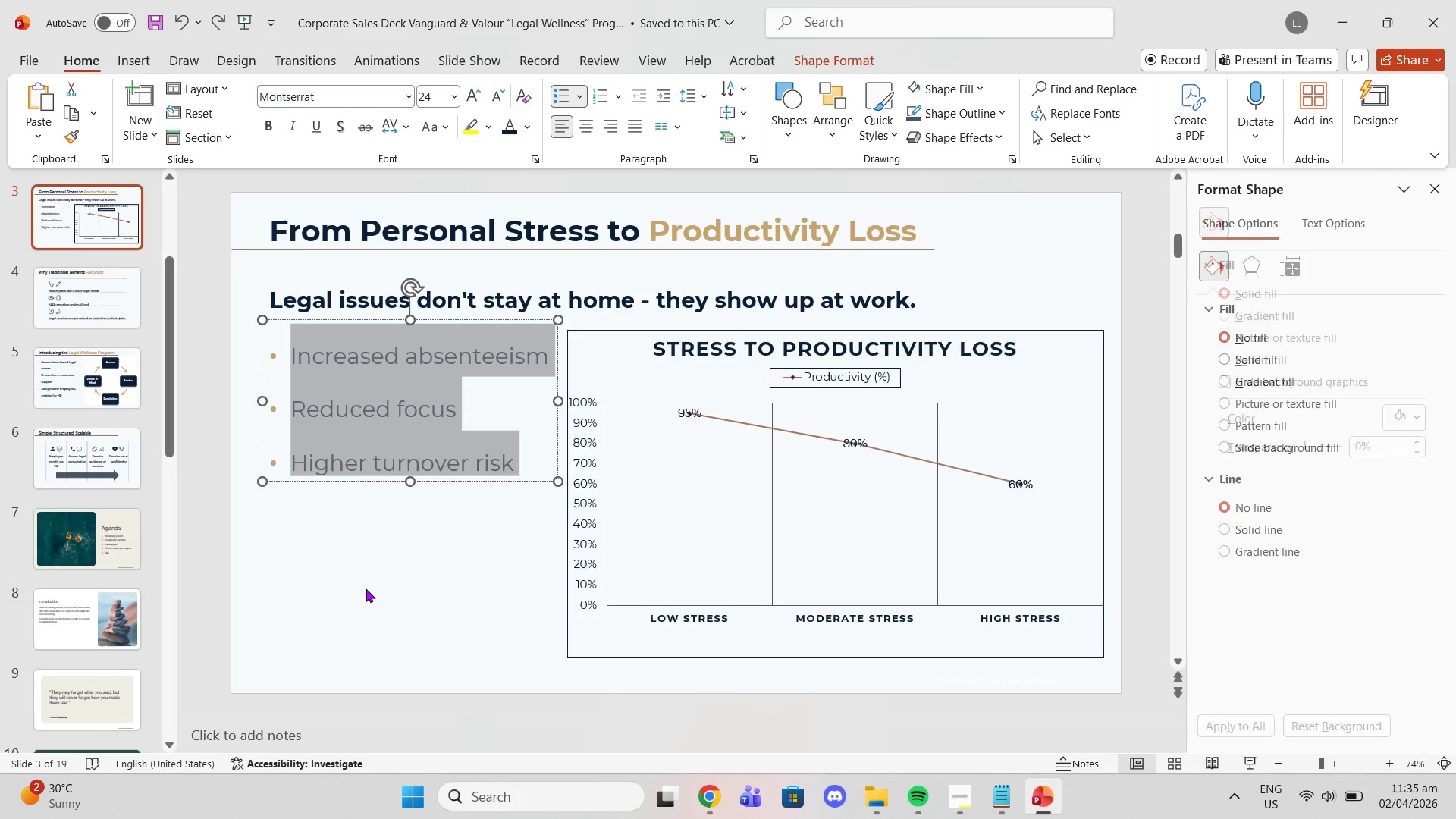 
key(Control+Z)
 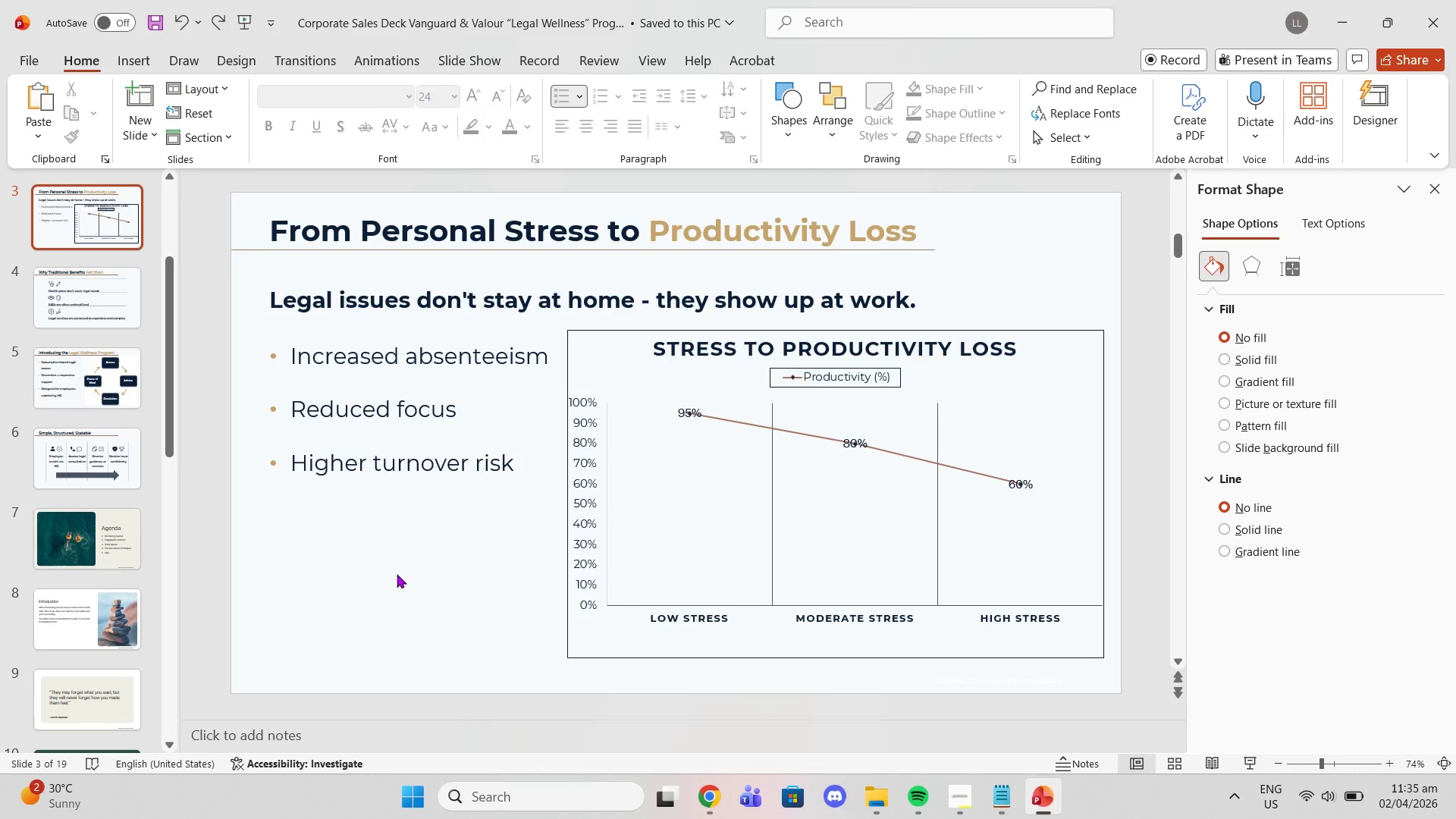 
left_click([122, 375])
 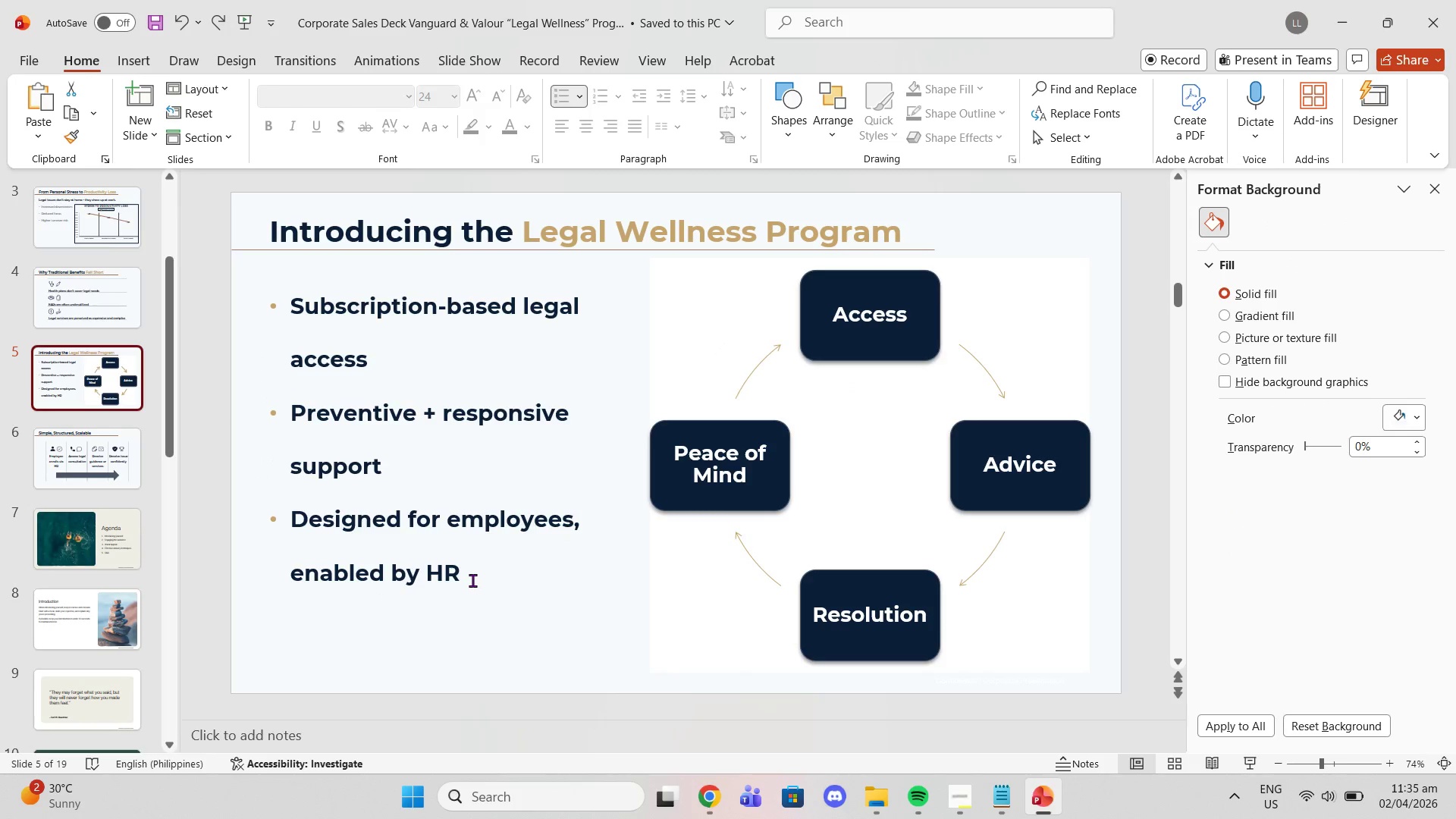 
left_click_drag(start_coordinate=[460, 574], to_coordinate=[272, 322])
 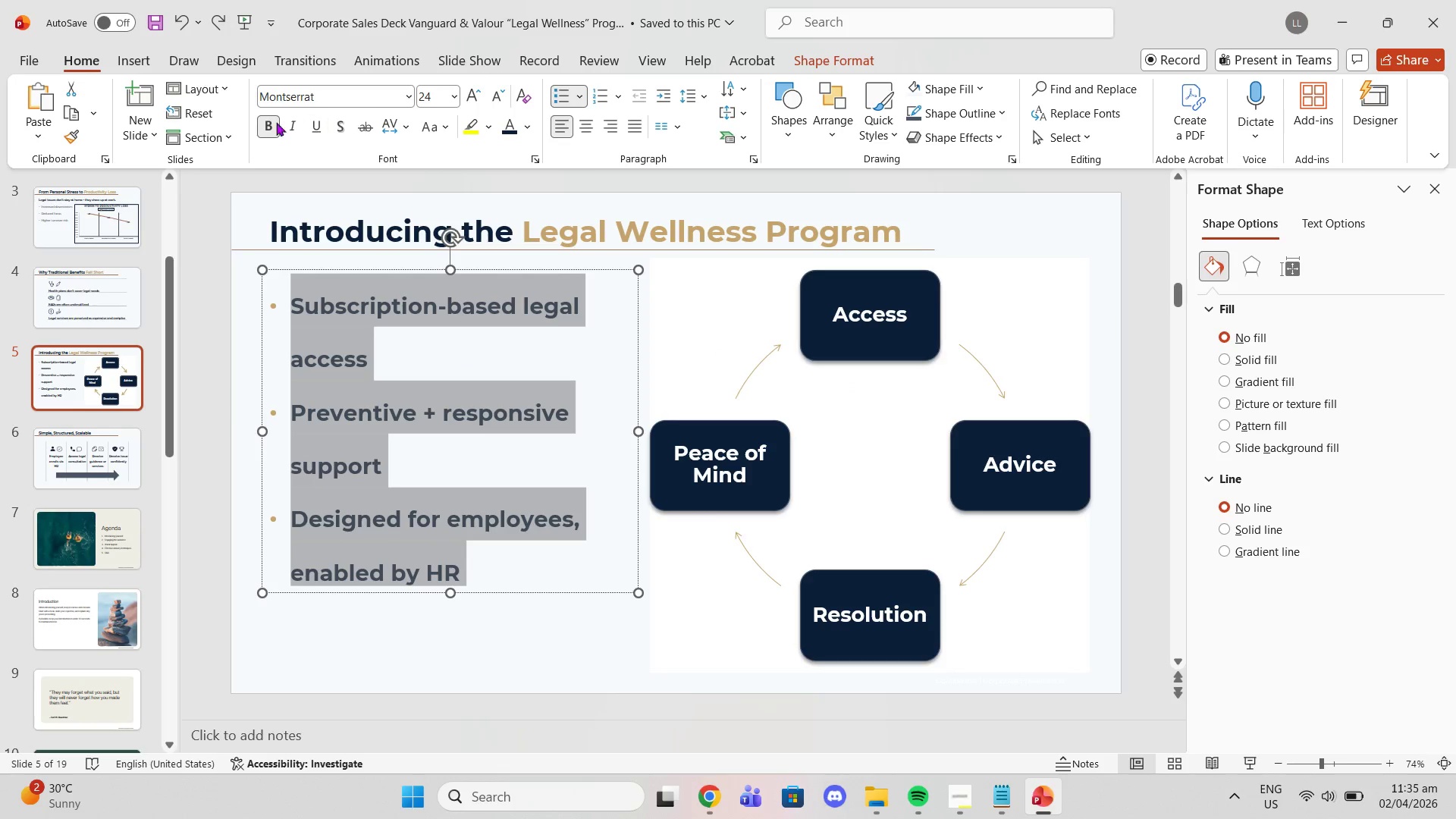 
left_click([265, 122])
 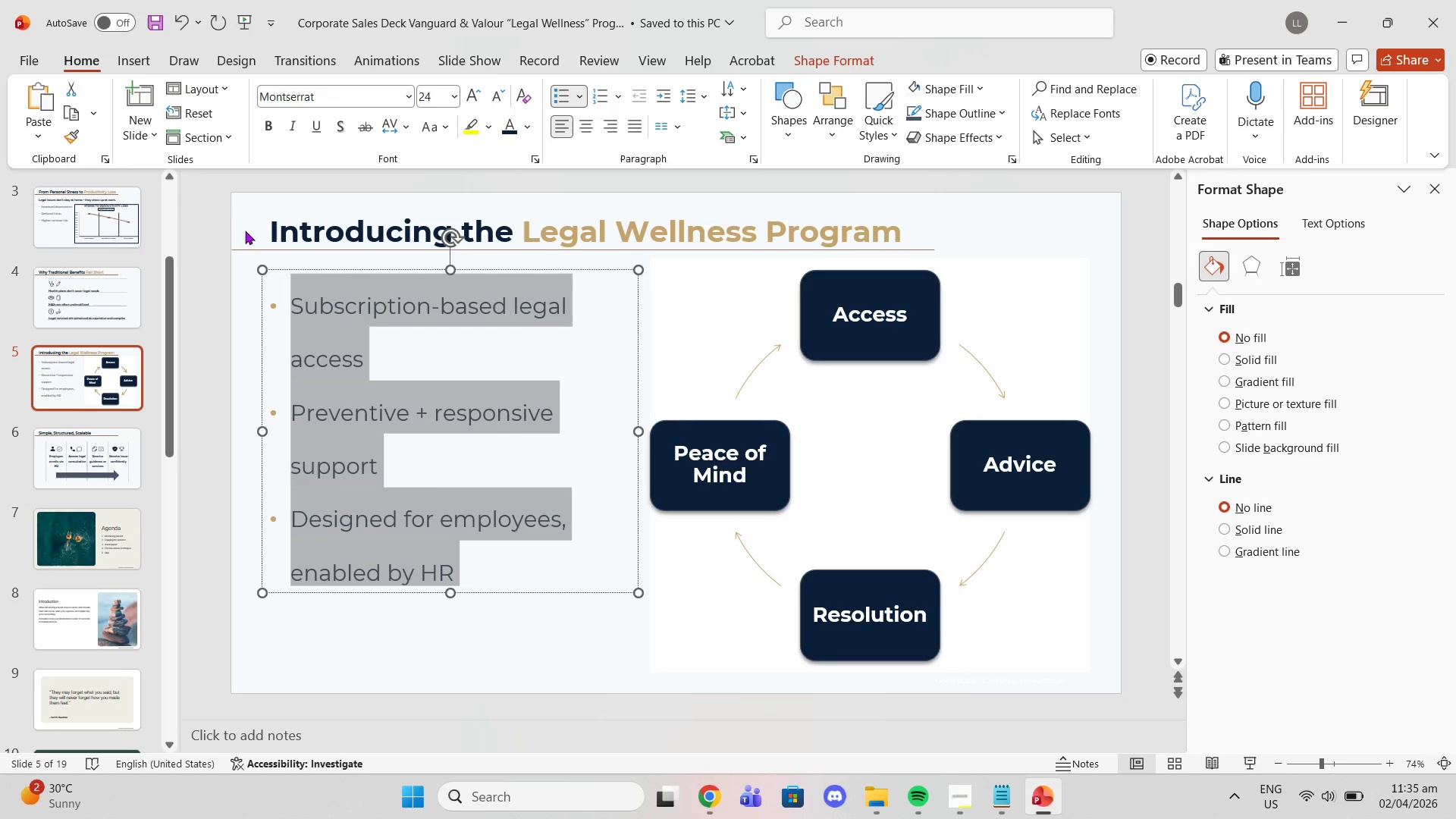 
left_click([217, 218])
 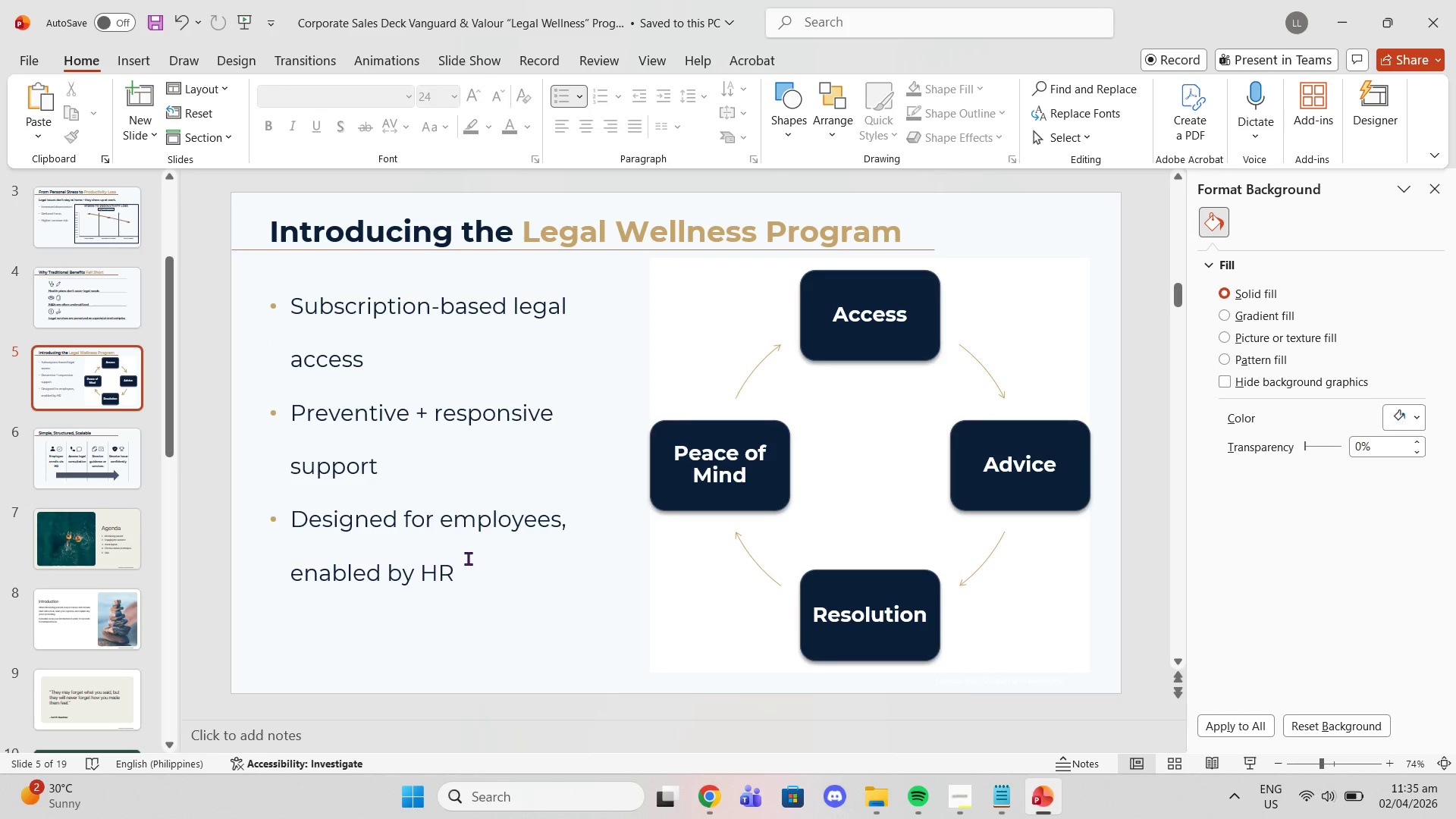 
left_click_drag(start_coordinate=[467, 579], to_coordinate=[284, 294])
 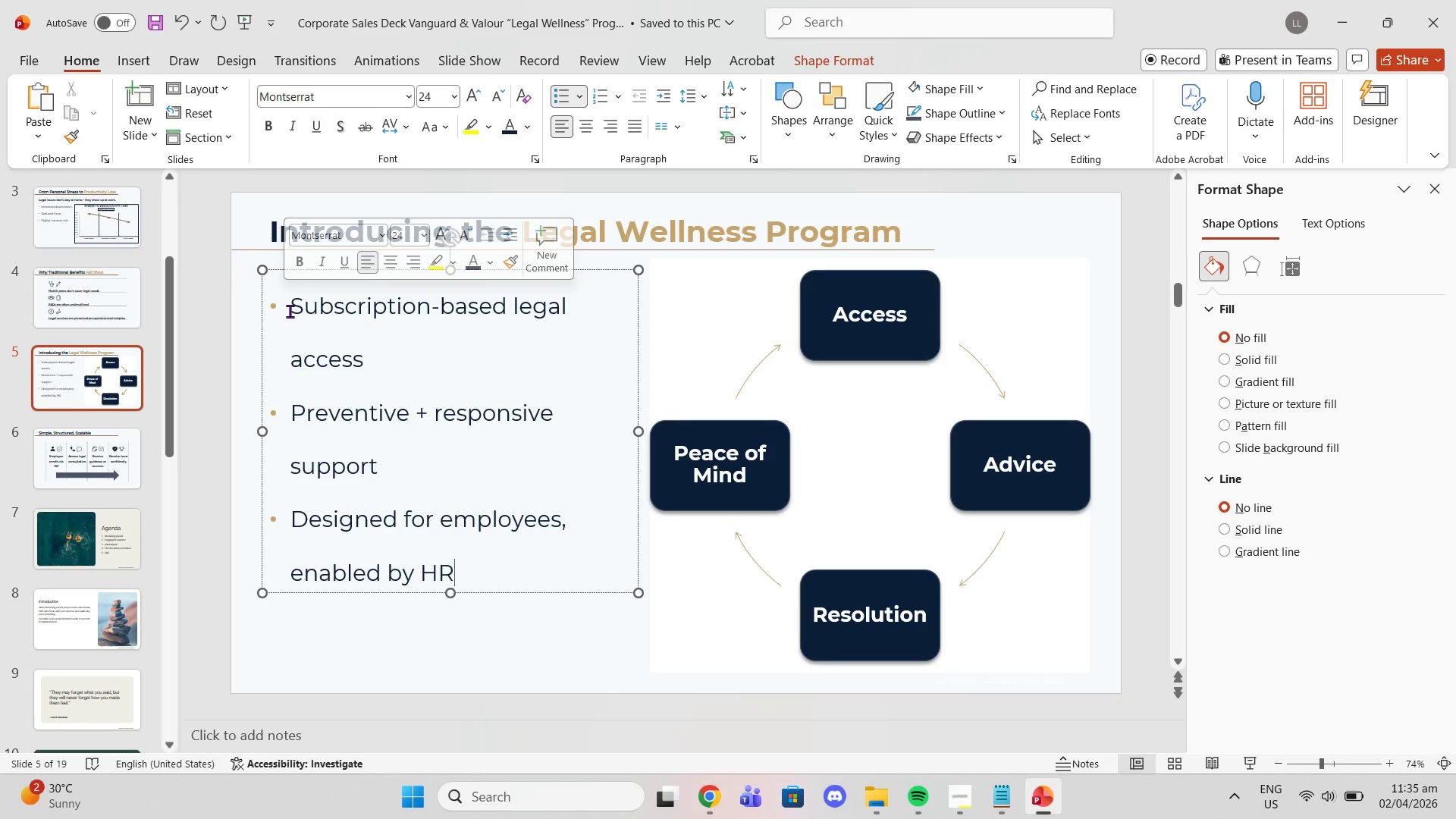 
left_click_drag(start_coordinate=[290, 311], to_coordinate=[480, 564])
 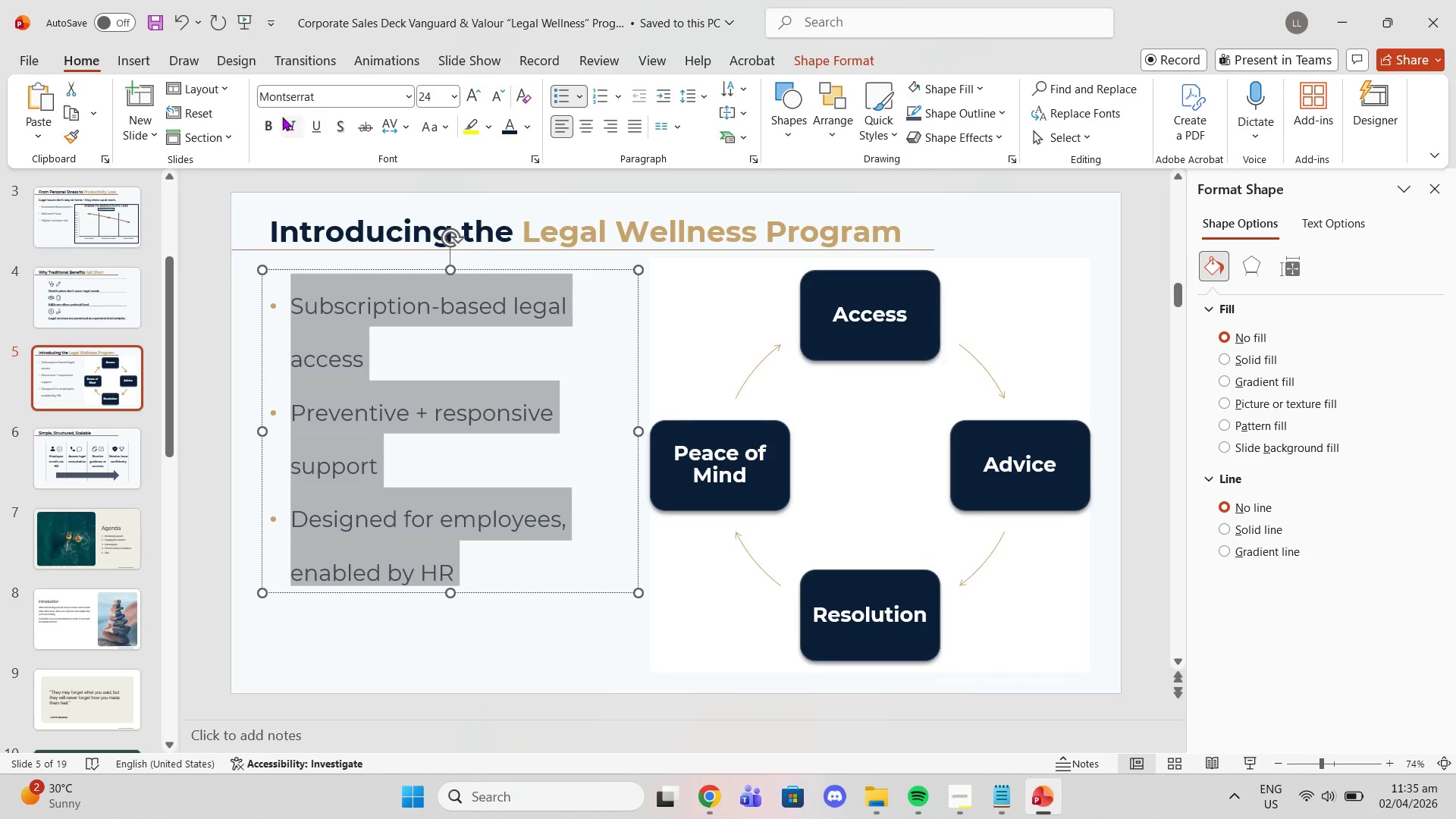 
left_click([270, 122])
 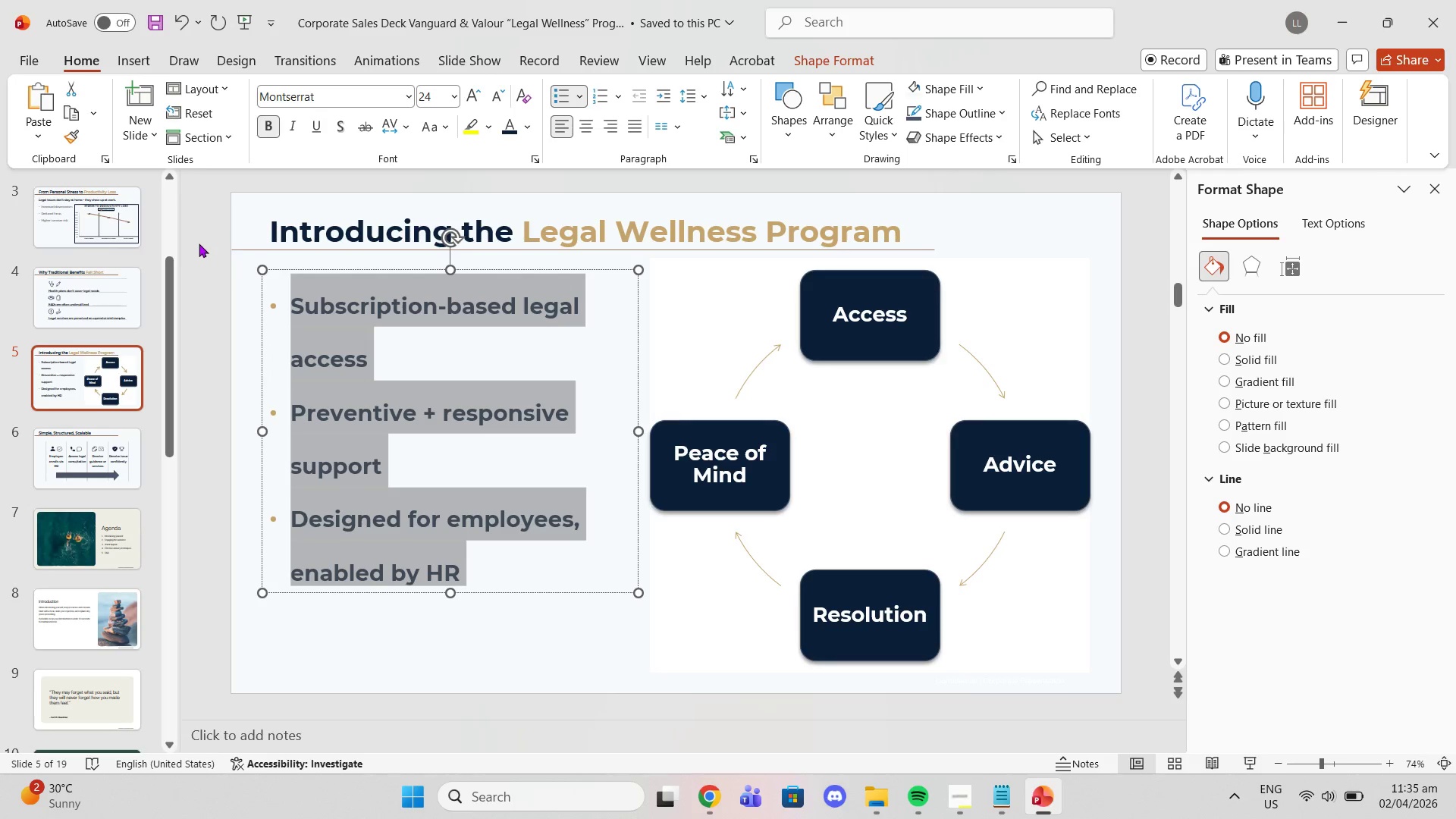 
left_click([199, 243])
 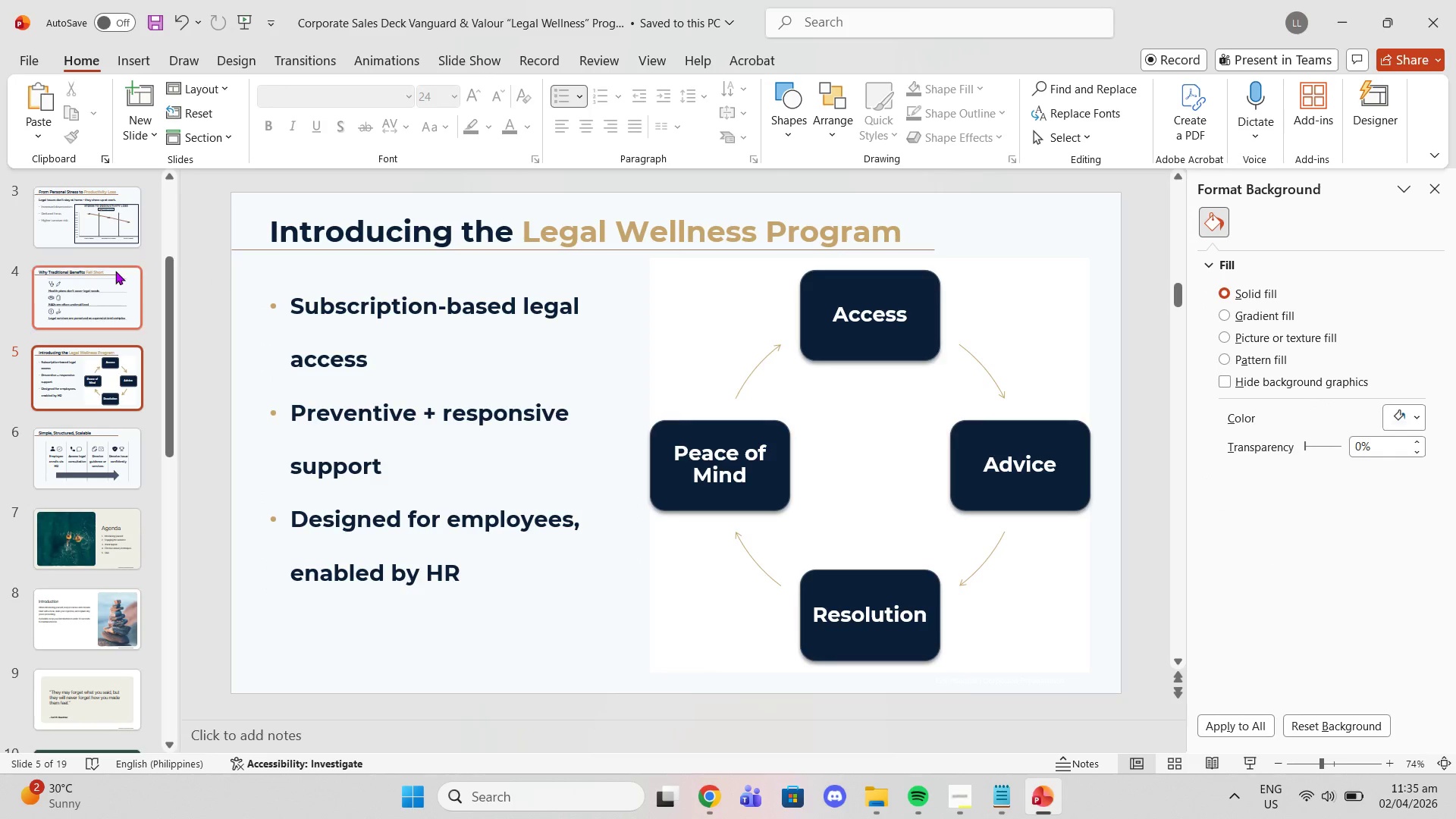 
left_click([112, 271])
 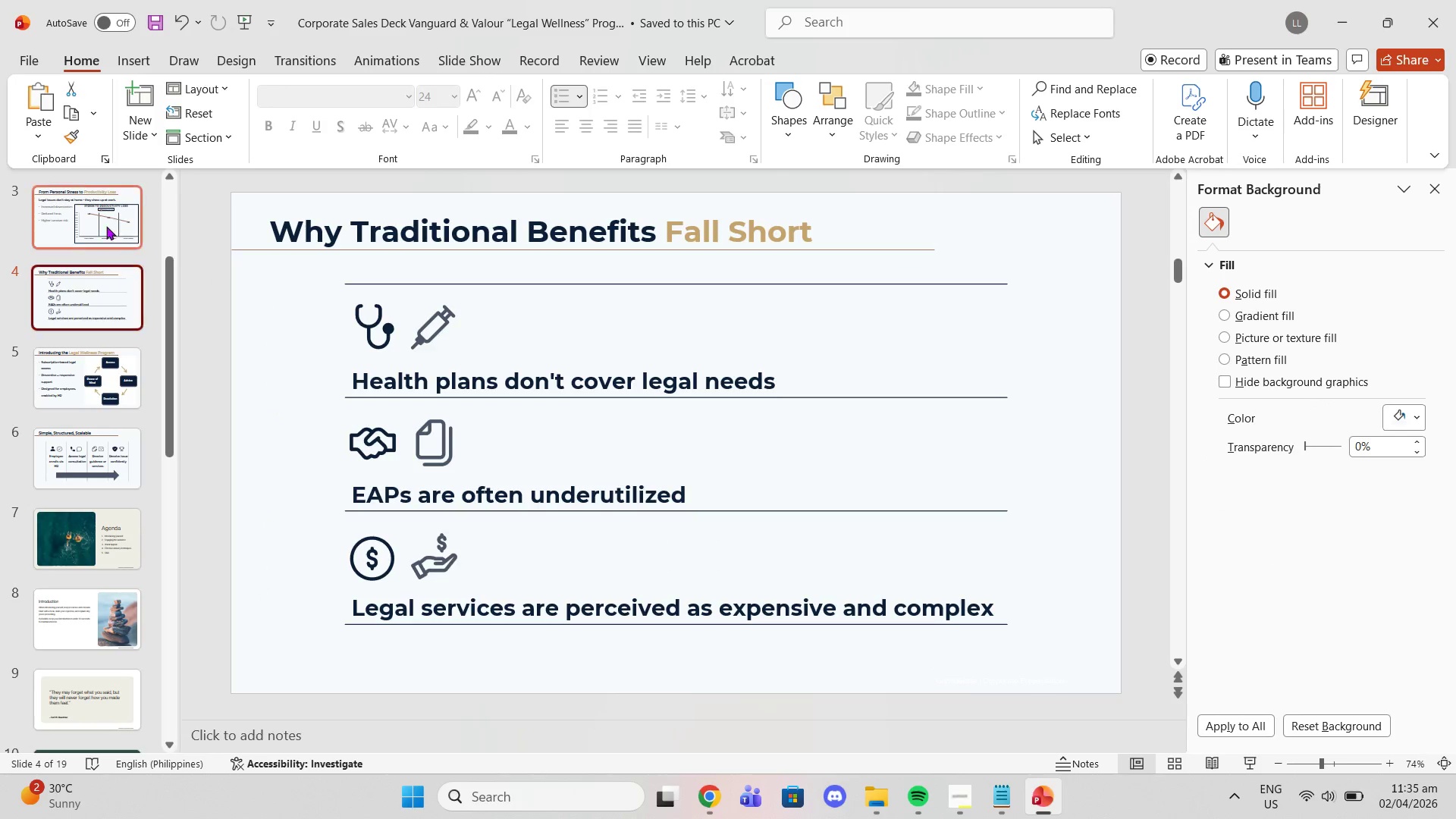 
left_click([101, 209])
 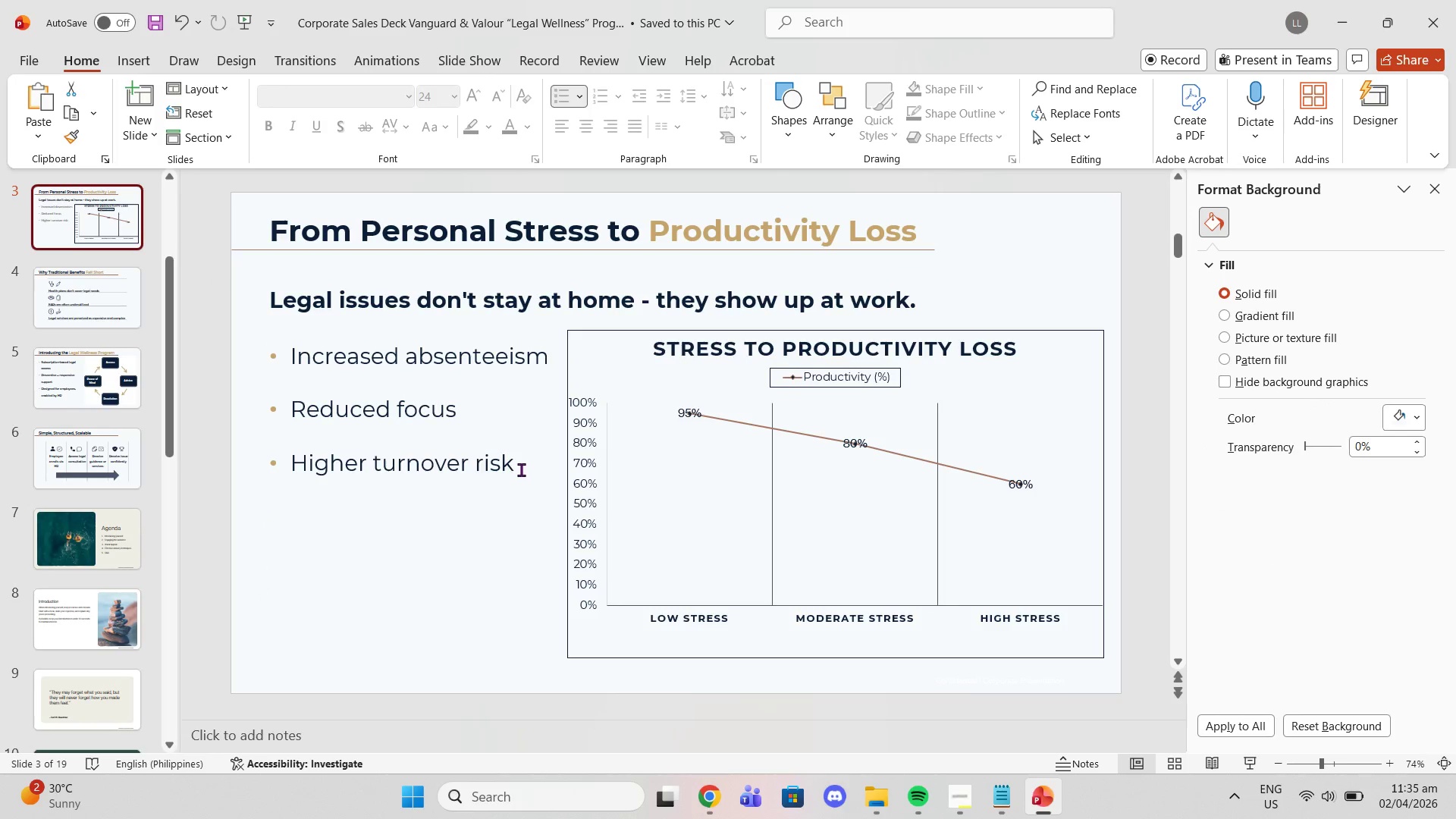 
left_click_drag(start_coordinate=[520, 469], to_coordinate=[278, 363])
 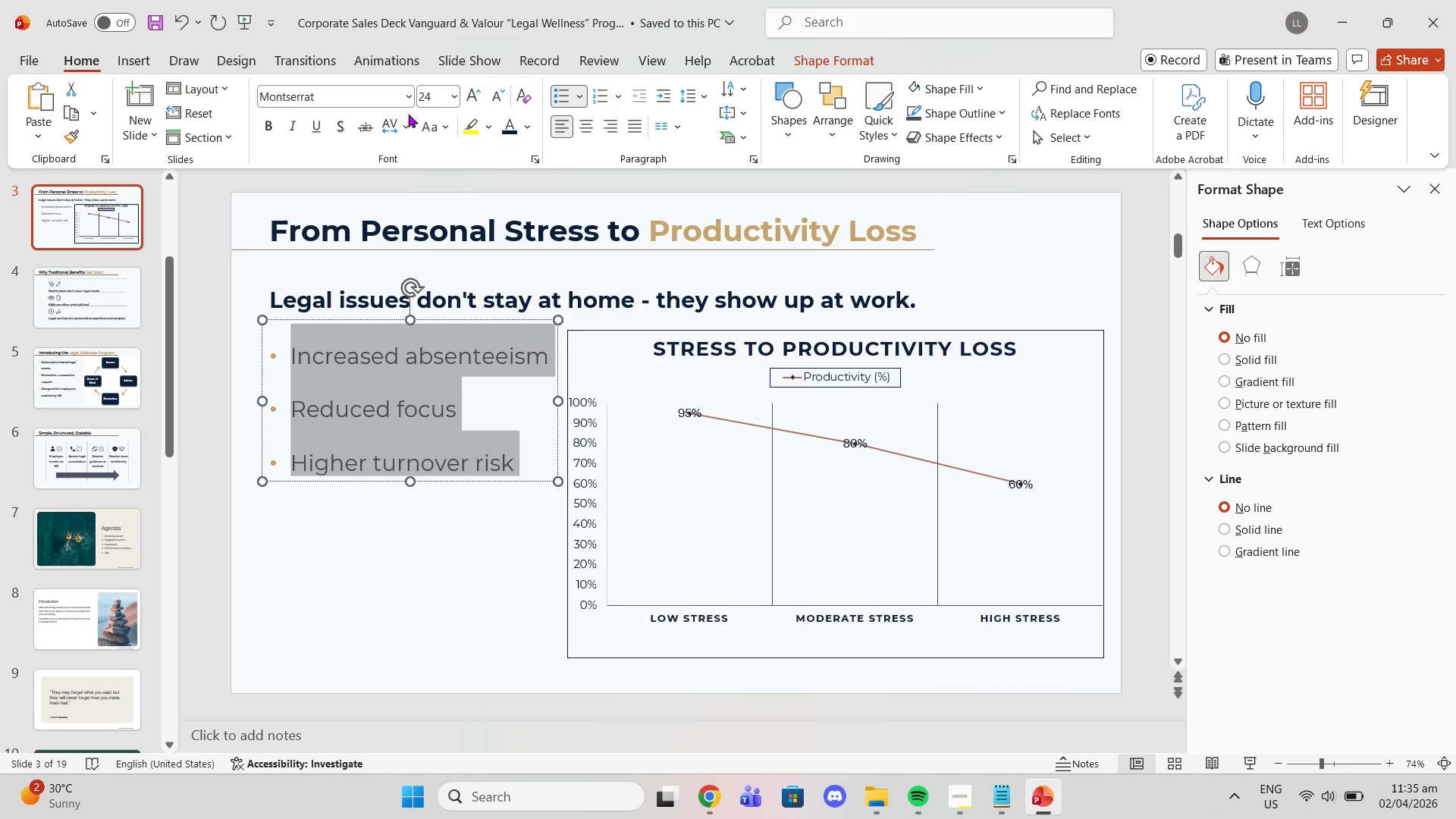 
left_click([407, 101])
 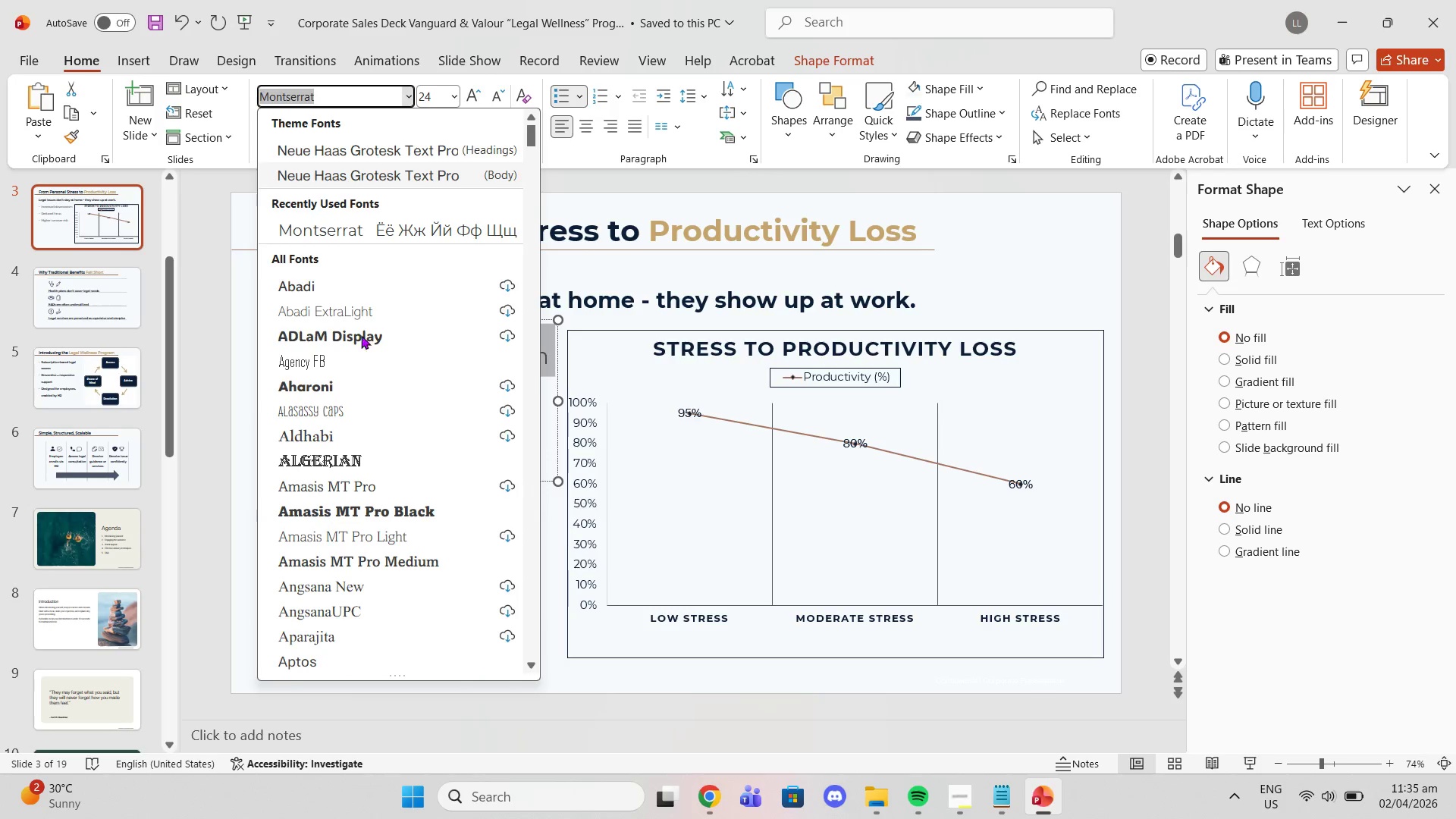 
scroll: coordinate [382, 570], scroll_direction: down, amount: 92.0
 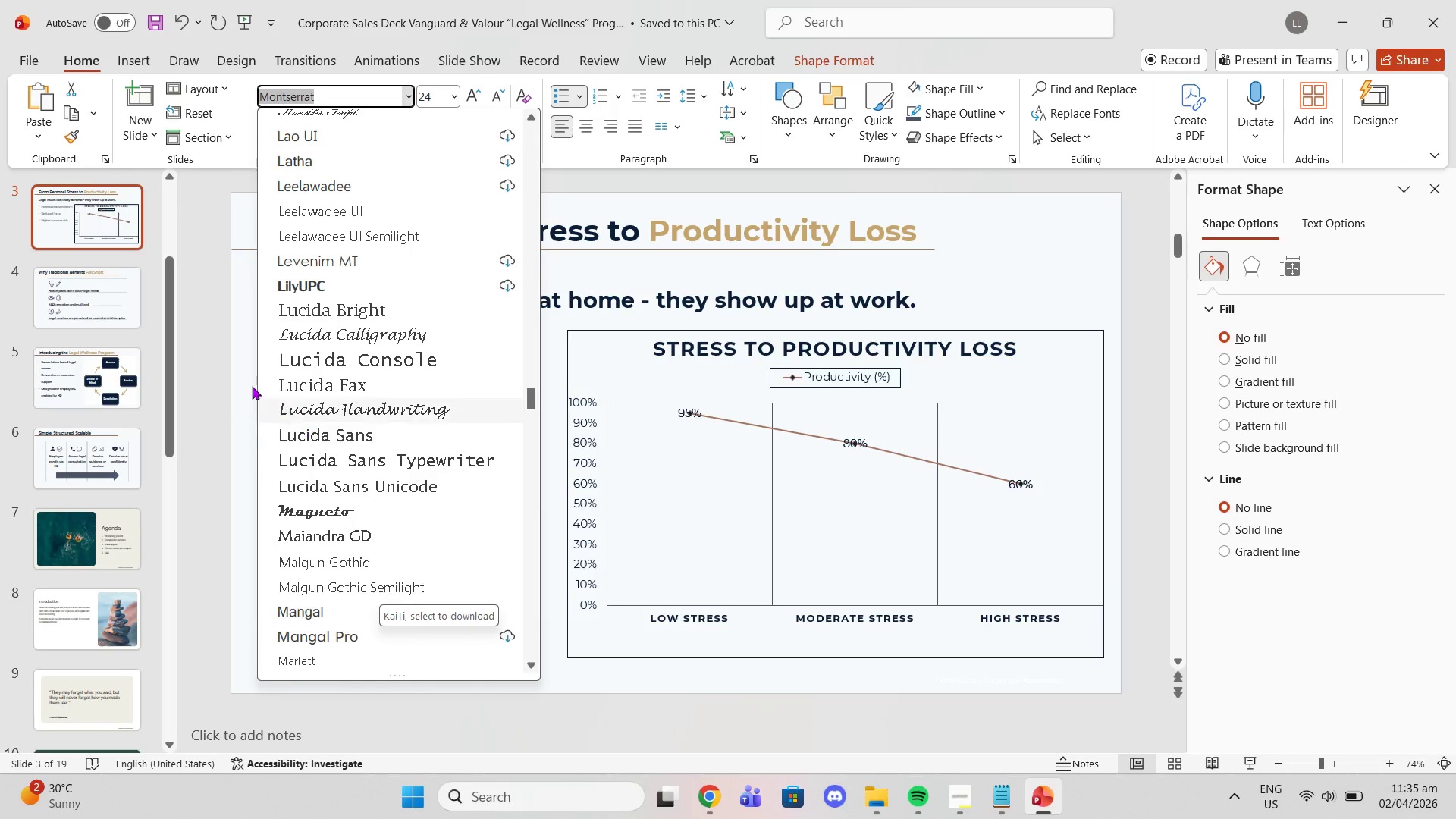 
left_click([202, 359])
 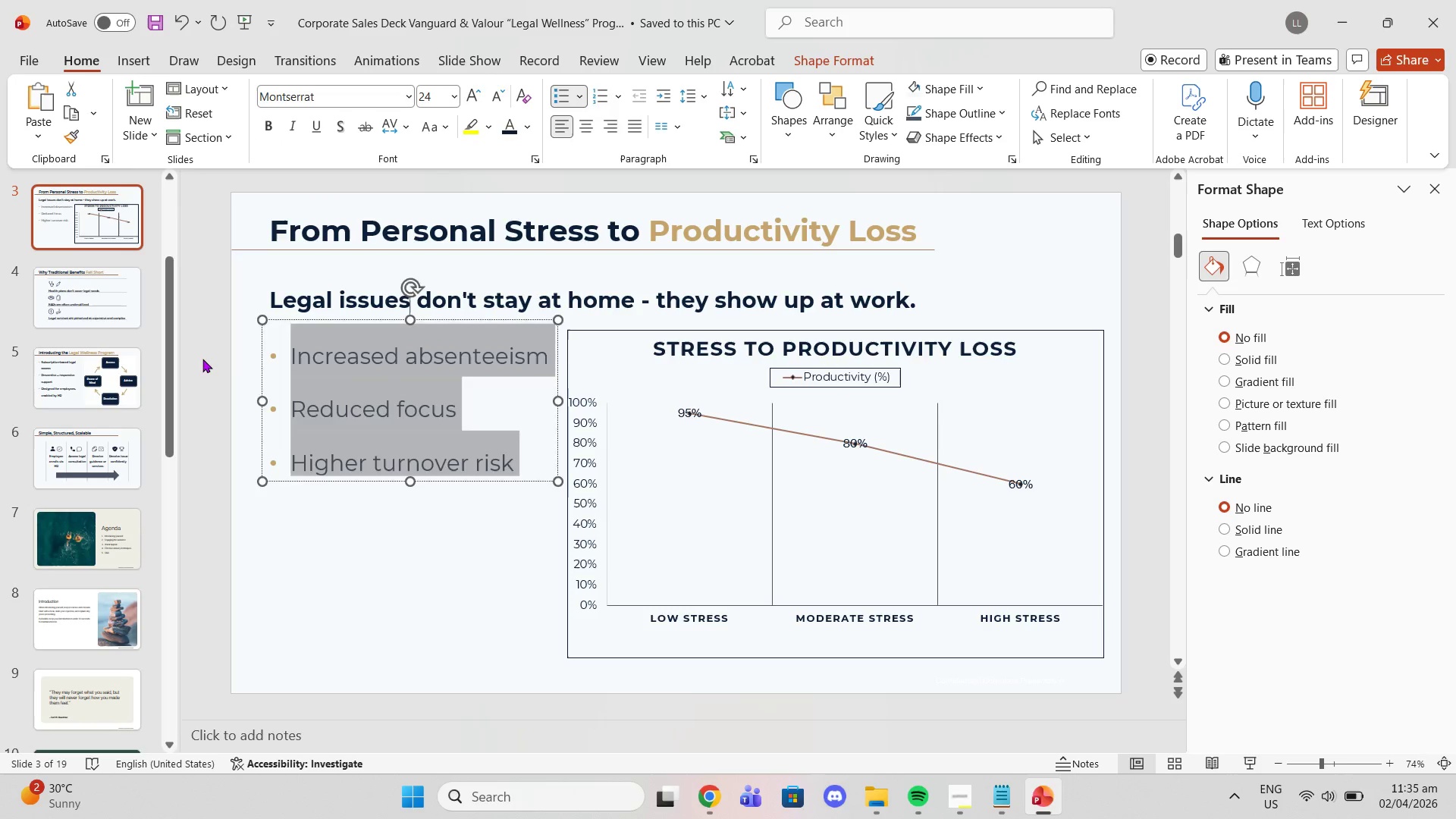 
left_click([202, 359])
 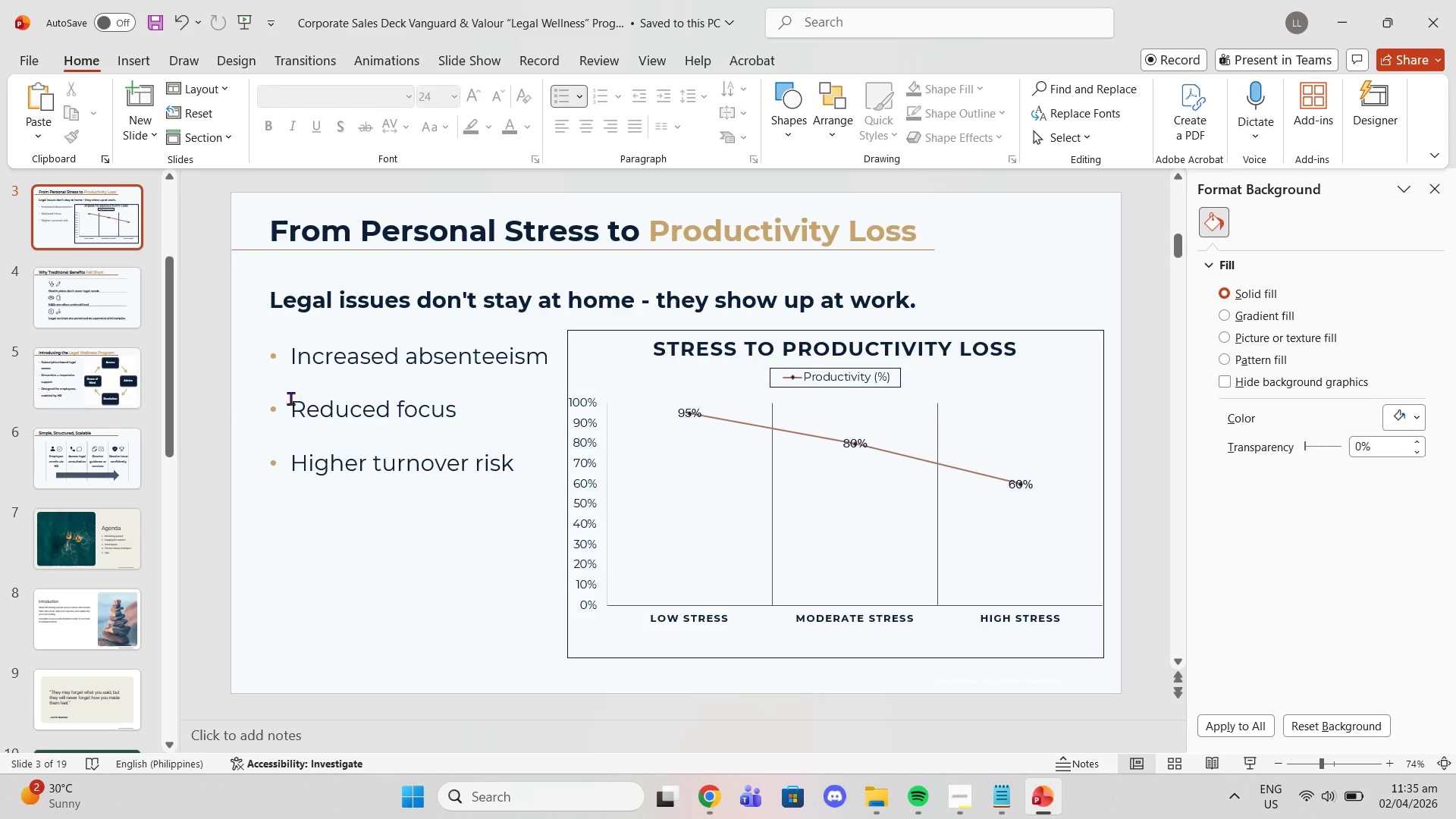 
left_click([295, 400])
 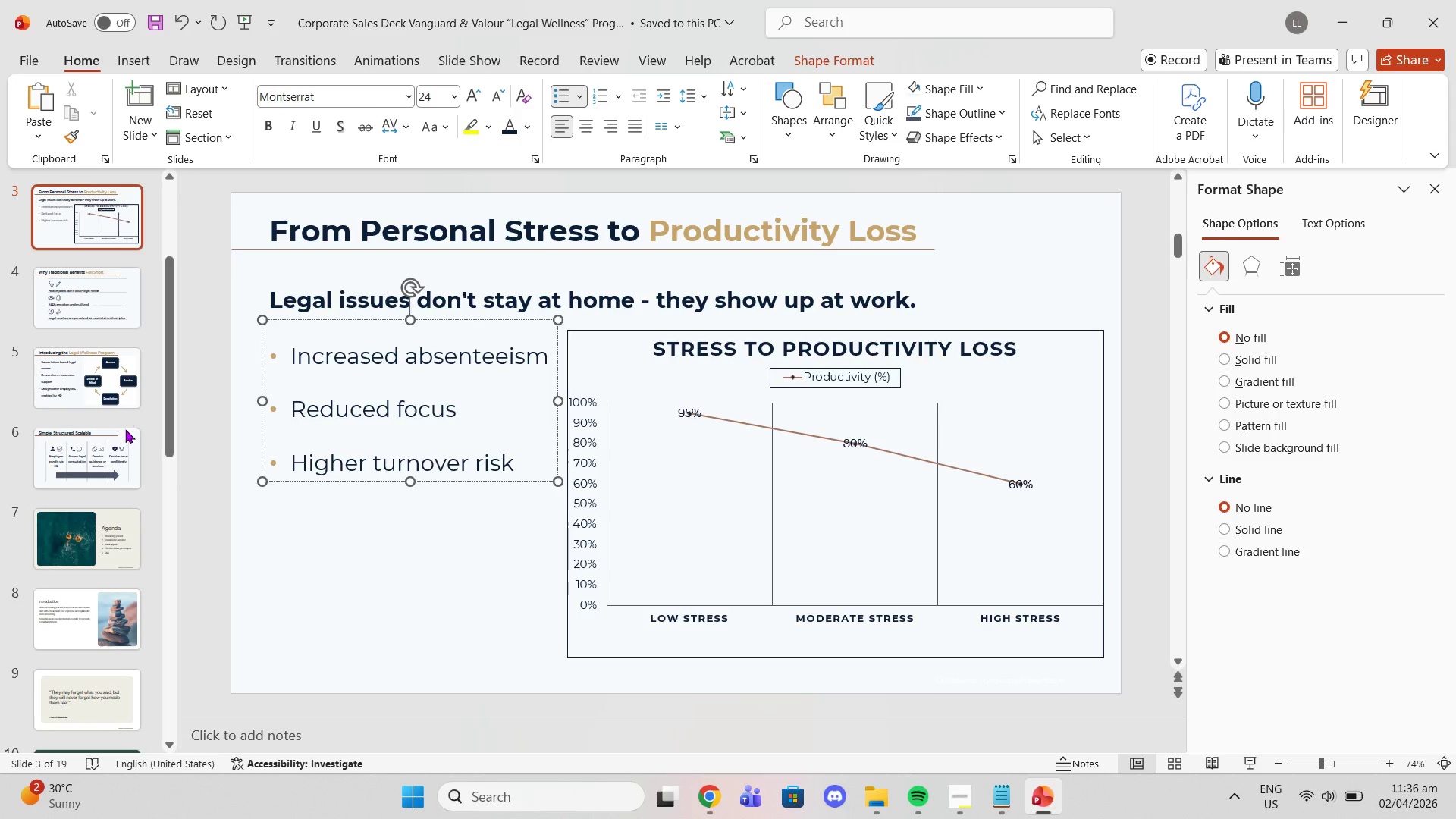 
left_click([124, 438])
 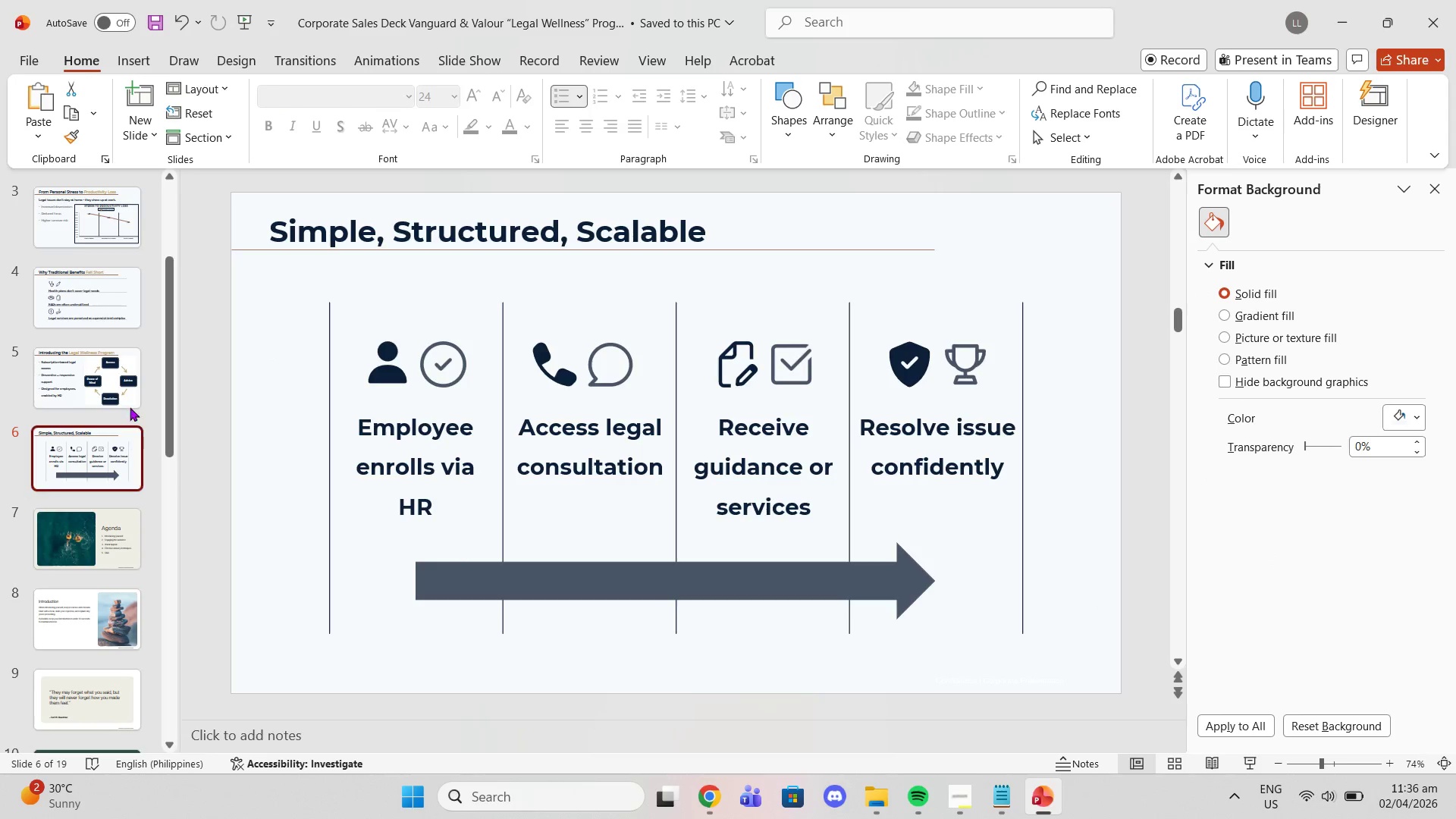 
left_click([111, 384])
 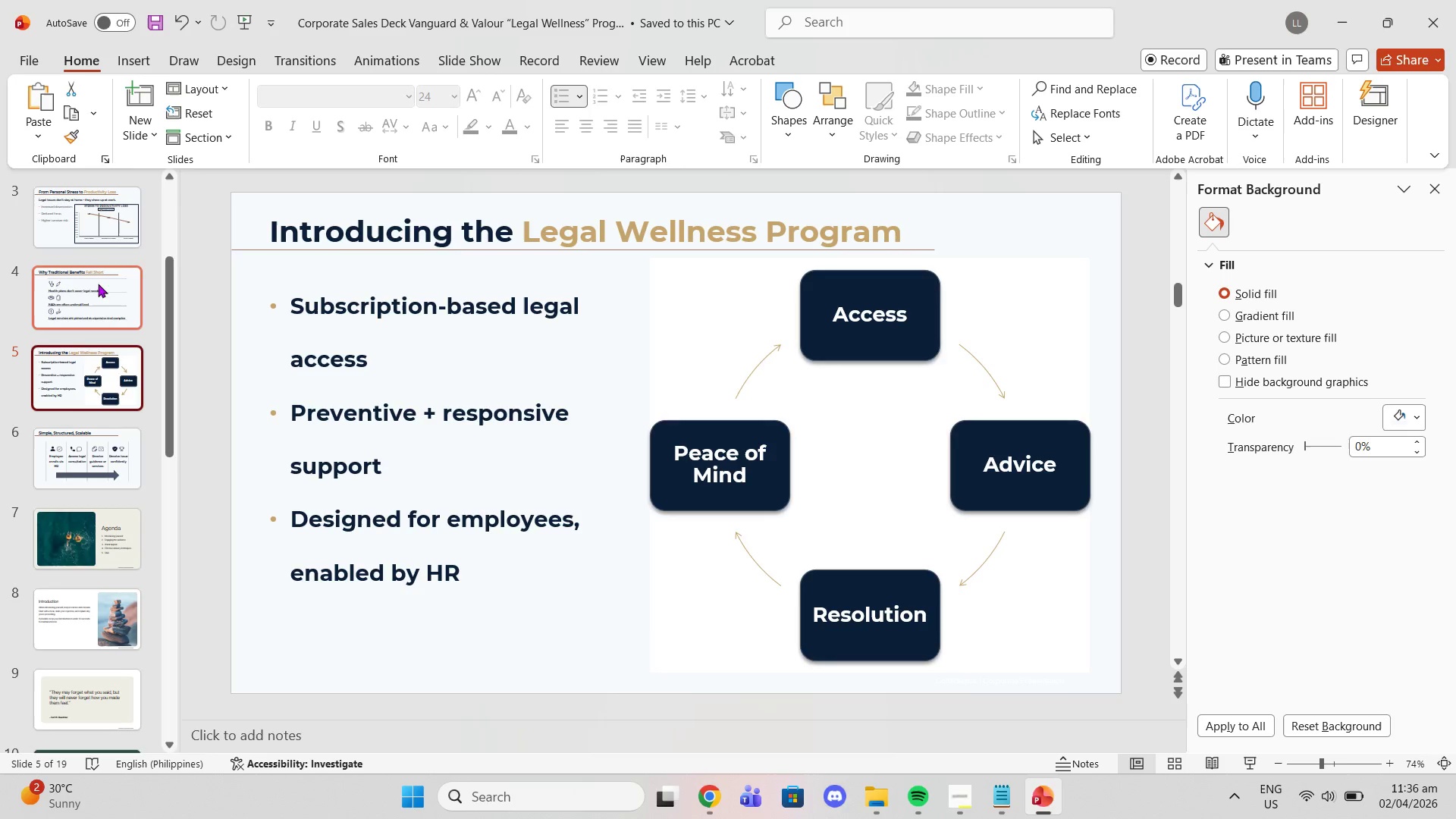 
left_click_drag(start_coordinate=[89, 252], to_coordinate=[89, 256])
 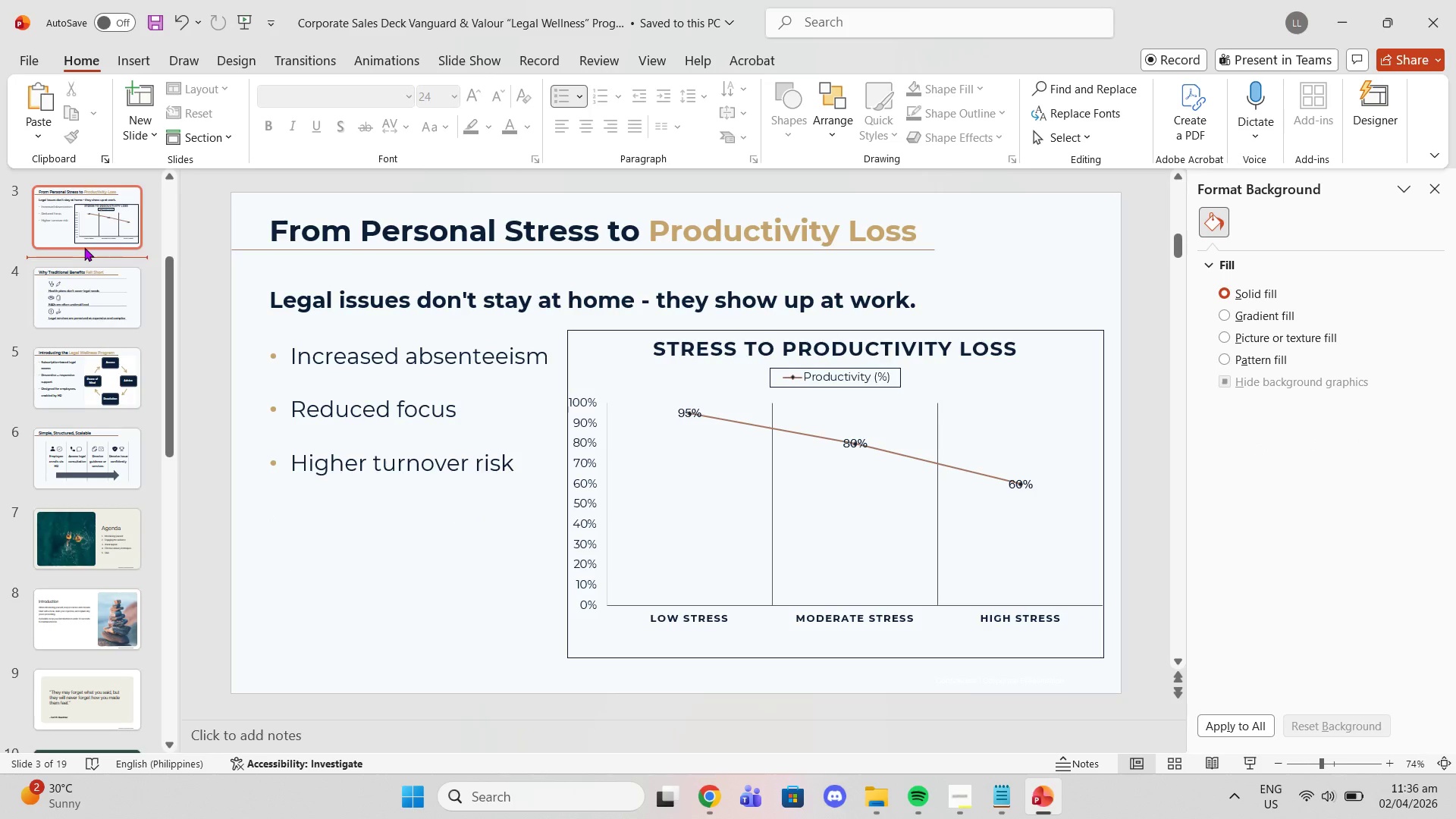 
left_click([84, 247])
 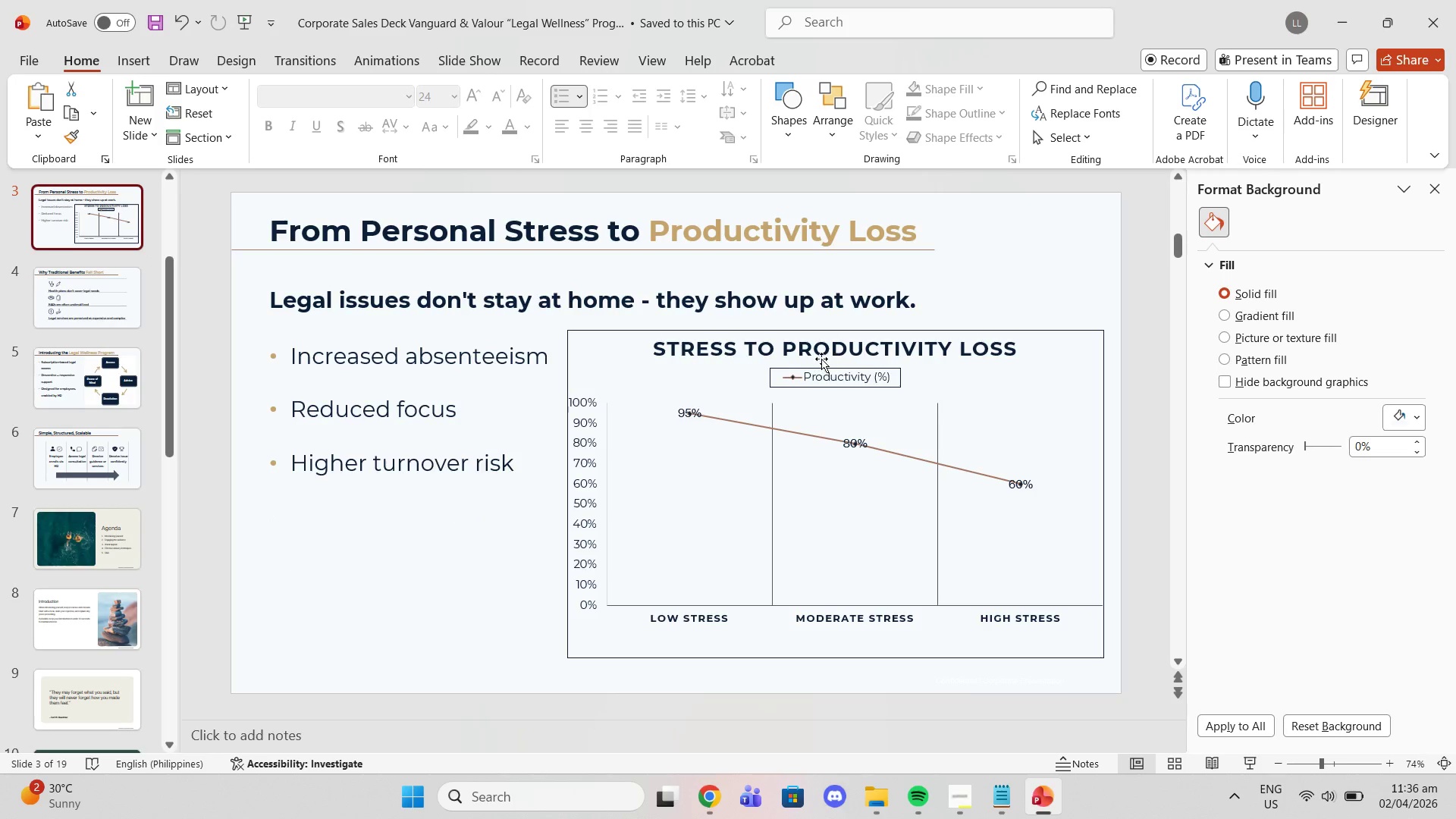 
left_click([816, 367])
 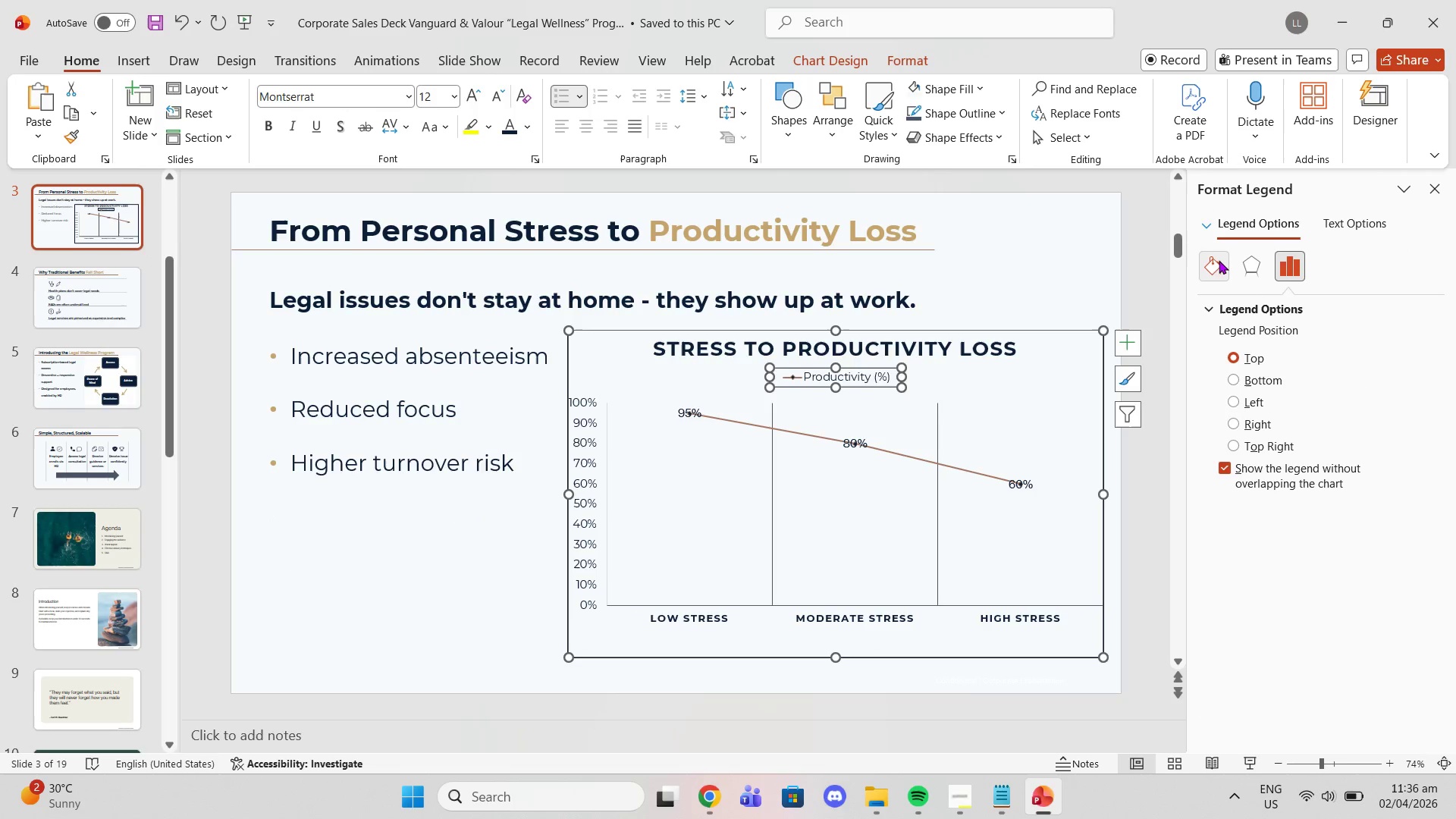 
left_click([1219, 260])
 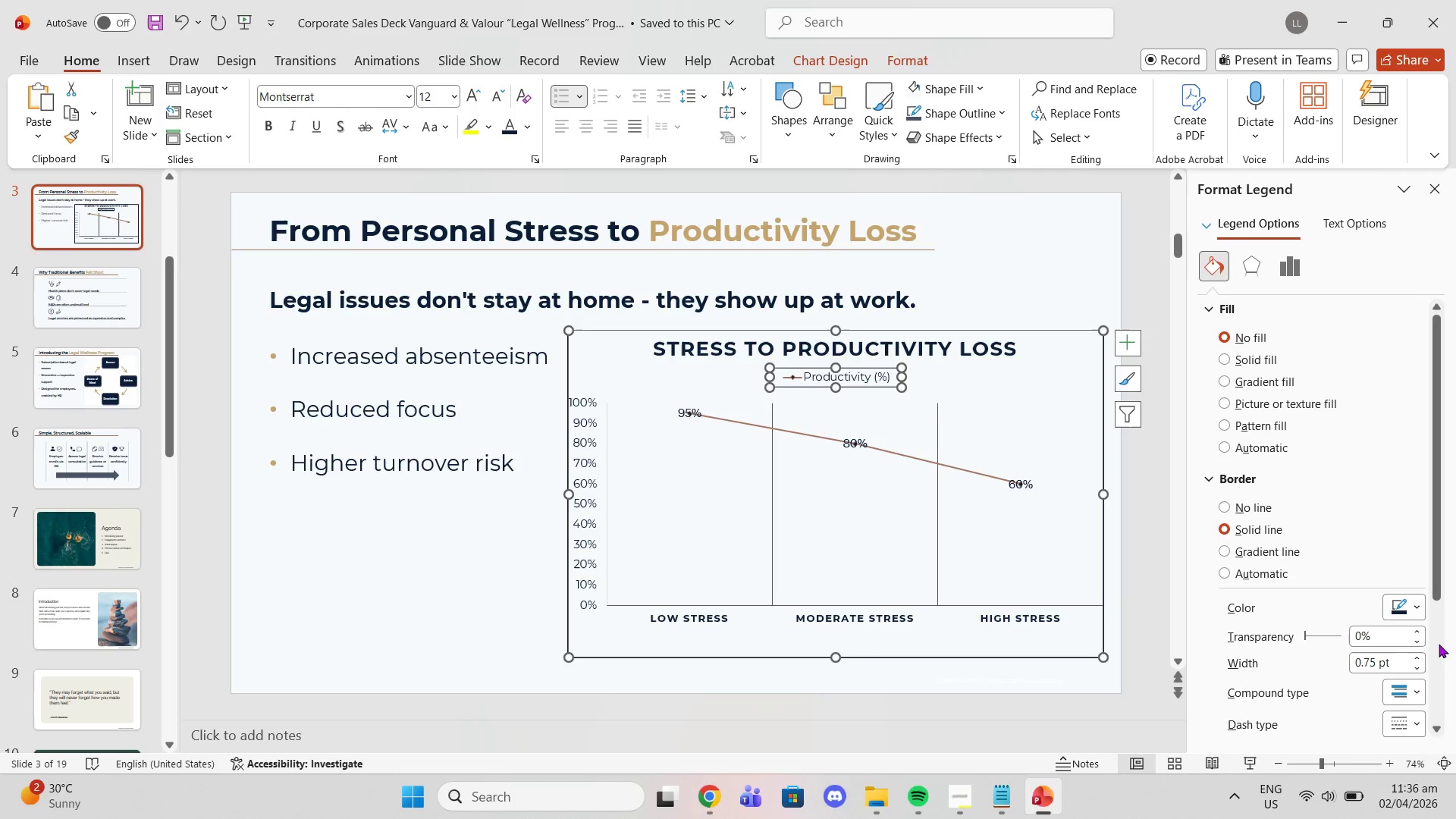 
left_click([1416, 606])
 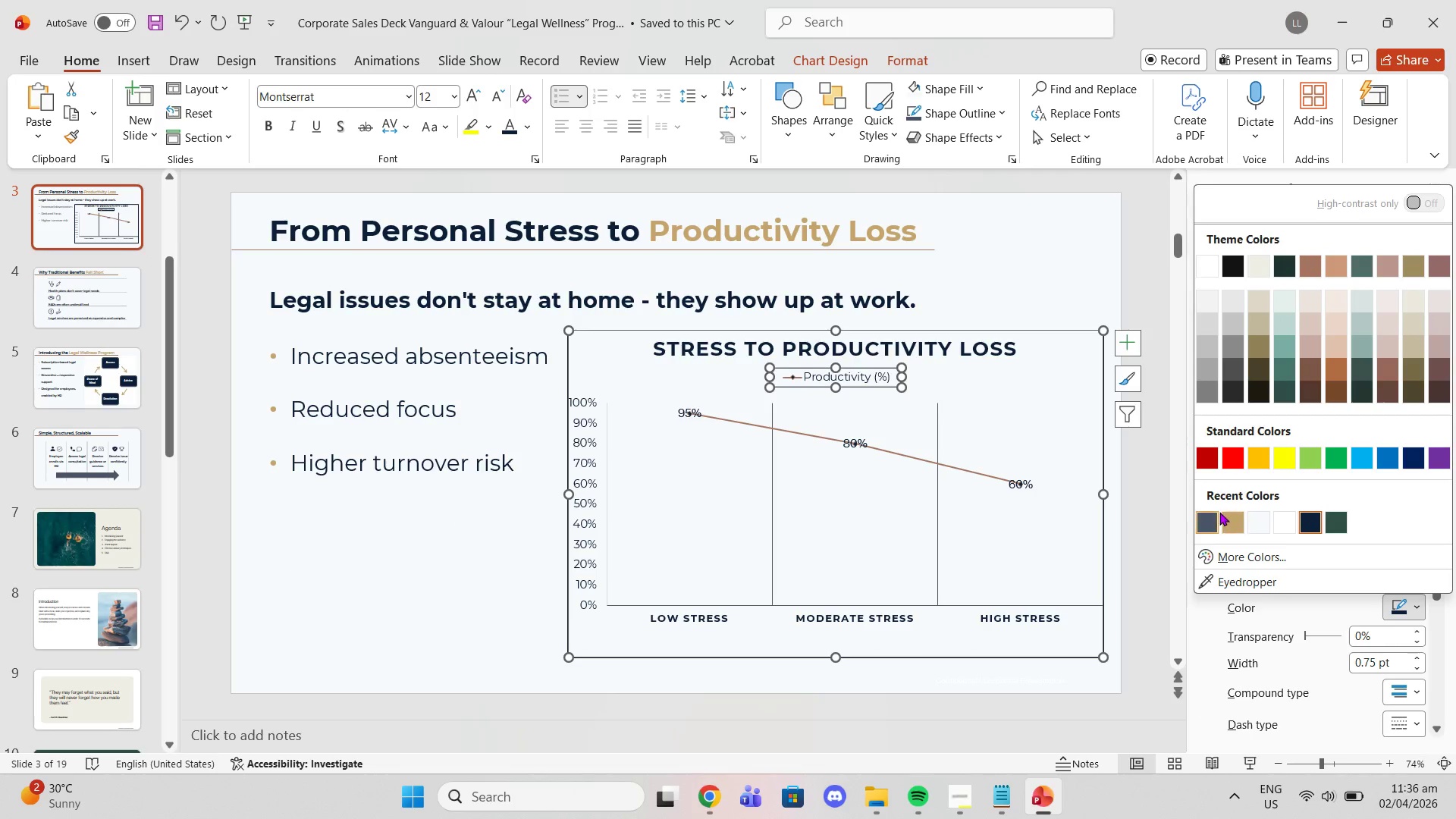 
left_click([1208, 522])
 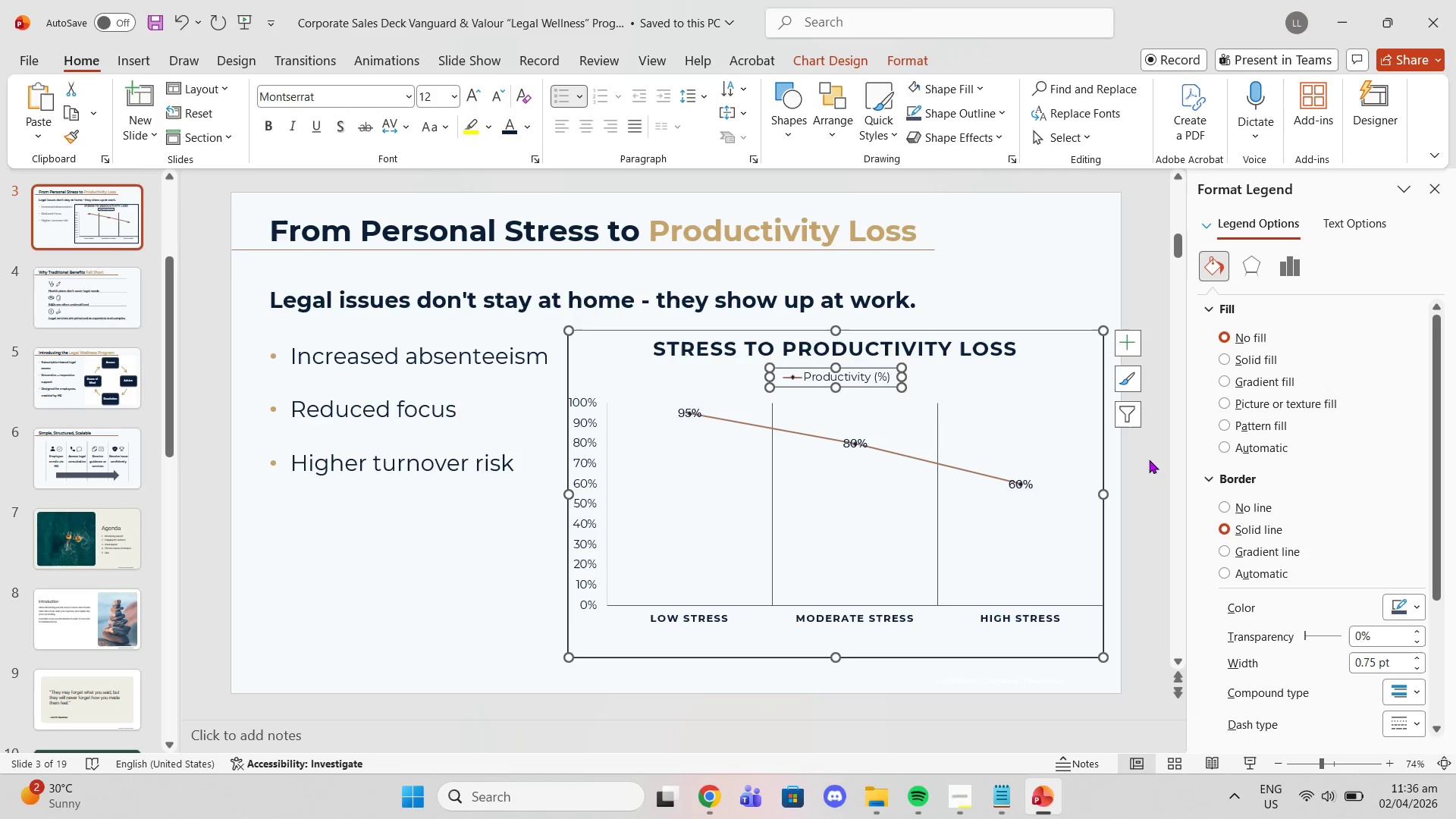 
left_click([1144, 459])
 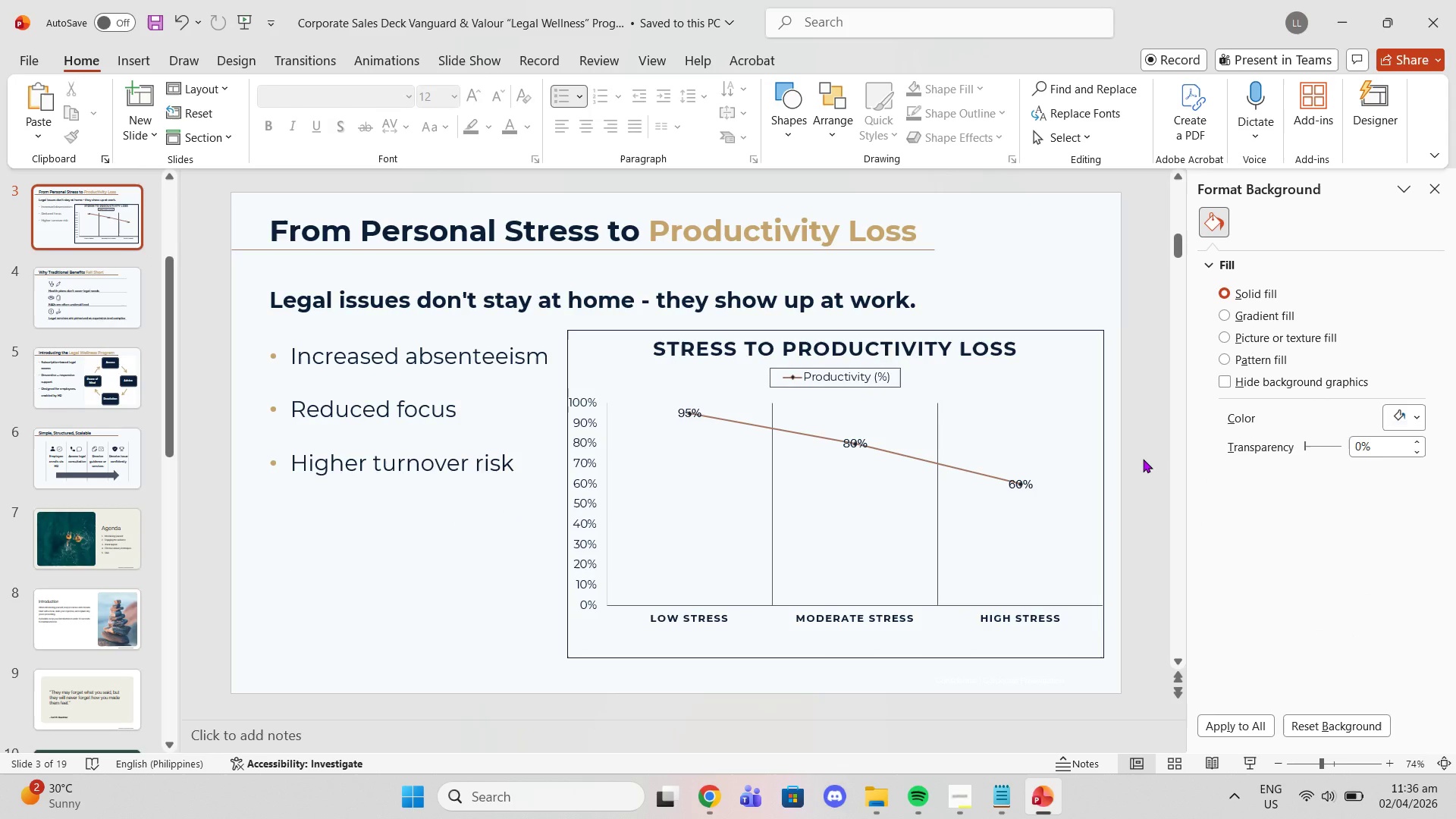 
wait(12.19)
 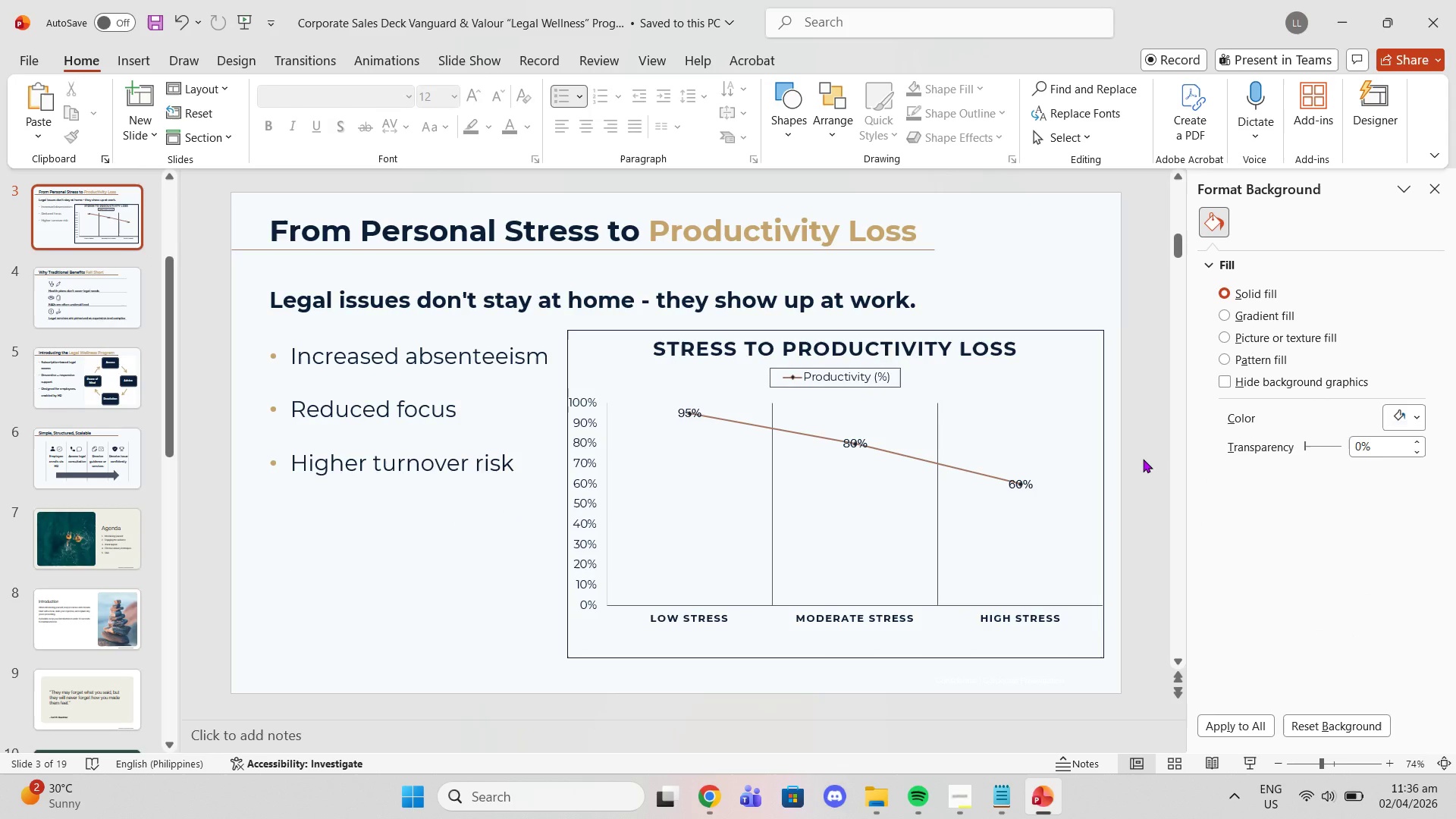 
scroll: coordinate [113, 327], scroll_direction: up, amount: 6.0
 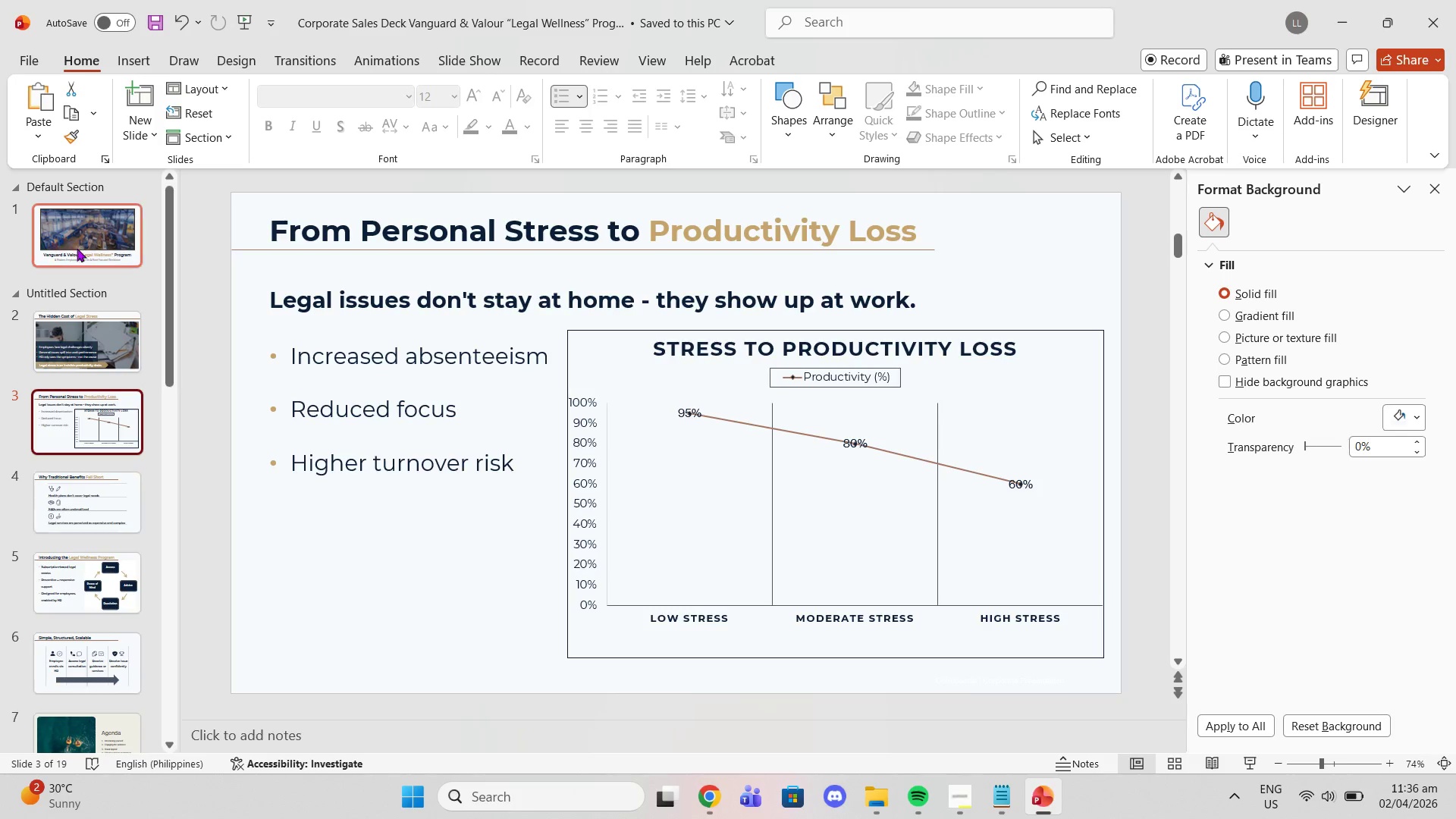 
left_click([76, 246])
 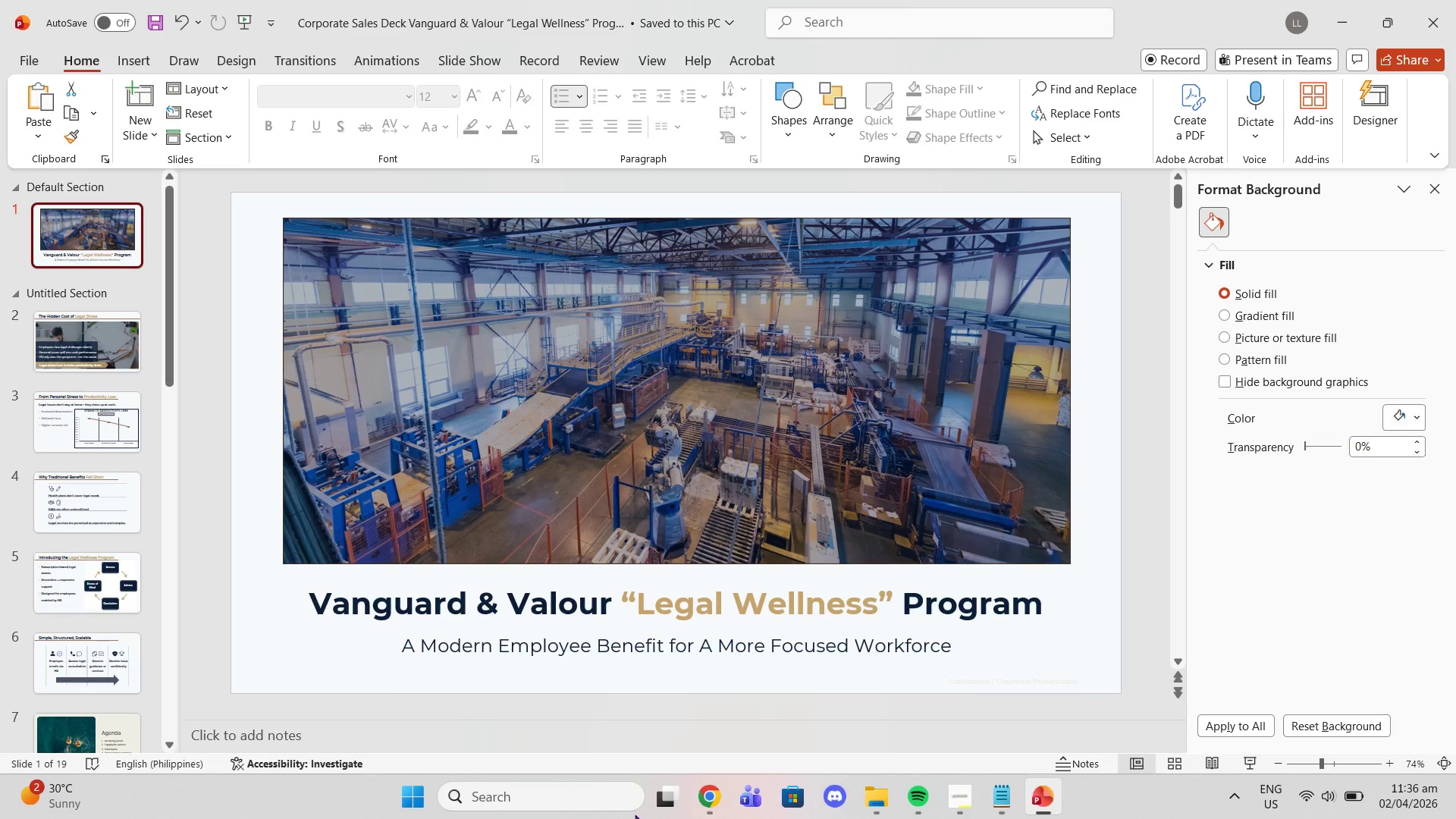 
scroll: coordinate [596, 676], scroll_direction: down, amount: 3.0
 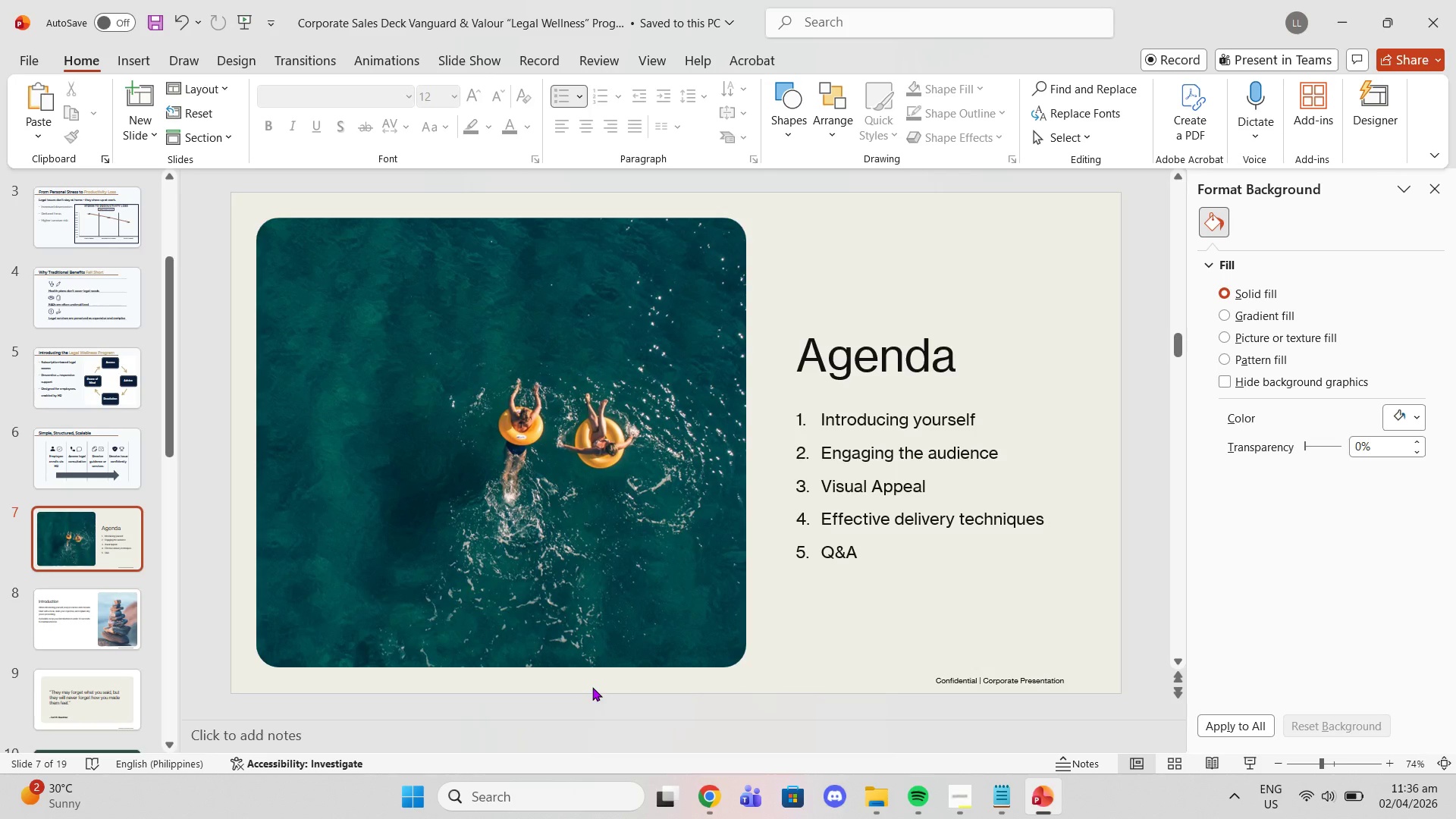 
left_click([105, 448])
 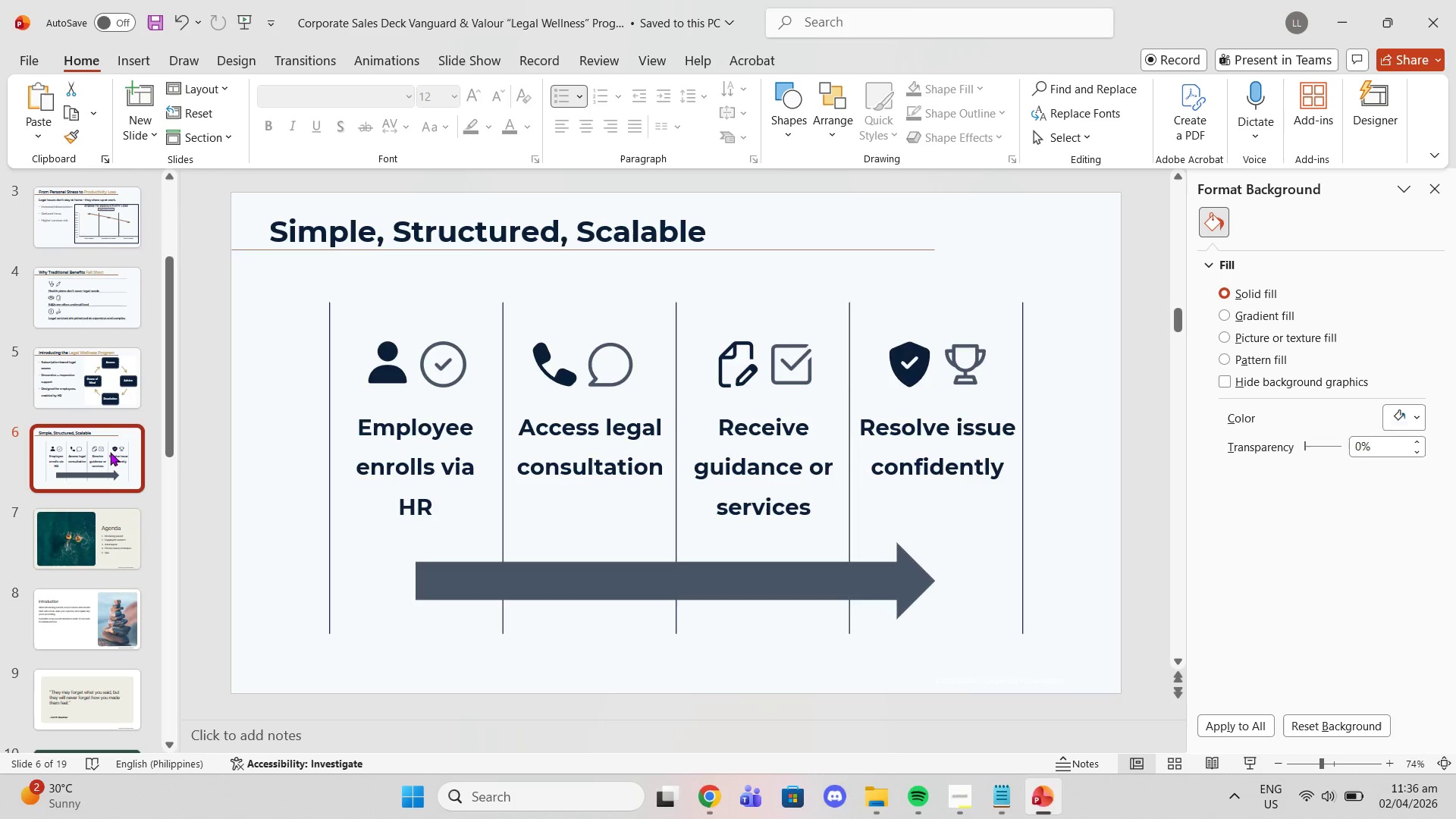 
wait(12.28)
 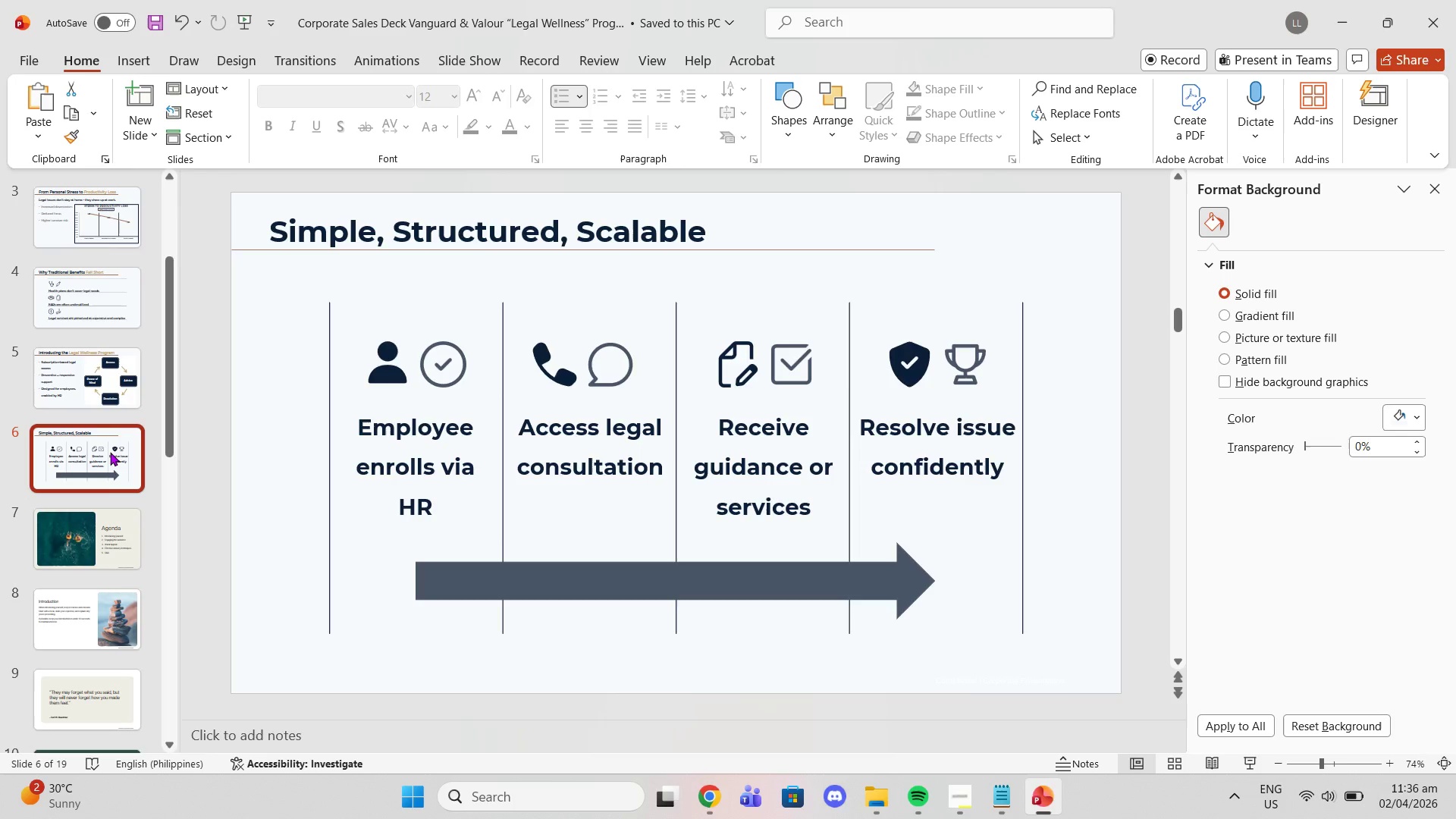 
left_click([996, 806])
 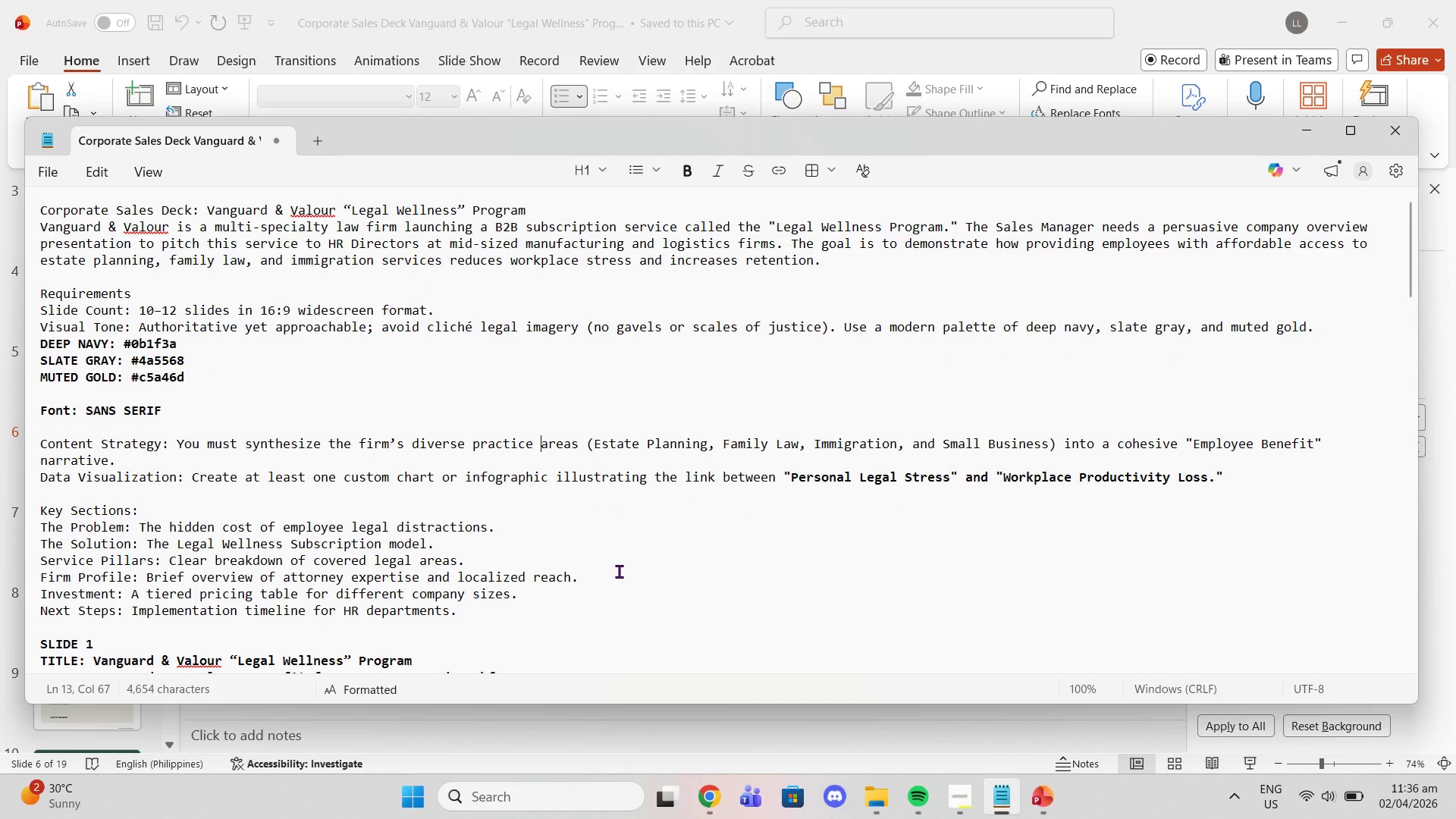 
scroll: coordinate [619, 570], scroll_direction: down, amount: 13.0
 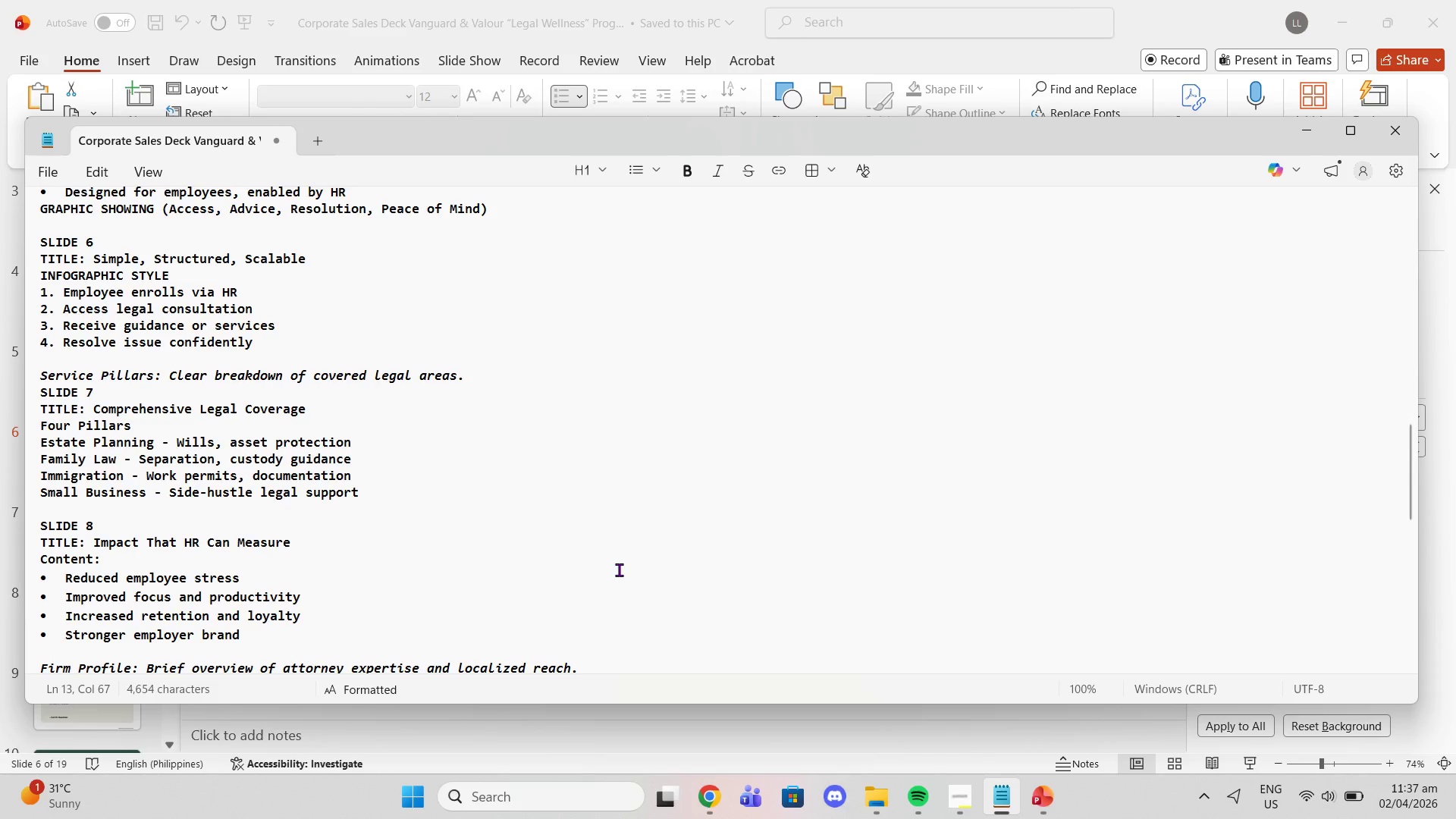 
wait(19.78)
 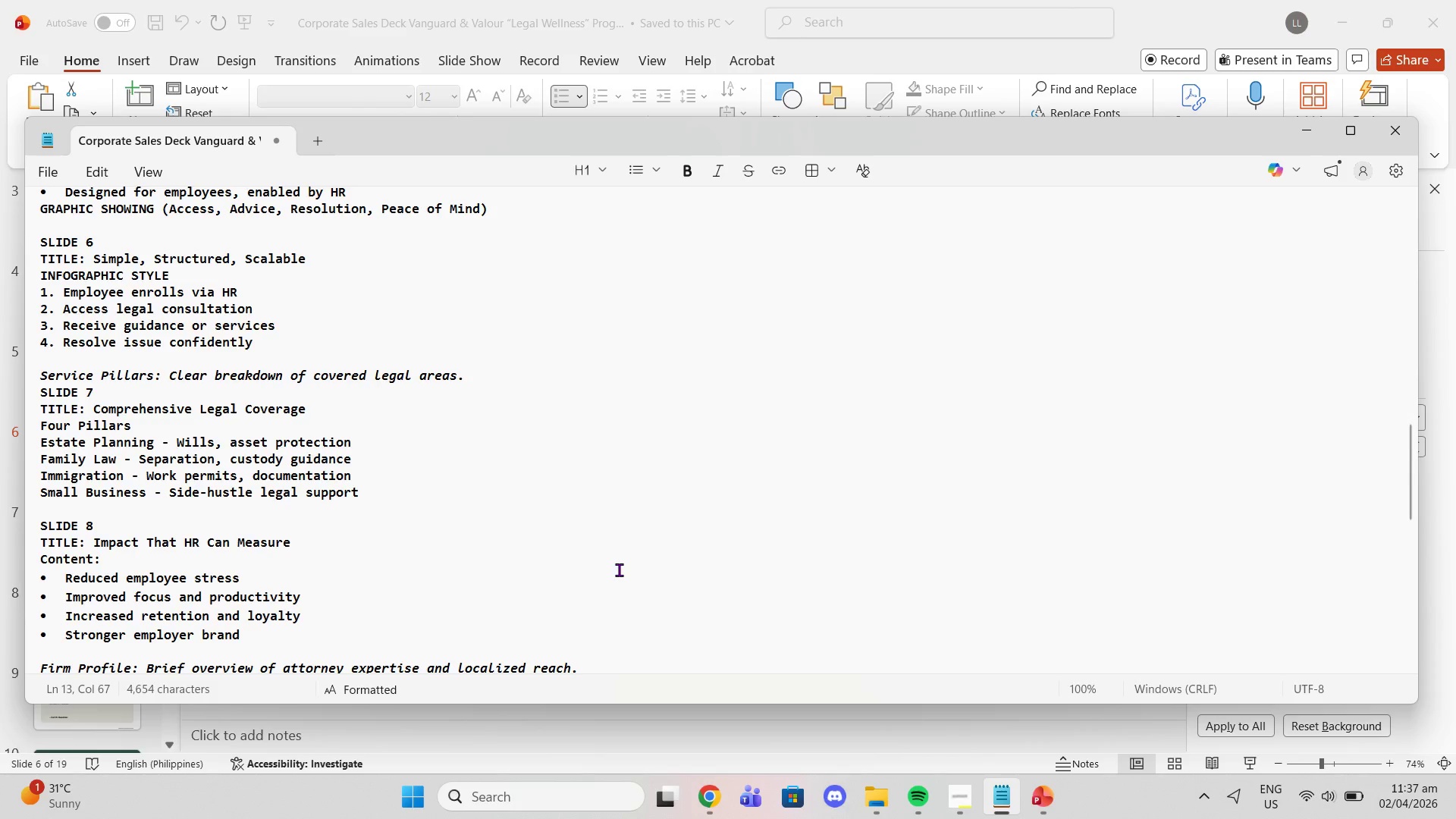 
left_click([766, 733])
 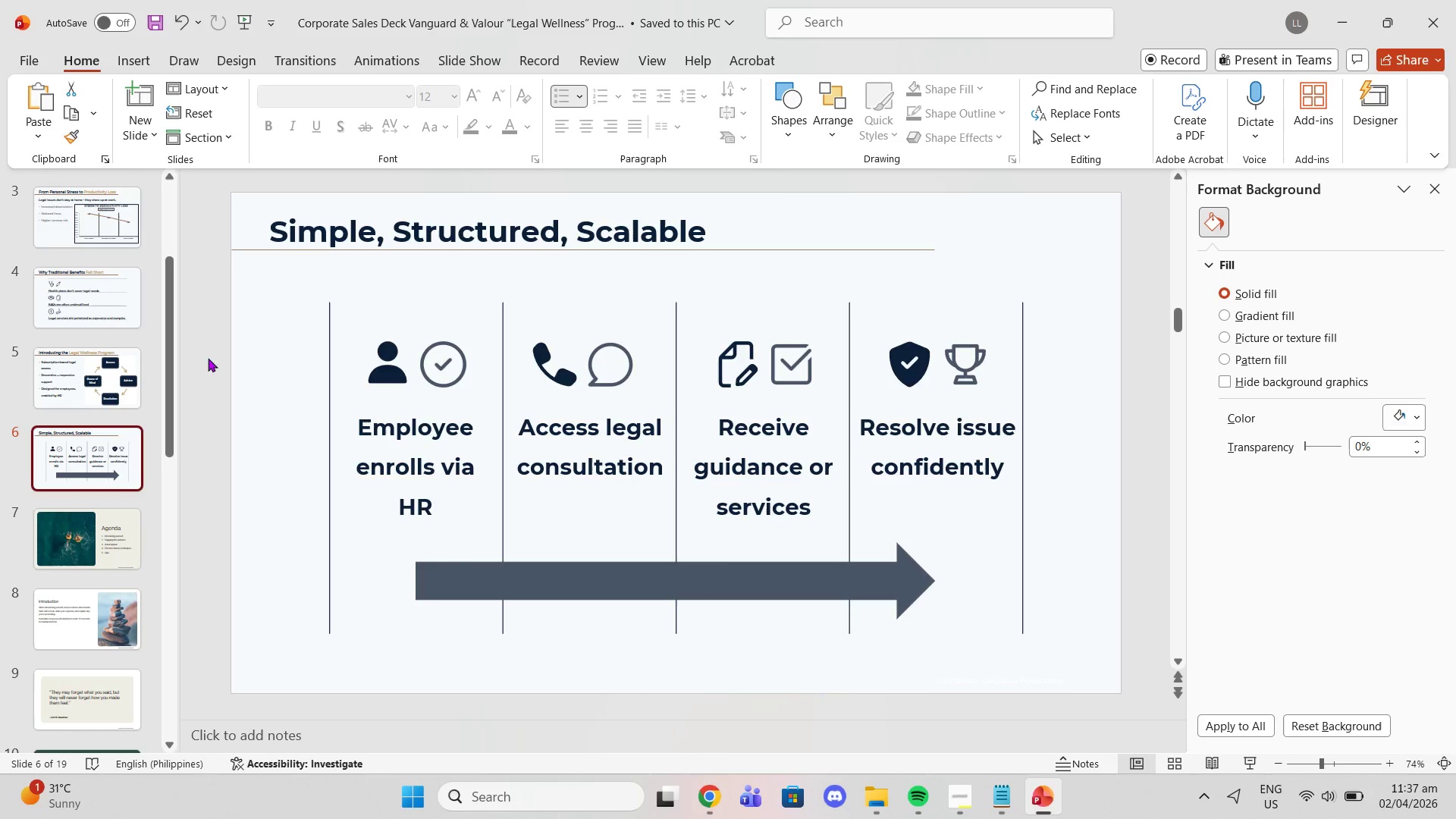 
right_click([119, 448])
 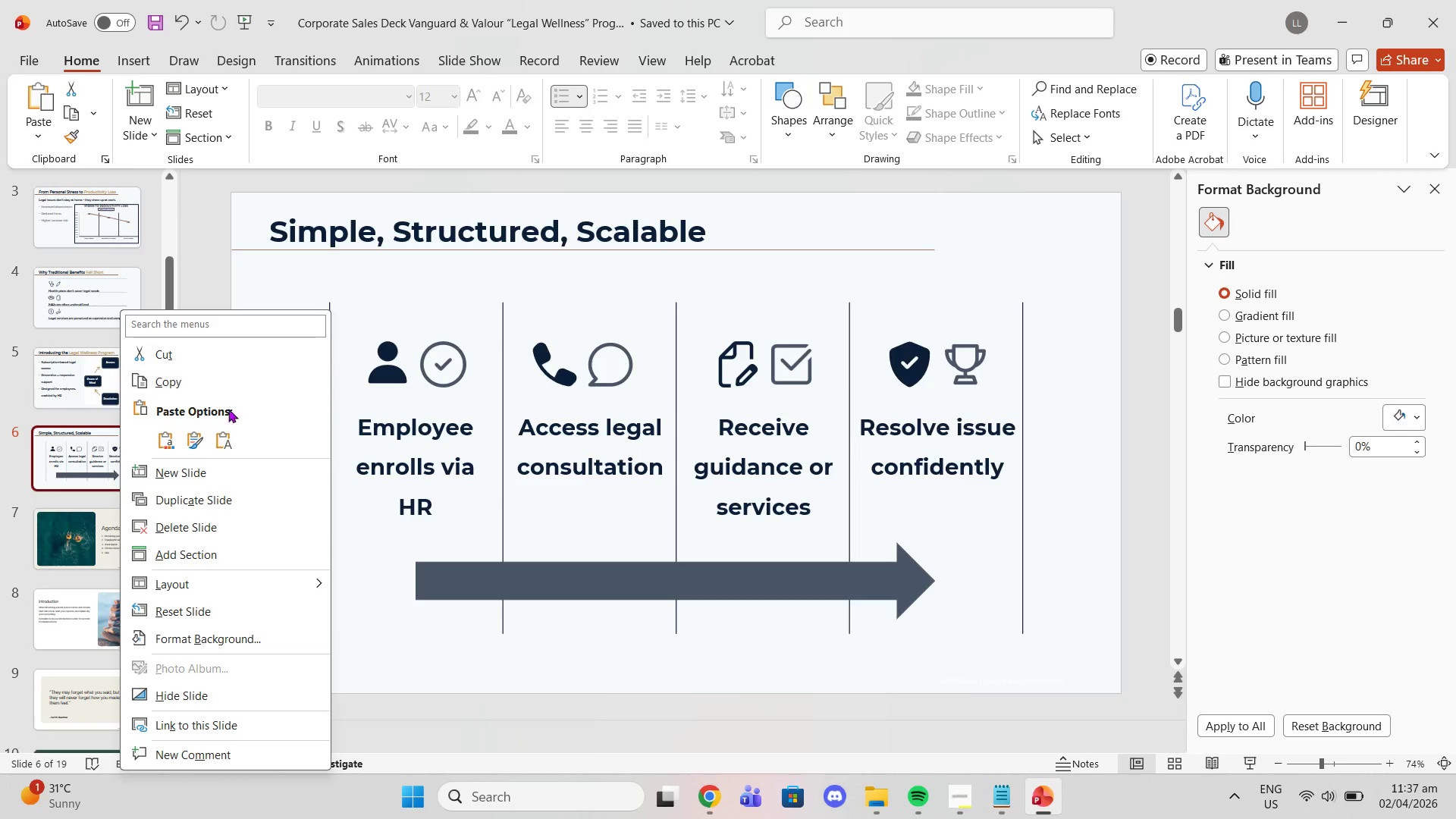 
left_click([201, 498])
 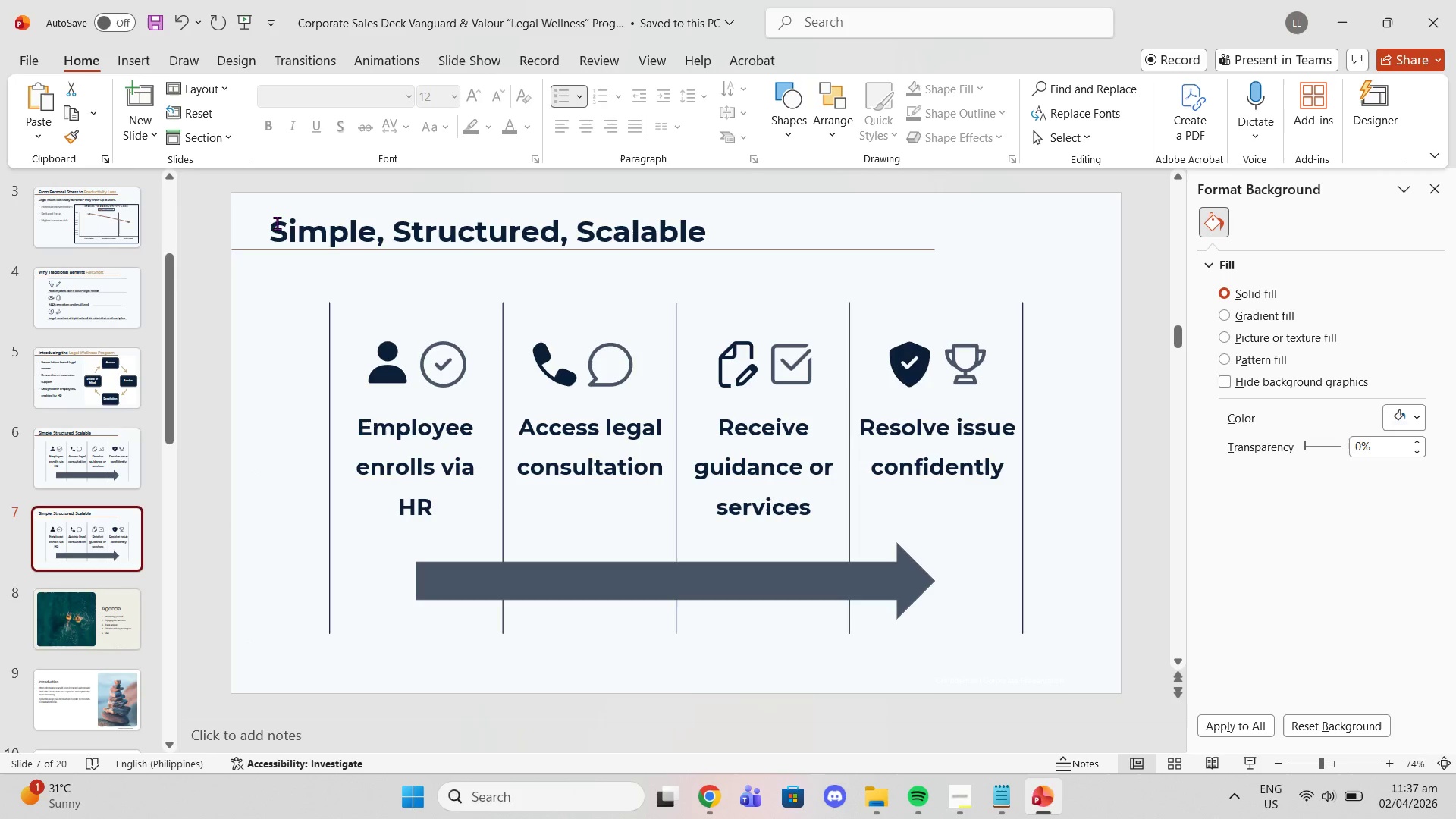 
double_click([277, 223])
 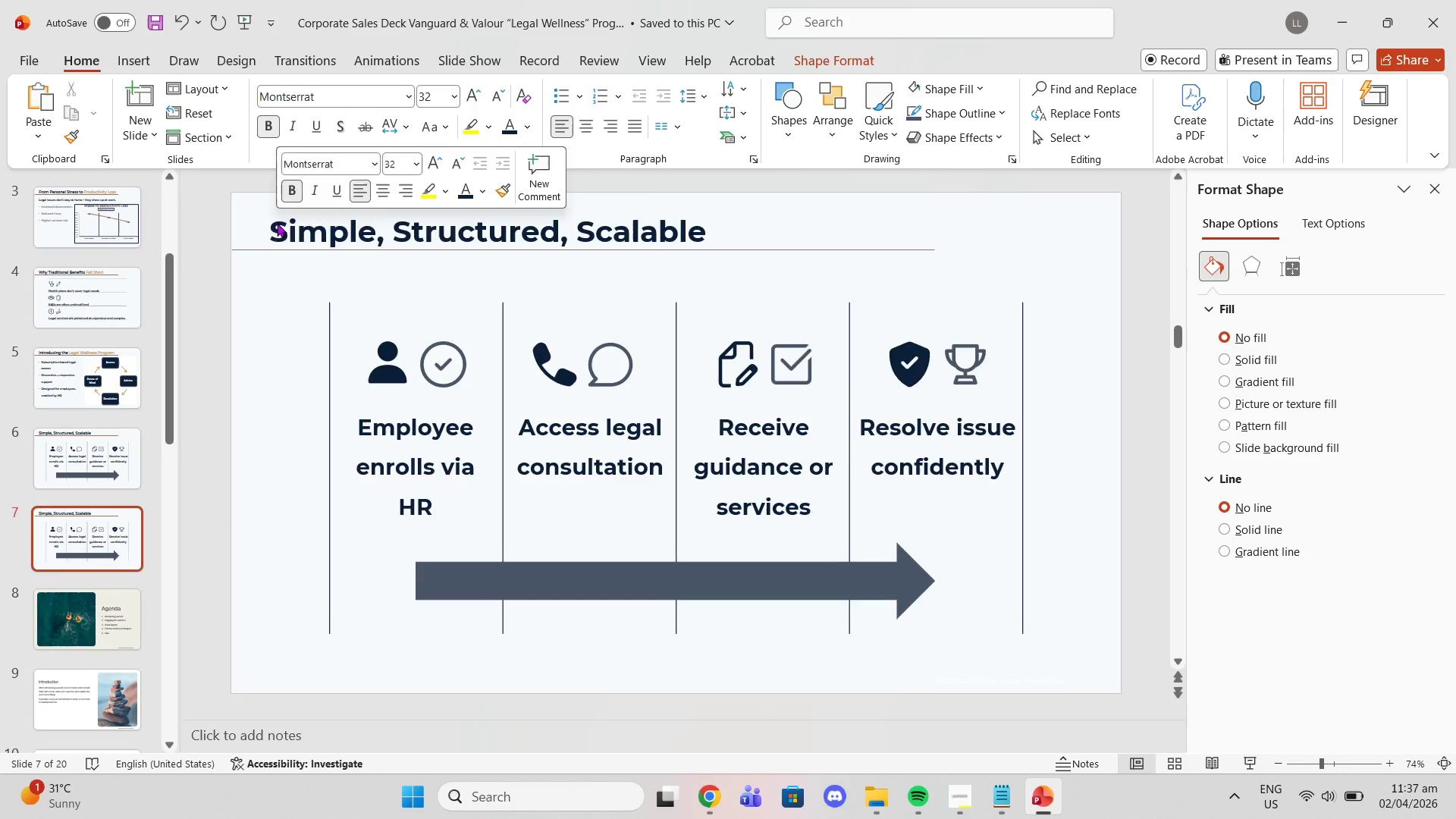 
triple_click([277, 223])
 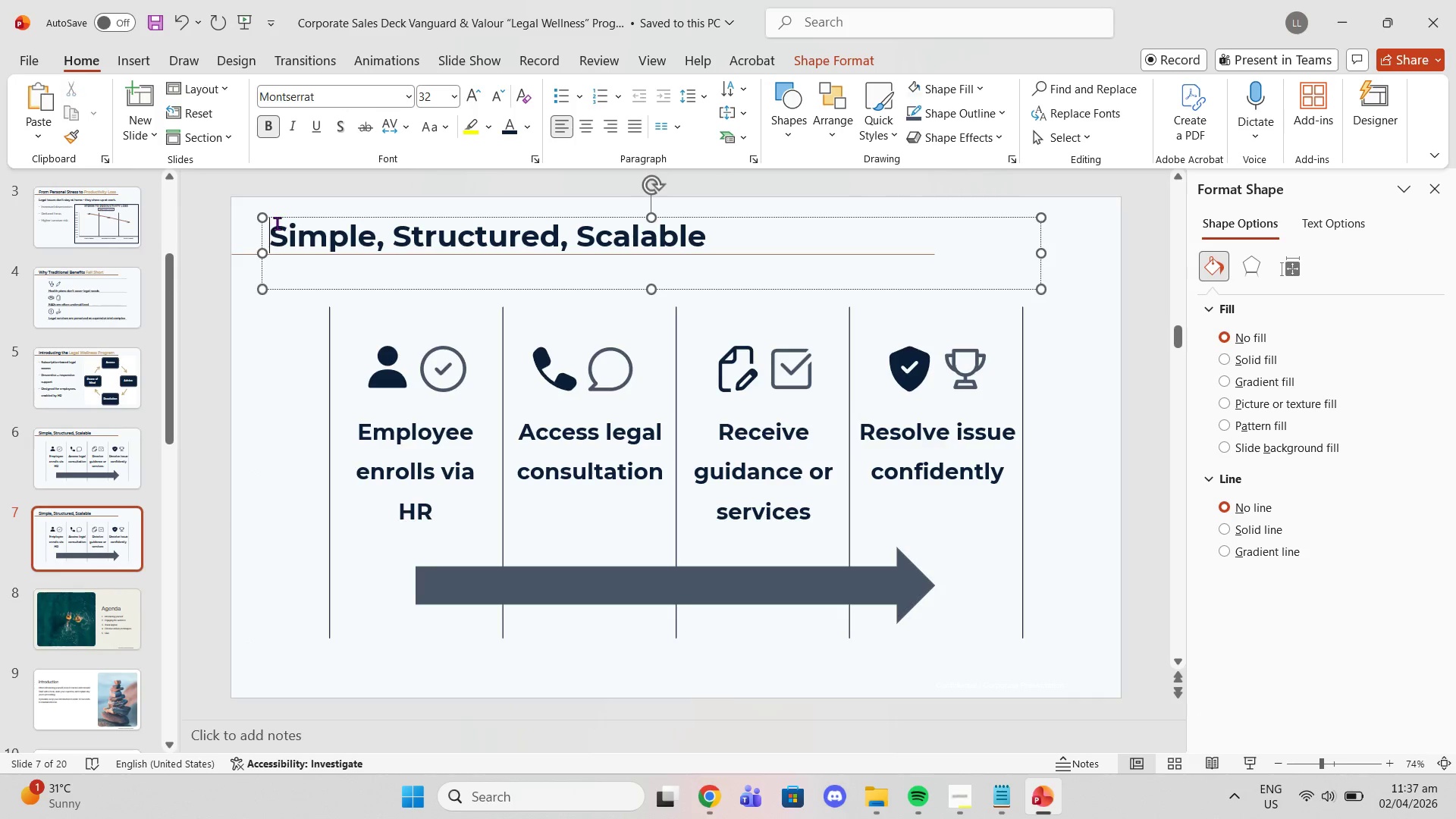 
double_click([277, 223])
 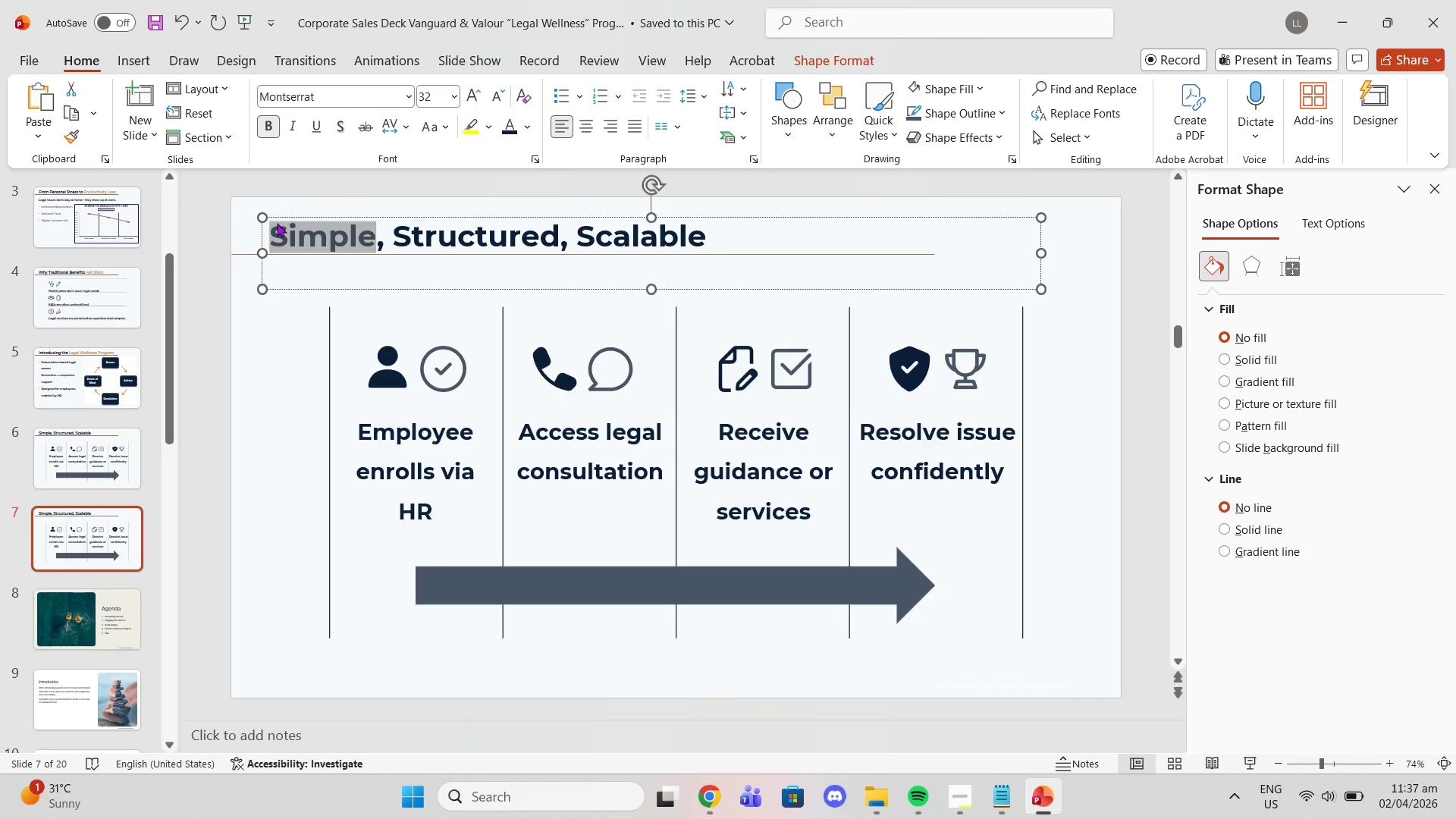 
triple_click([277, 223])
 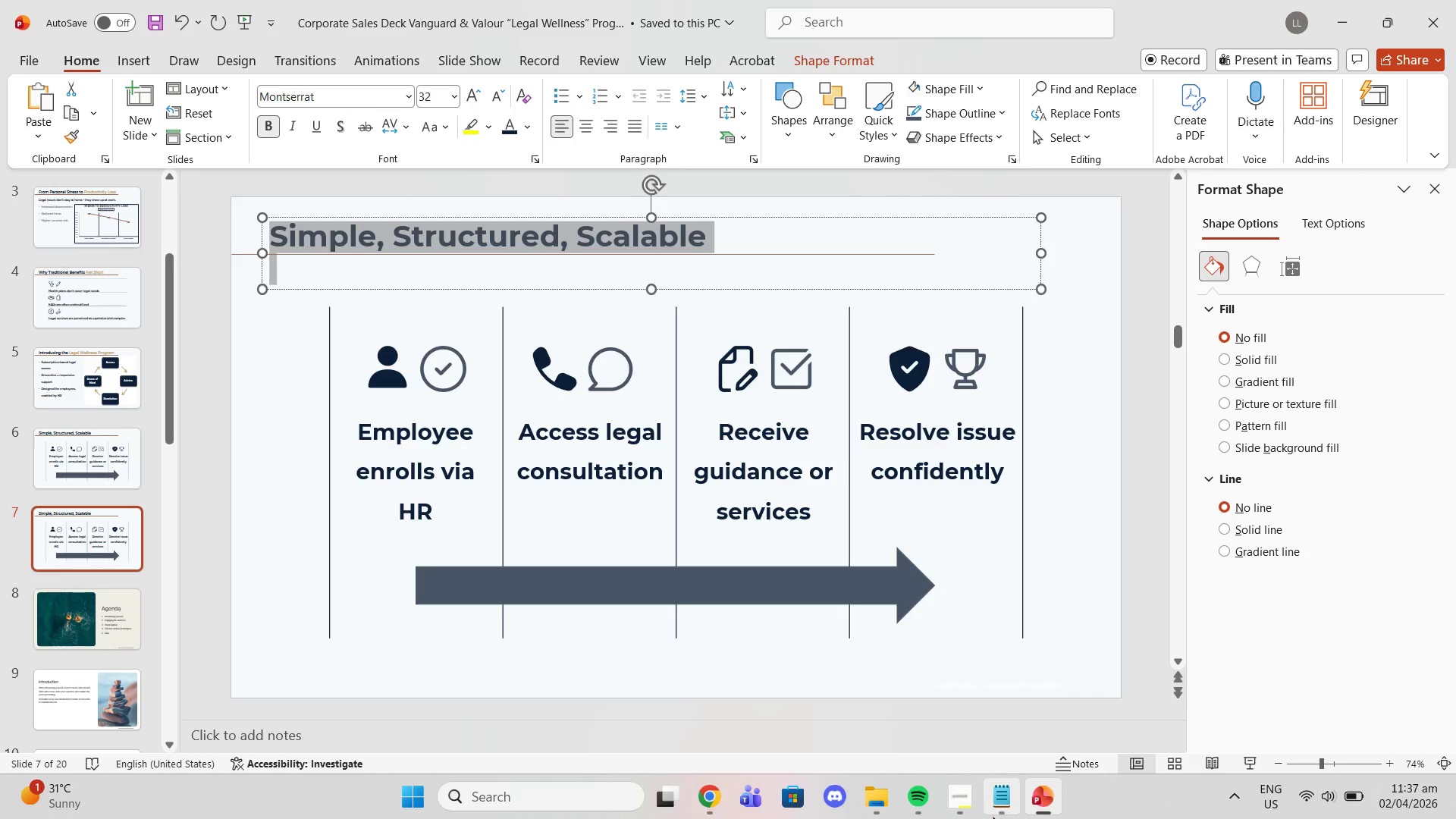 
left_click([993, 817])
 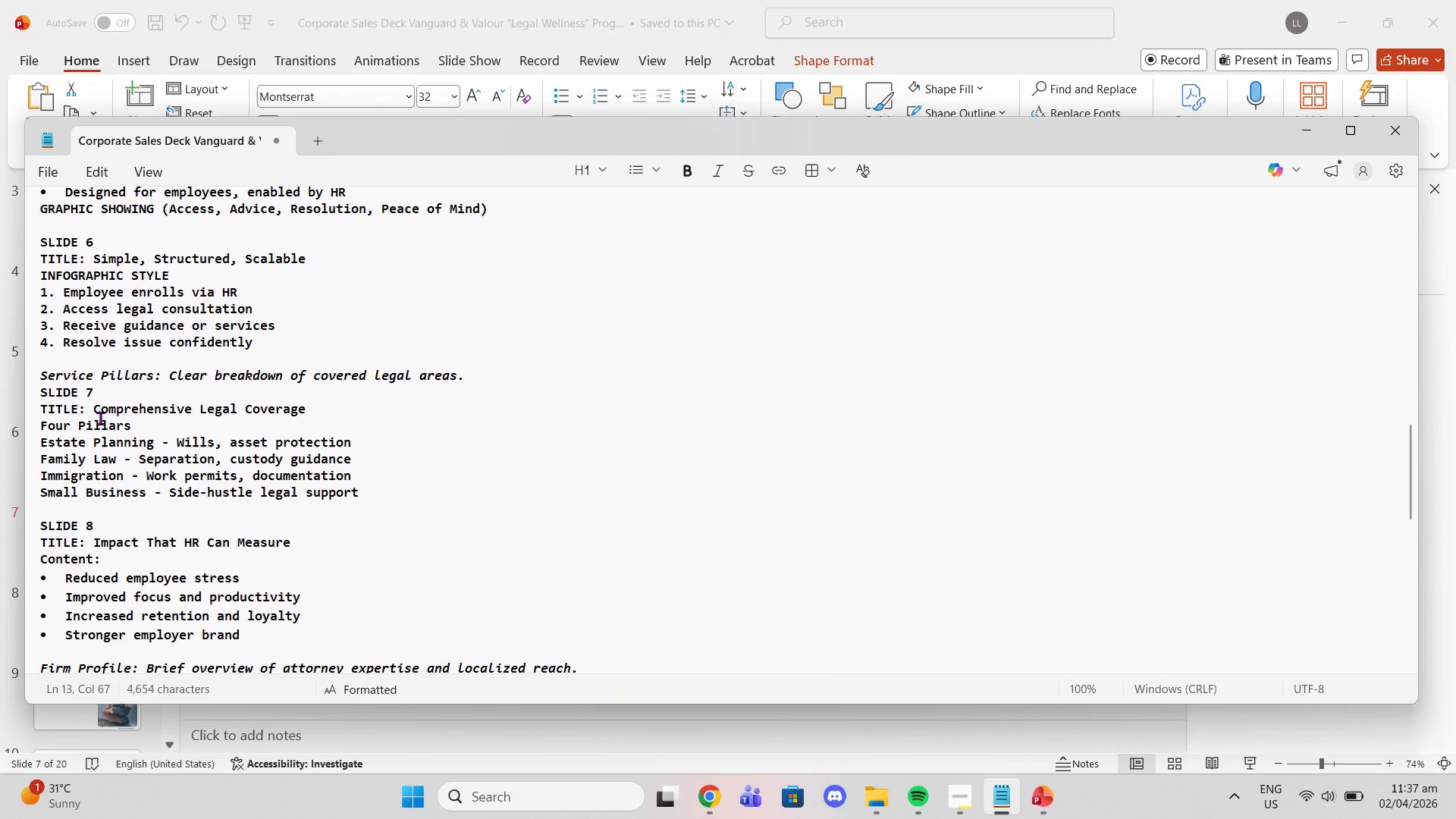 
left_click_drag(start_coordinate=[94, 409], to_coordinate=[304, 410])
 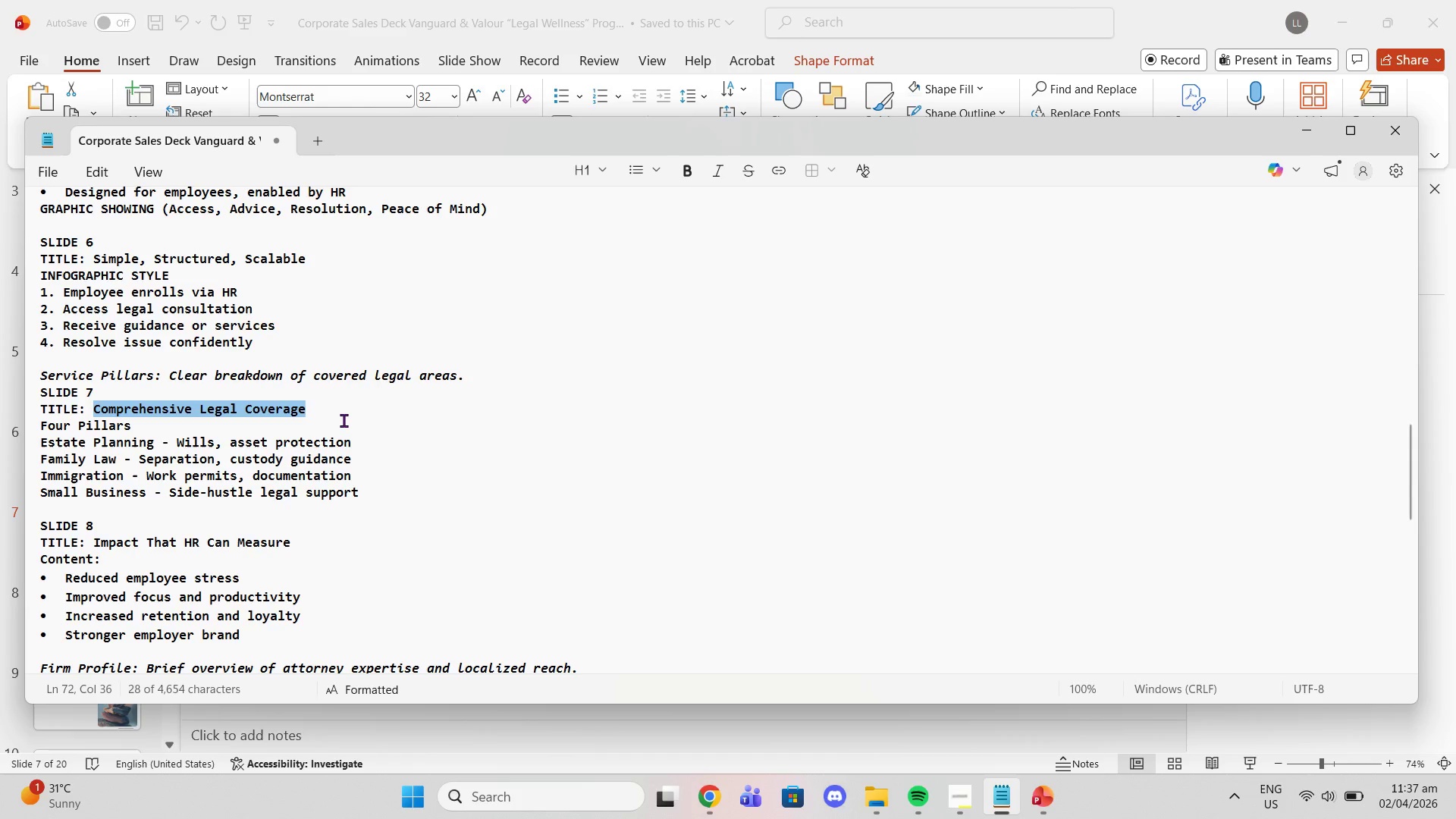 
key(Control+C)
 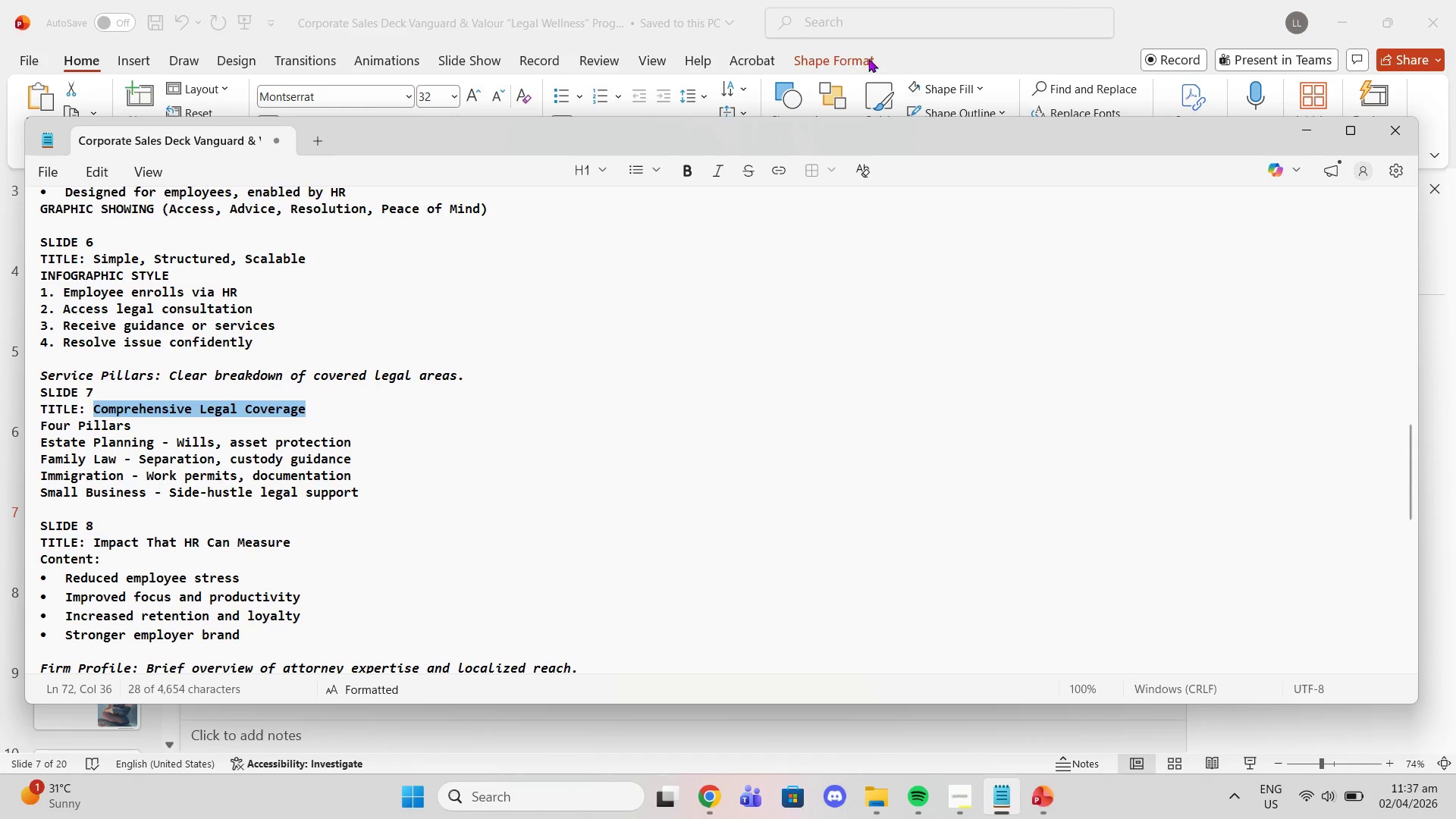 
left_click([950, 52])
 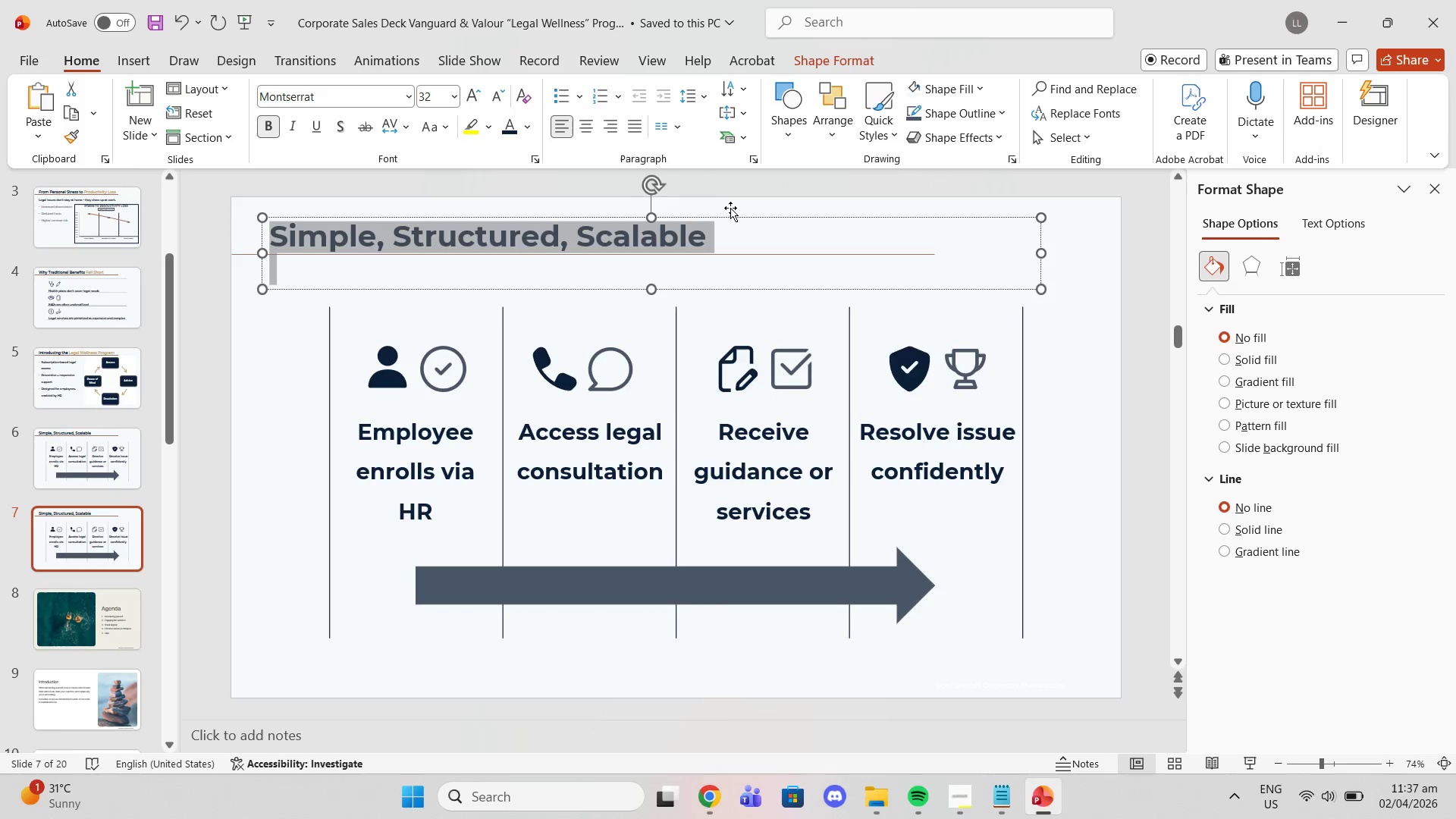 
key(Control+V)
 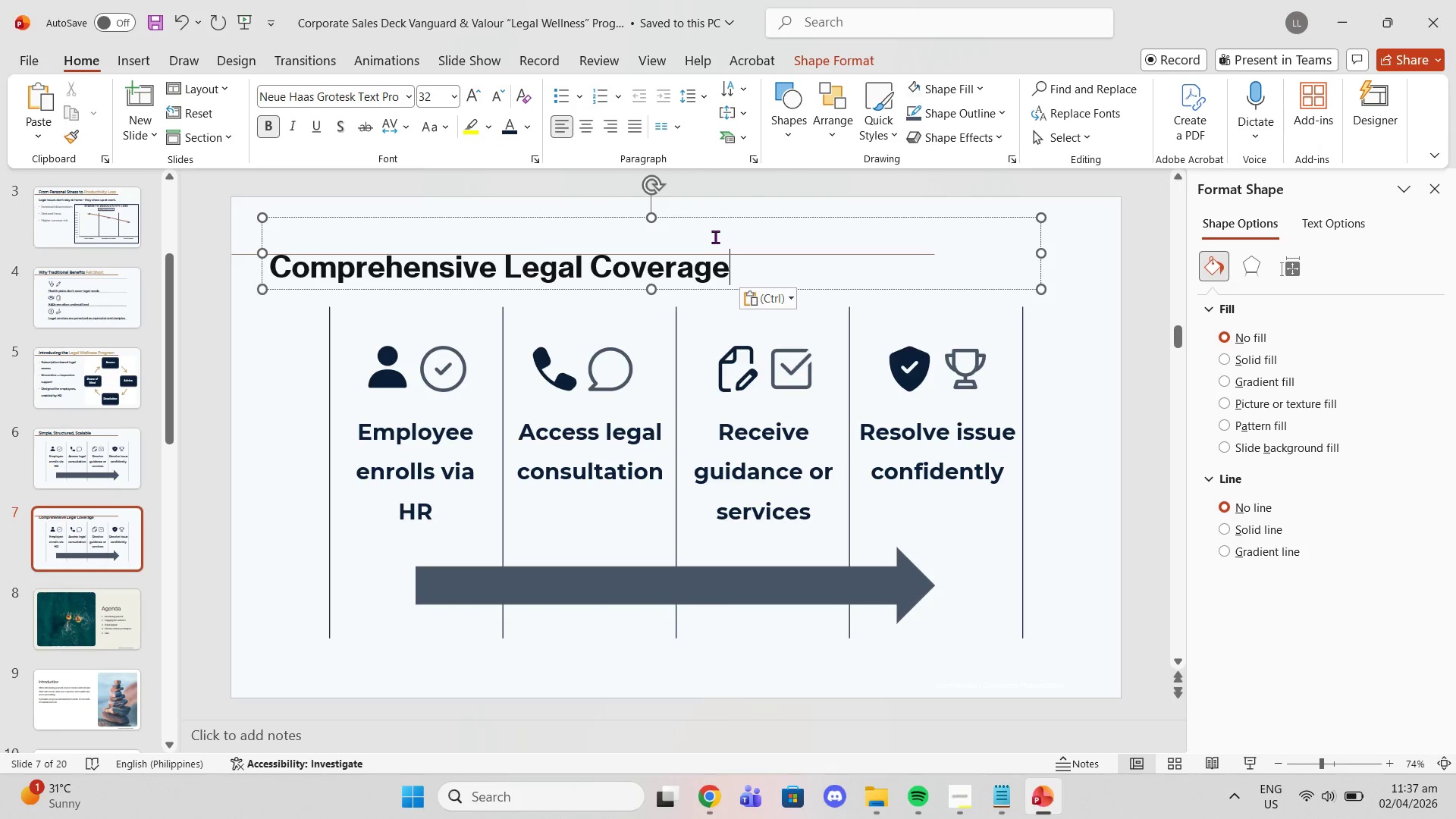 
key(Enter)
 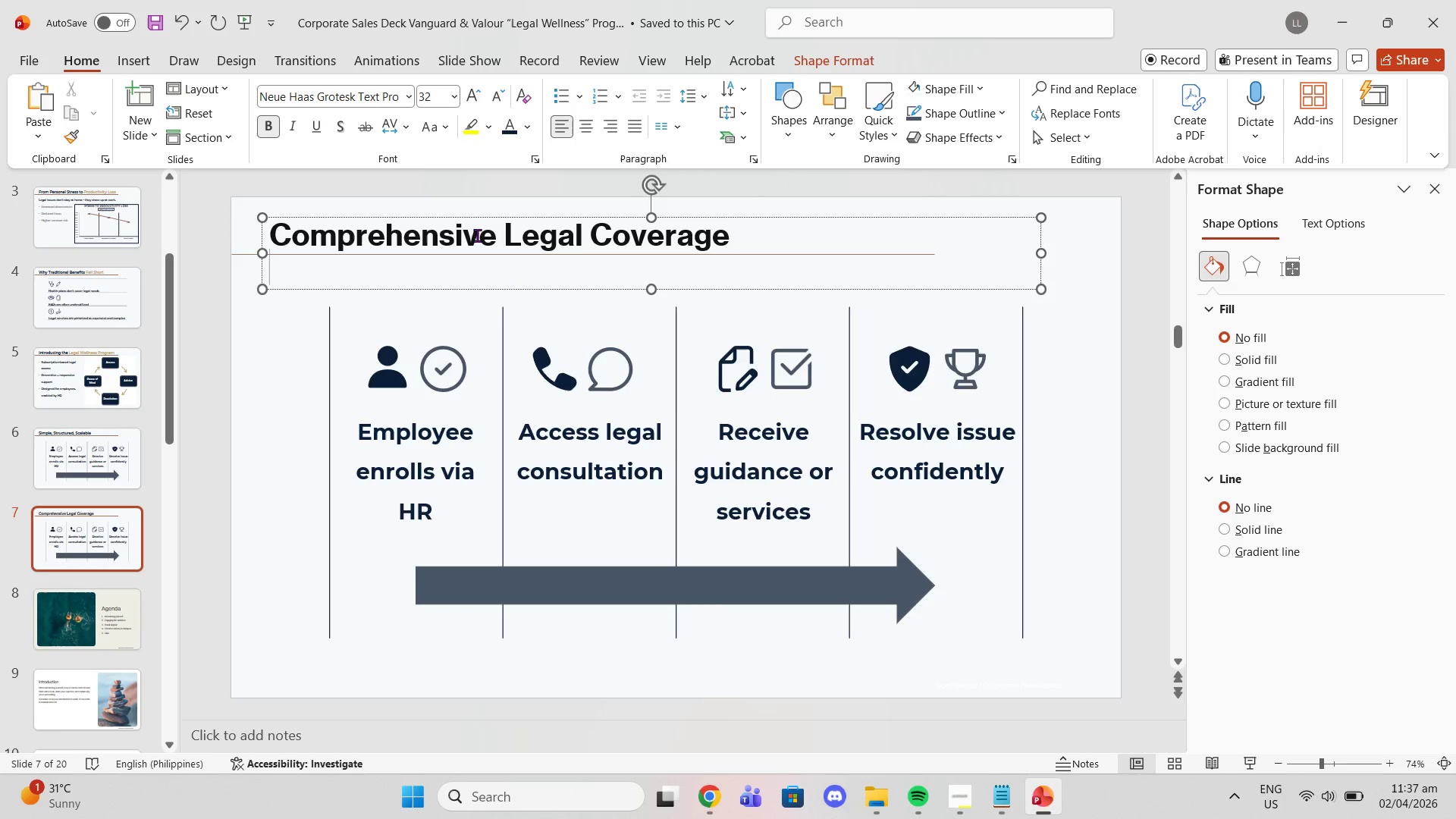 
left_click_drag(start_coordinate=[504, 237], to_coordinate=[720, 245])
 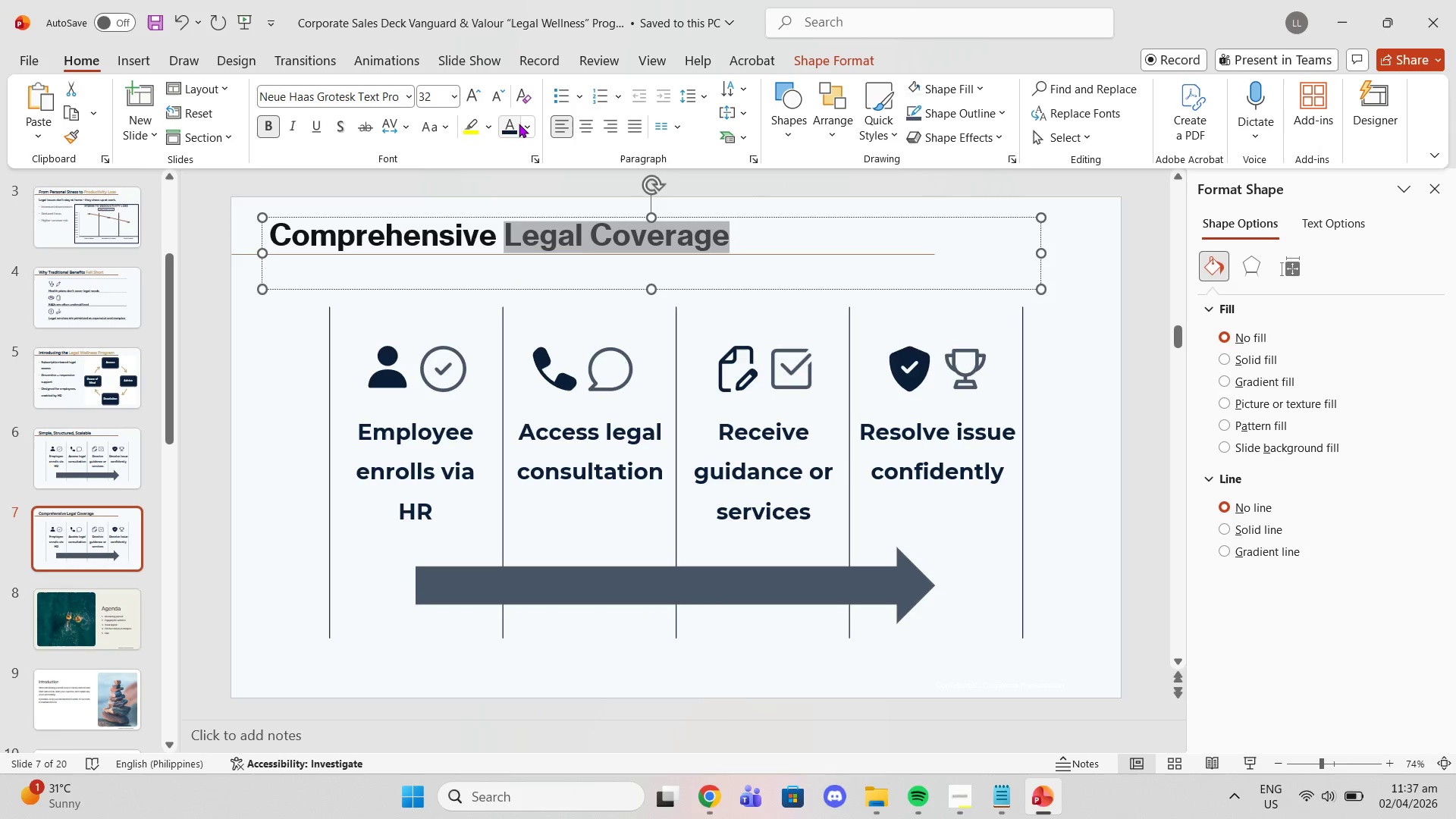 
left_click([526, 125])
 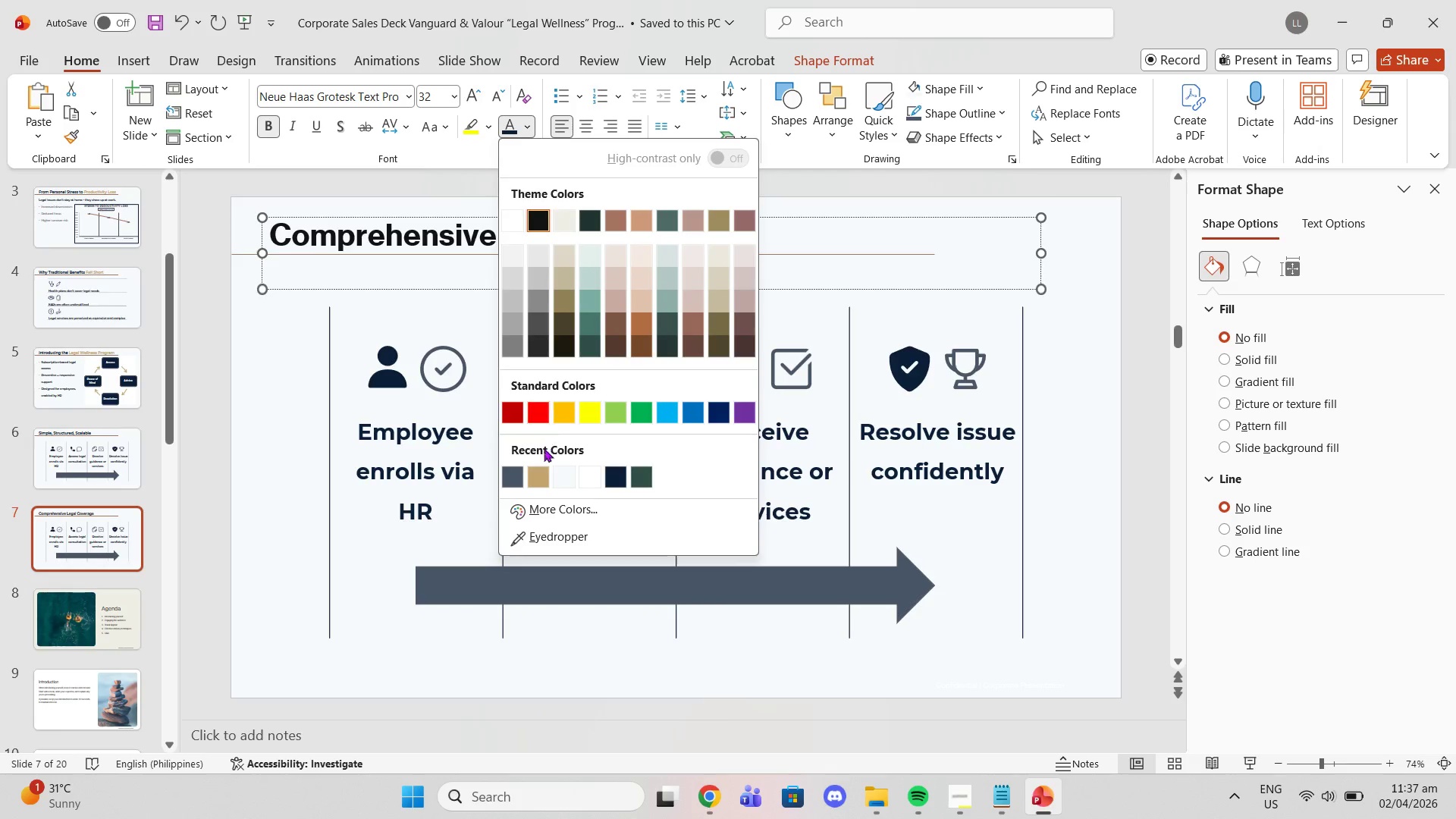 
left_click([540, 474])
 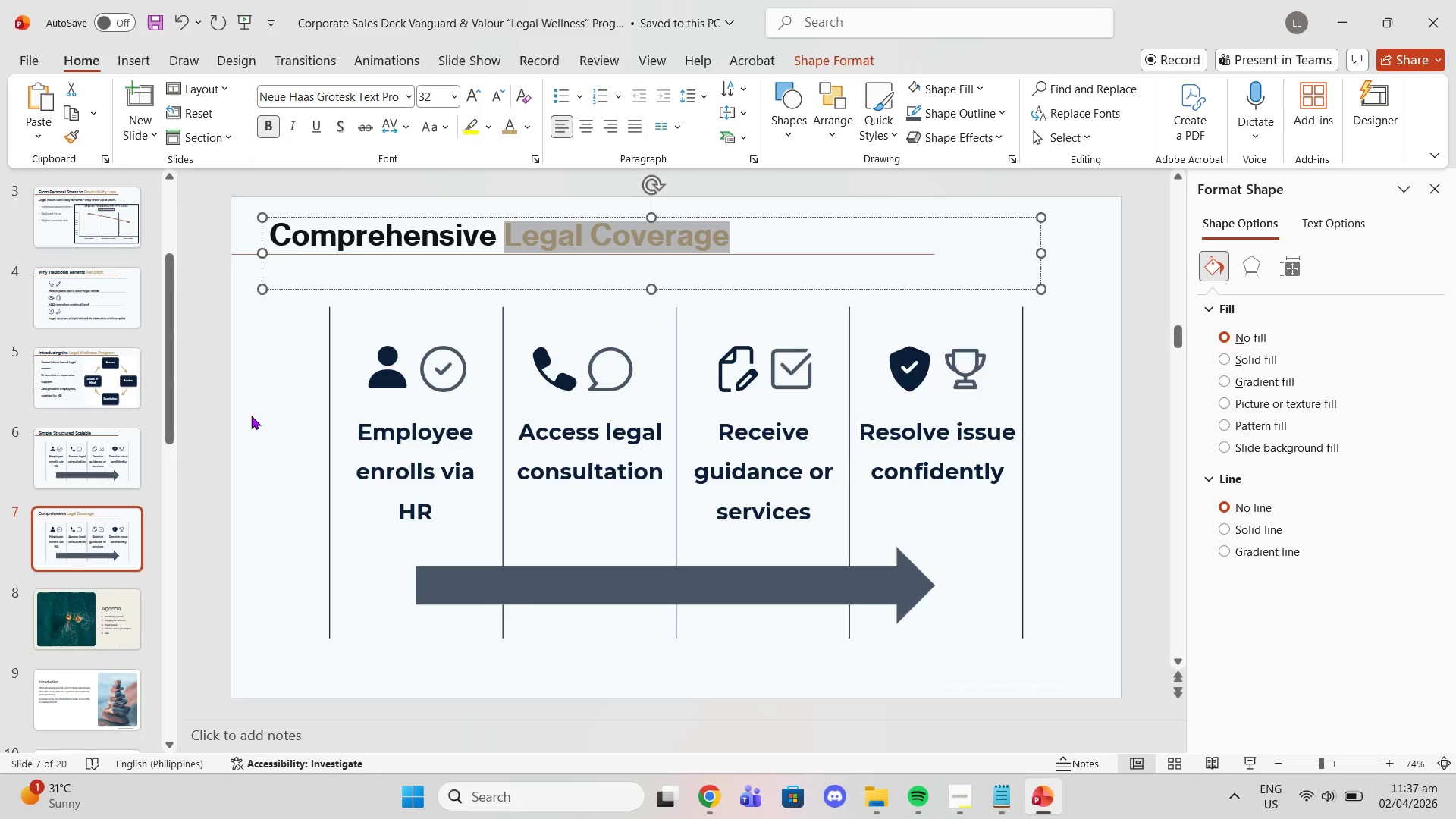 
left_click([233, 413])
 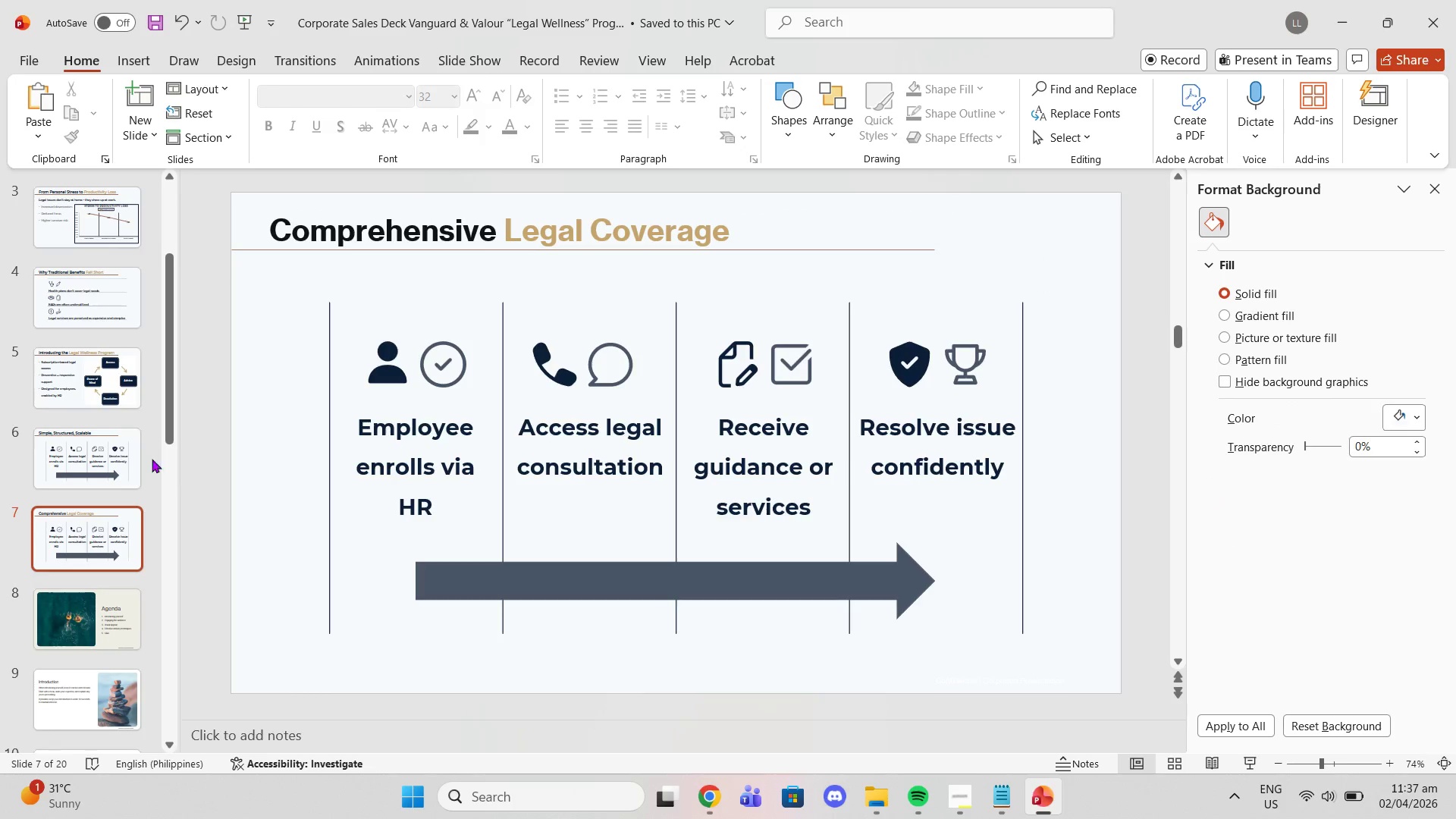 
left_click([118, 455])
 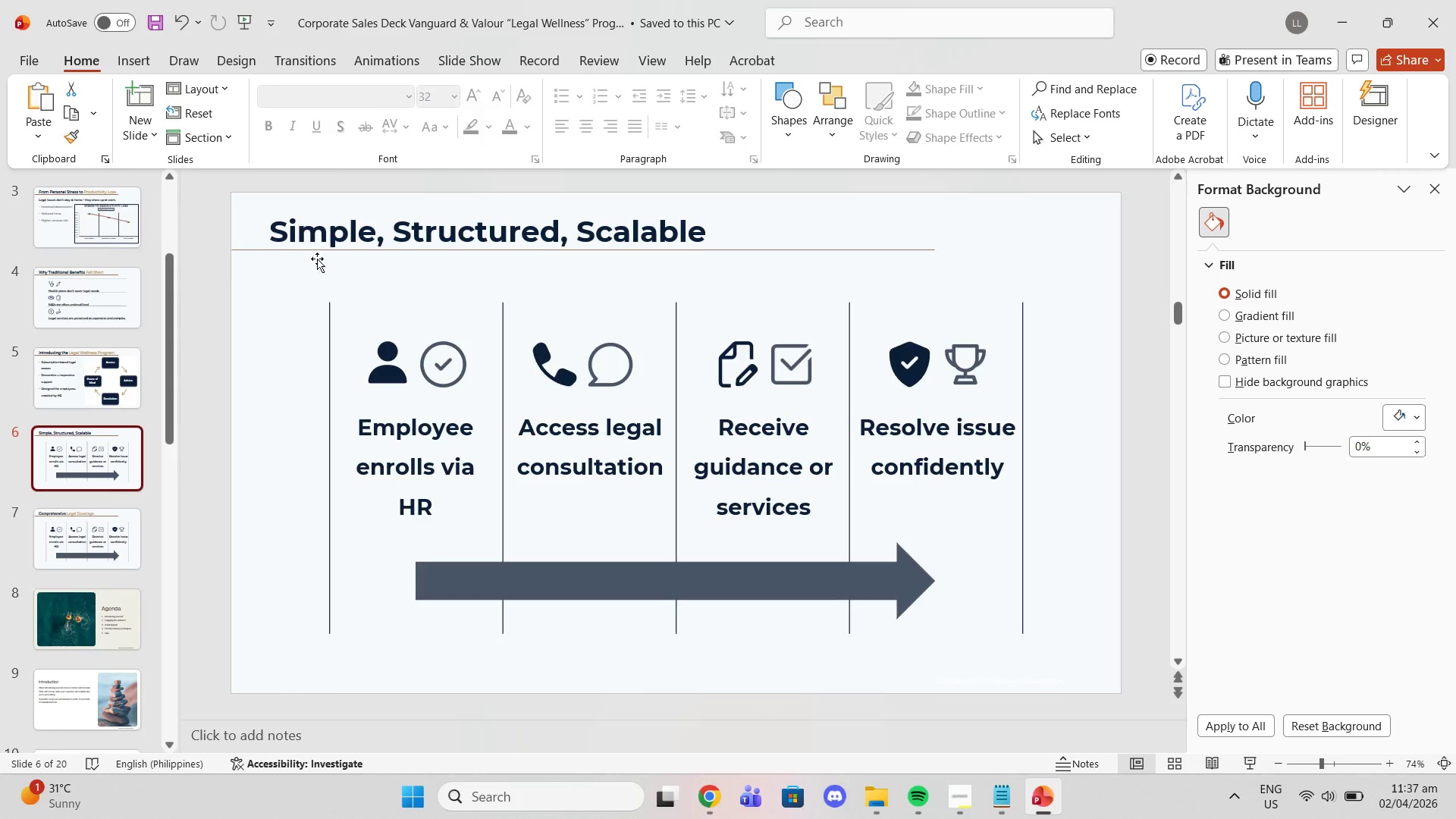 
left_click([112, 543])
 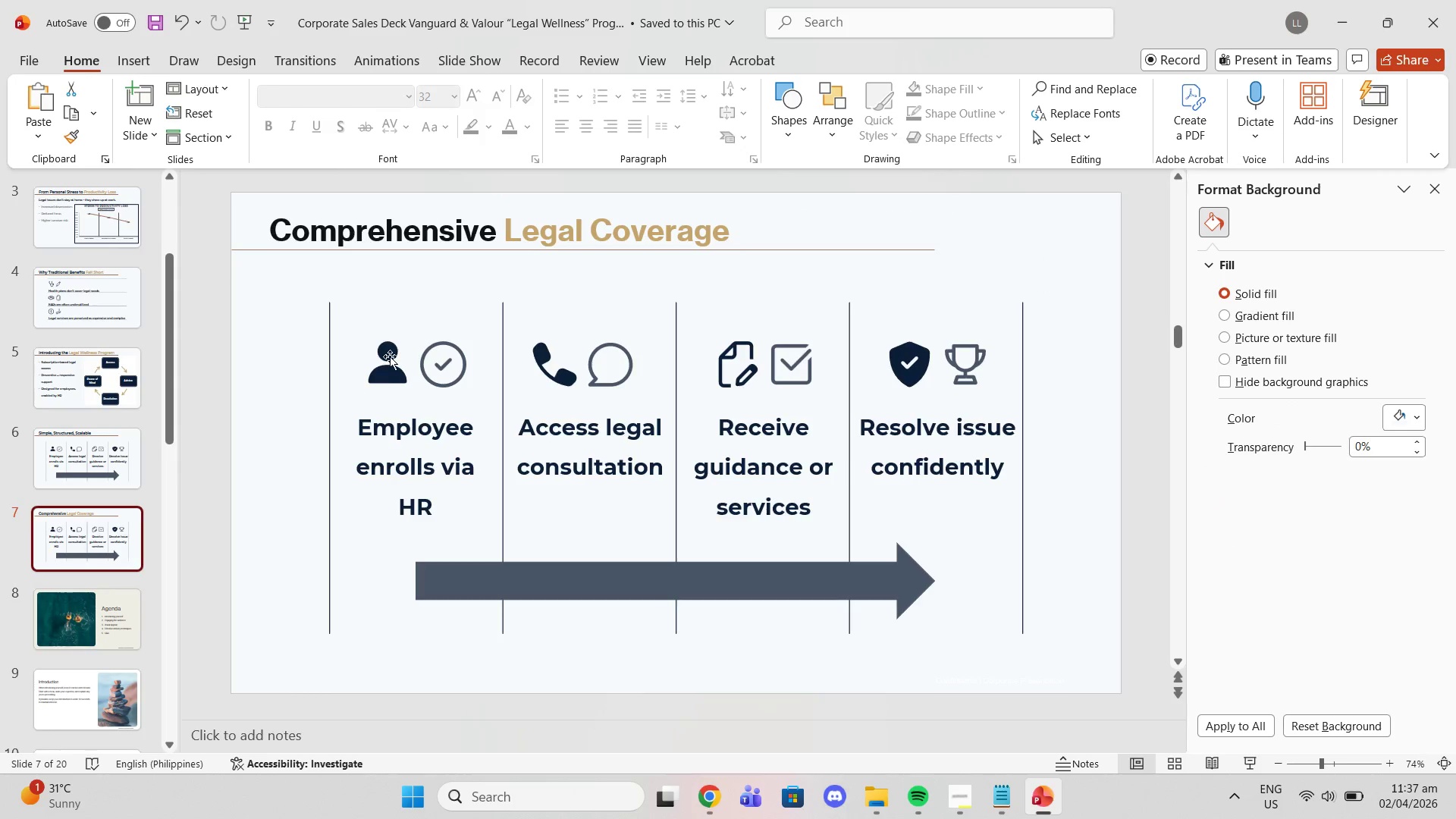 
left_click([391, 353])
 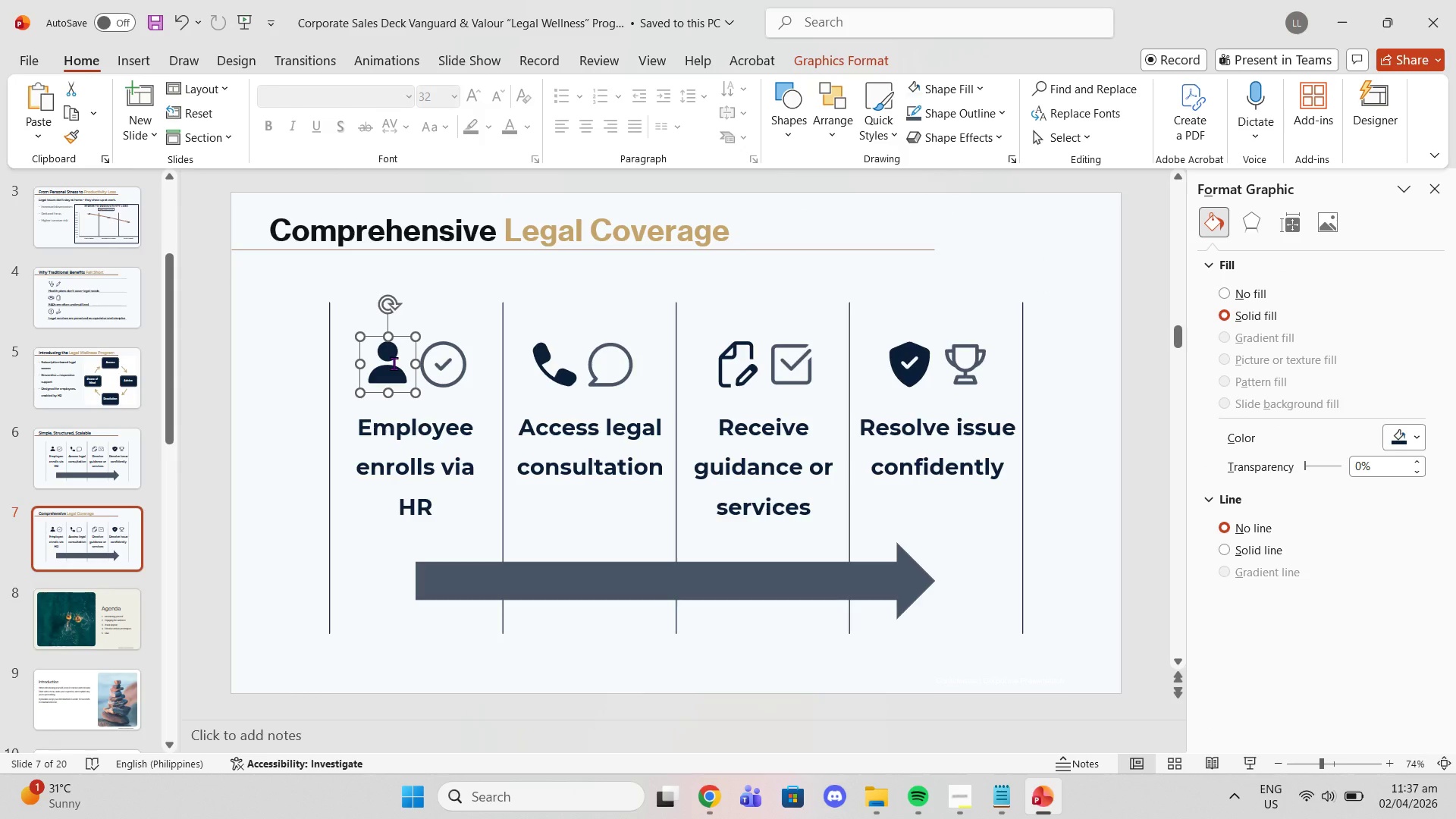 
key(Delete)
 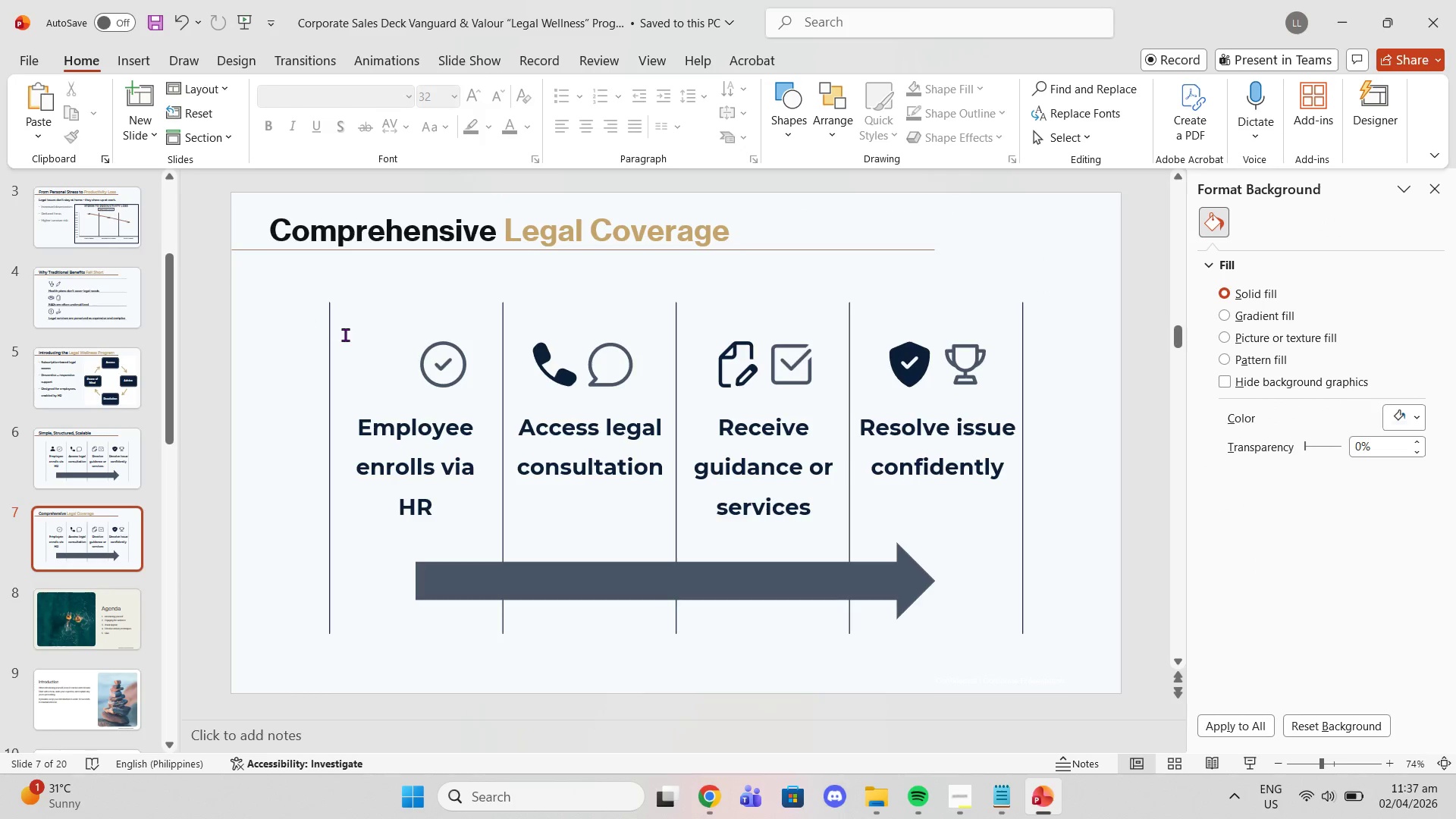 
left_click_drag(start_coordinate=[345, 334], to_coordinate=[945, 551])
 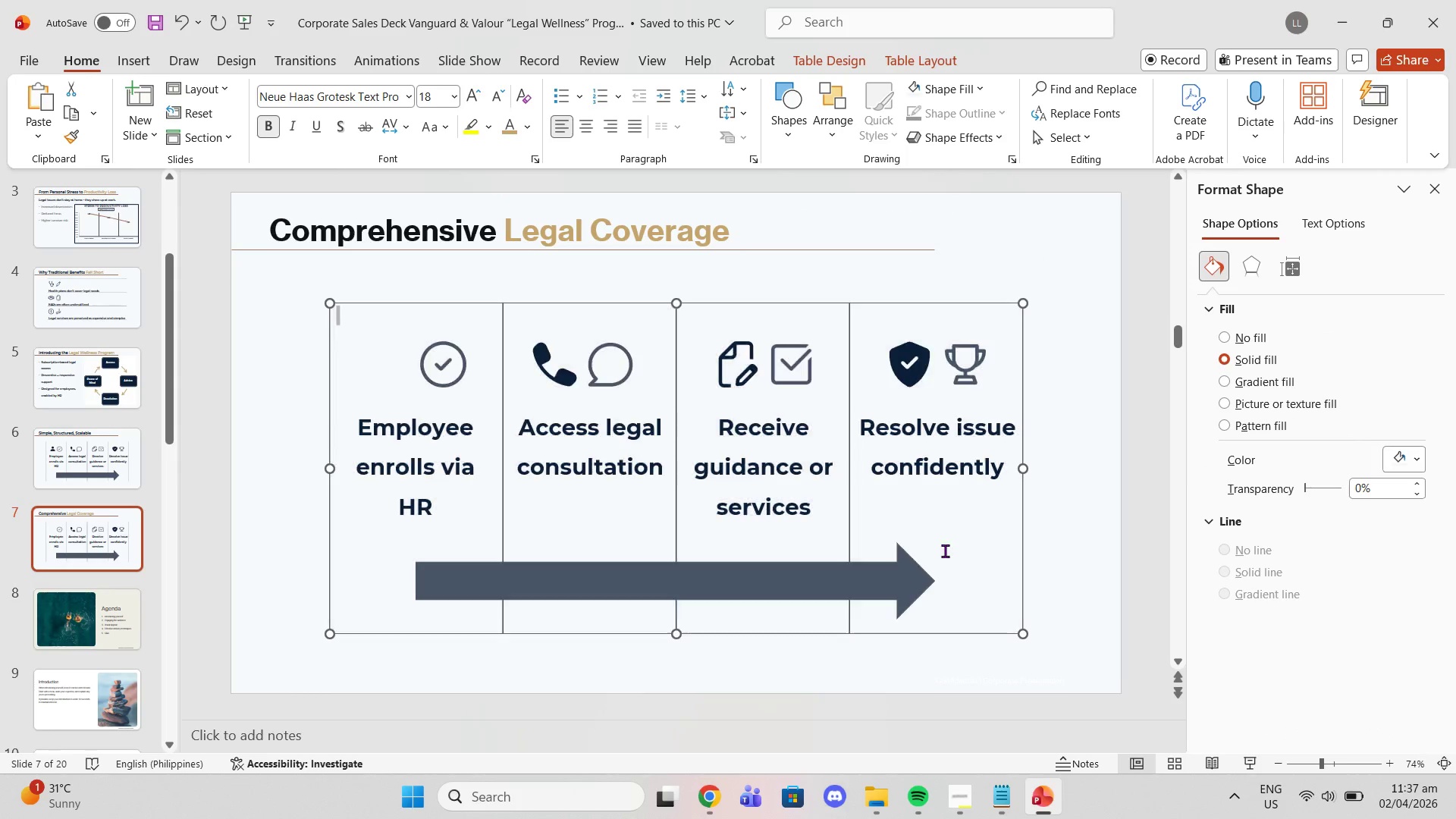 
key(Delete)
 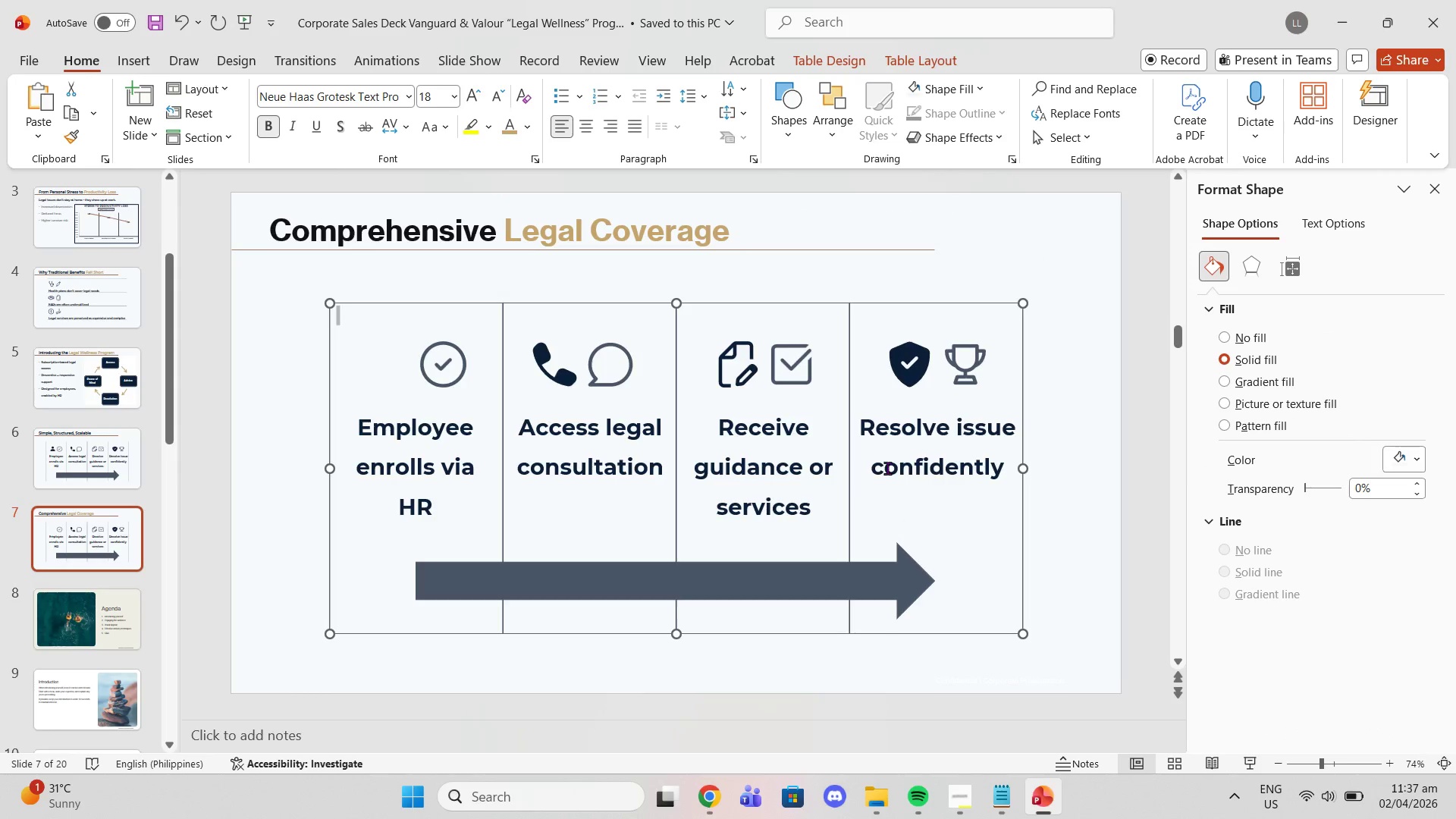 
left_click([886, 465])
 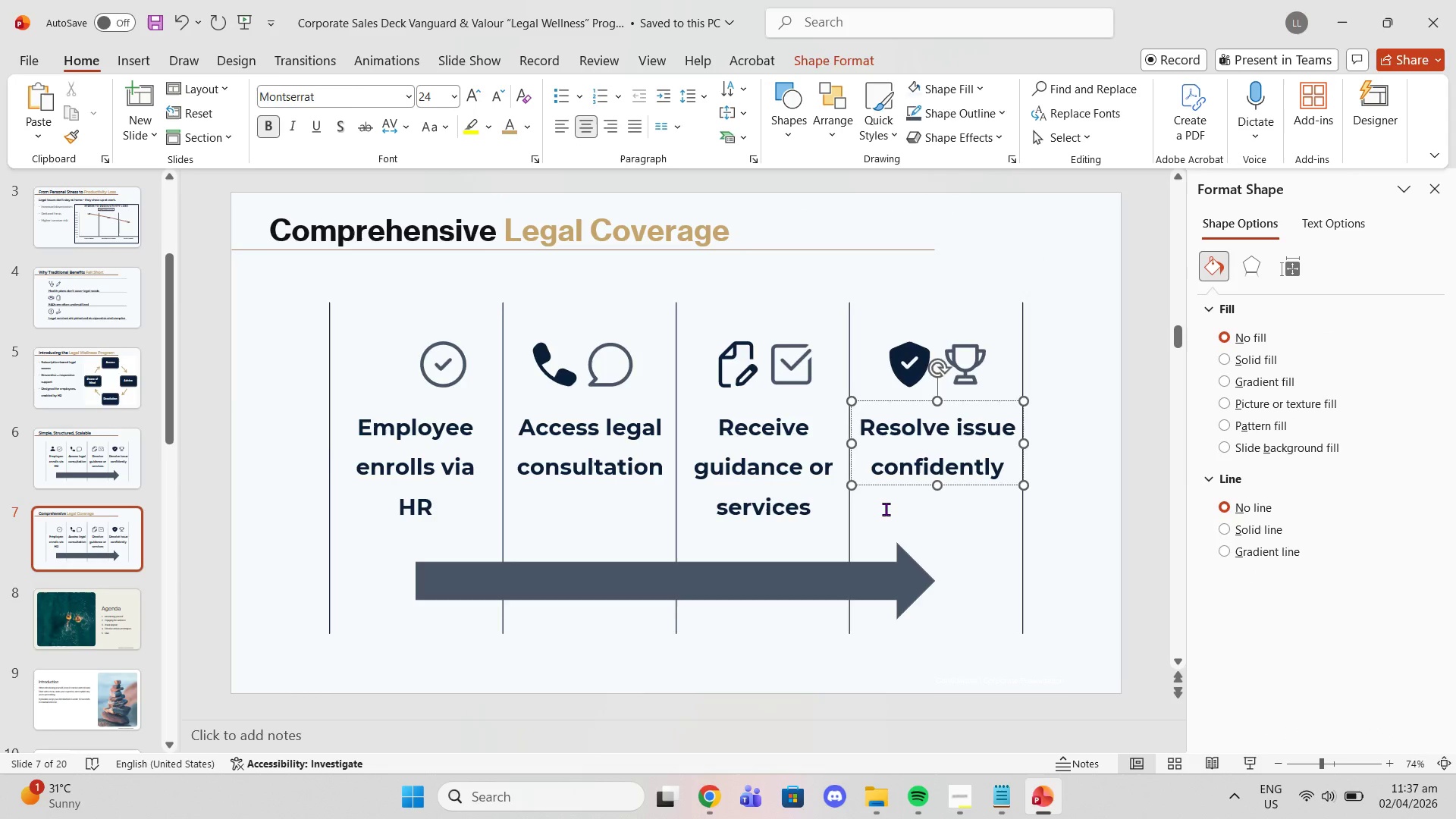 
key(Delete)
 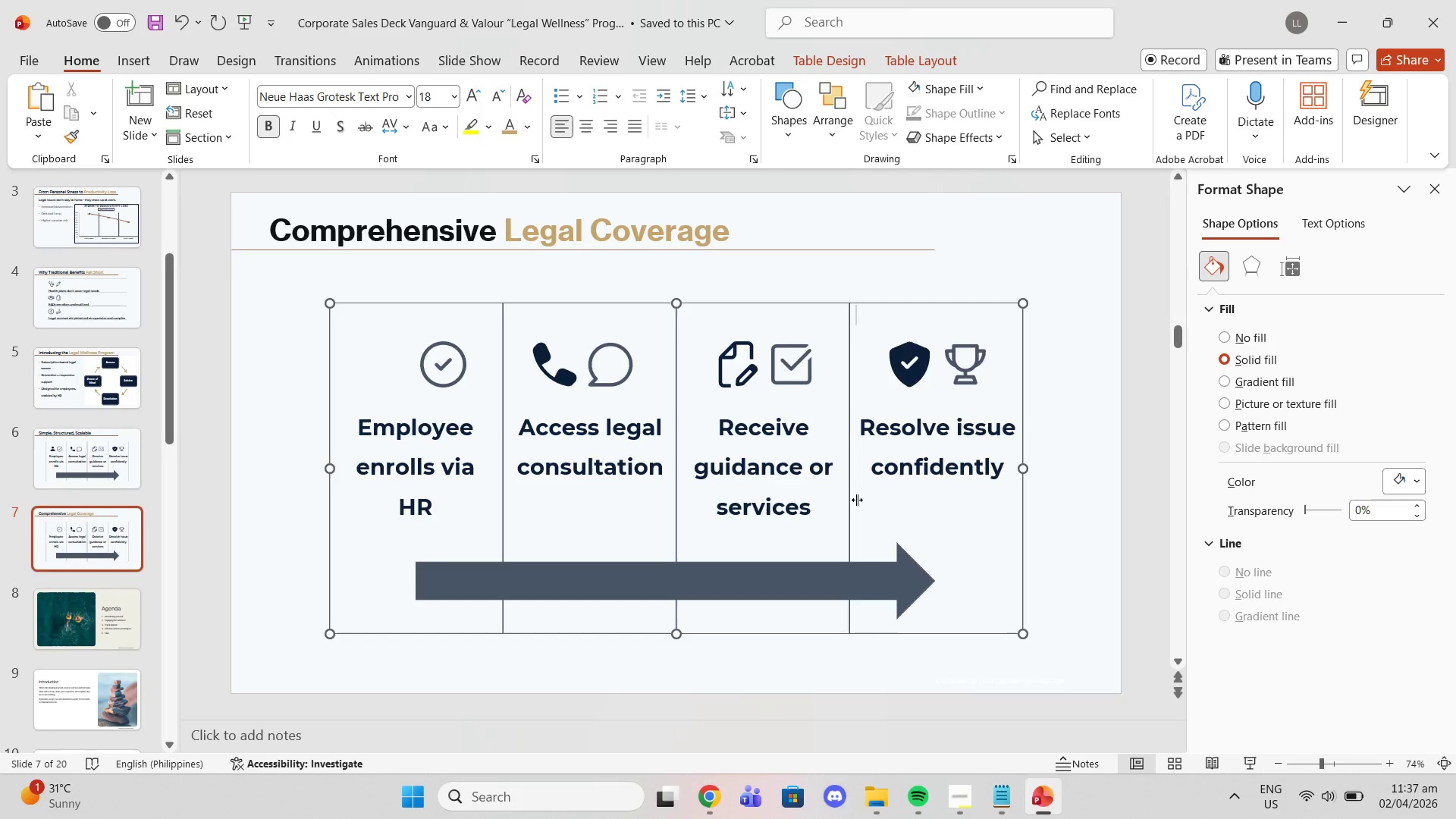 
key(Delete)
 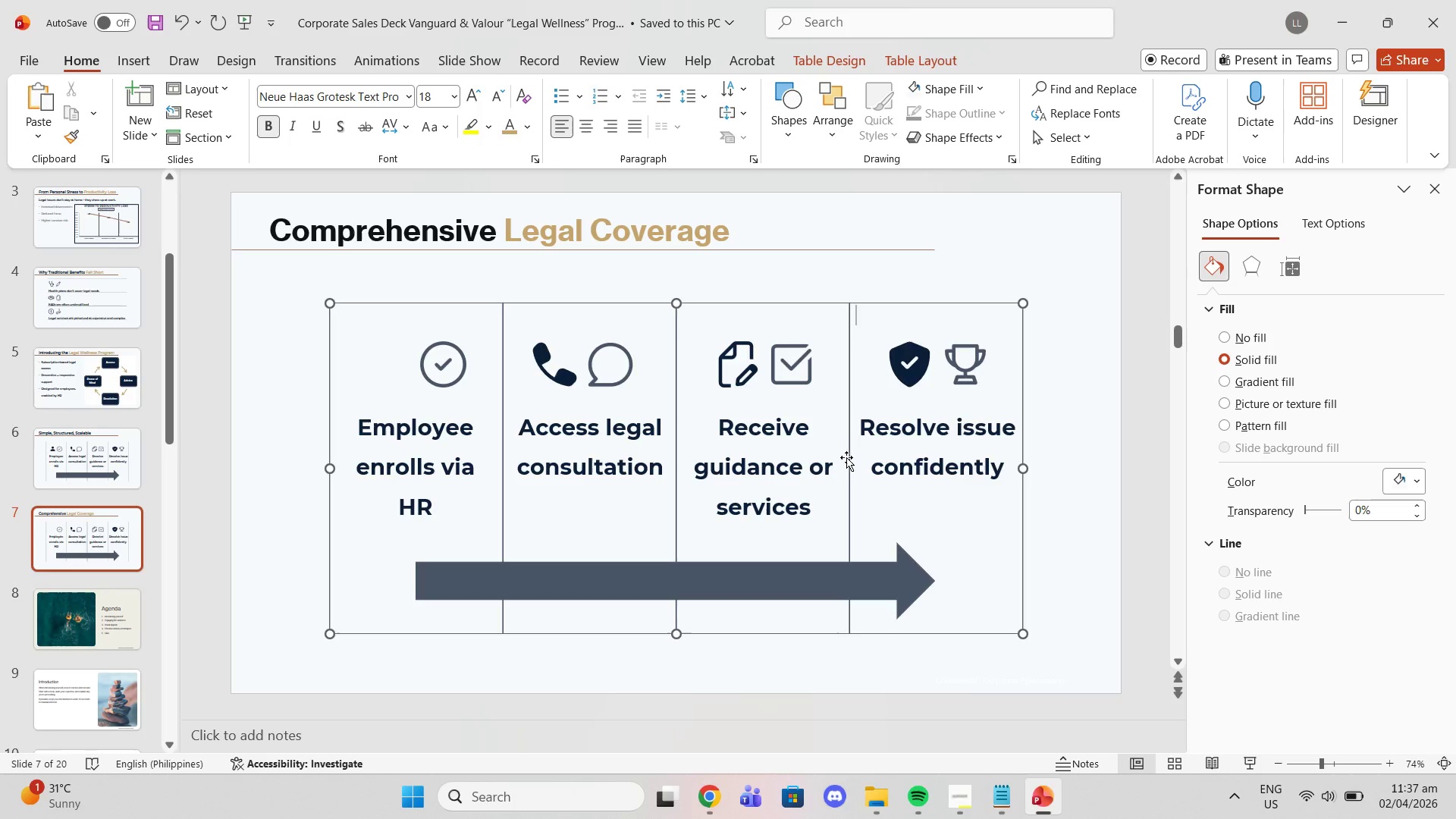 
left_click([850, 457])
 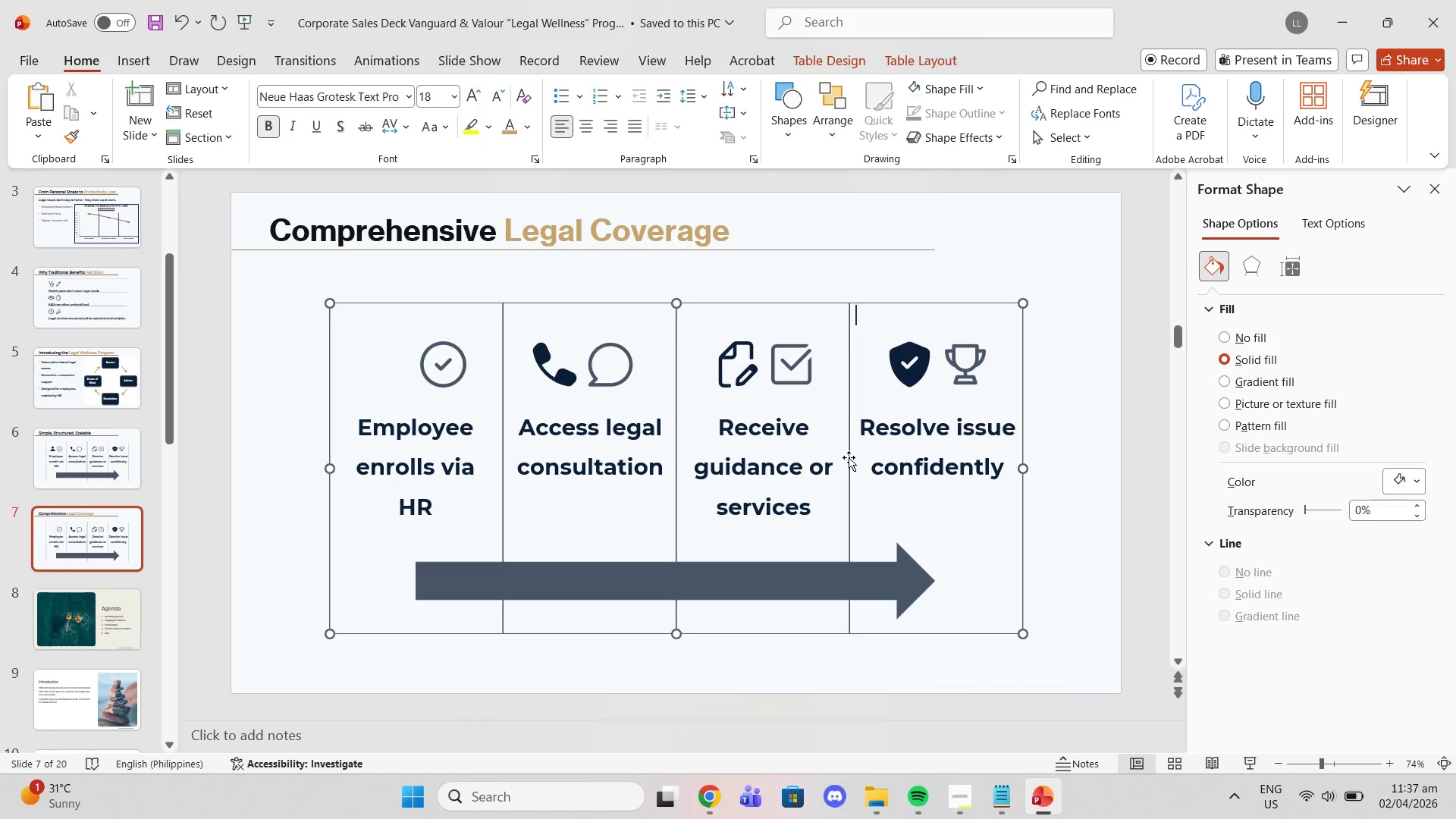 
left_click([849, 457])
 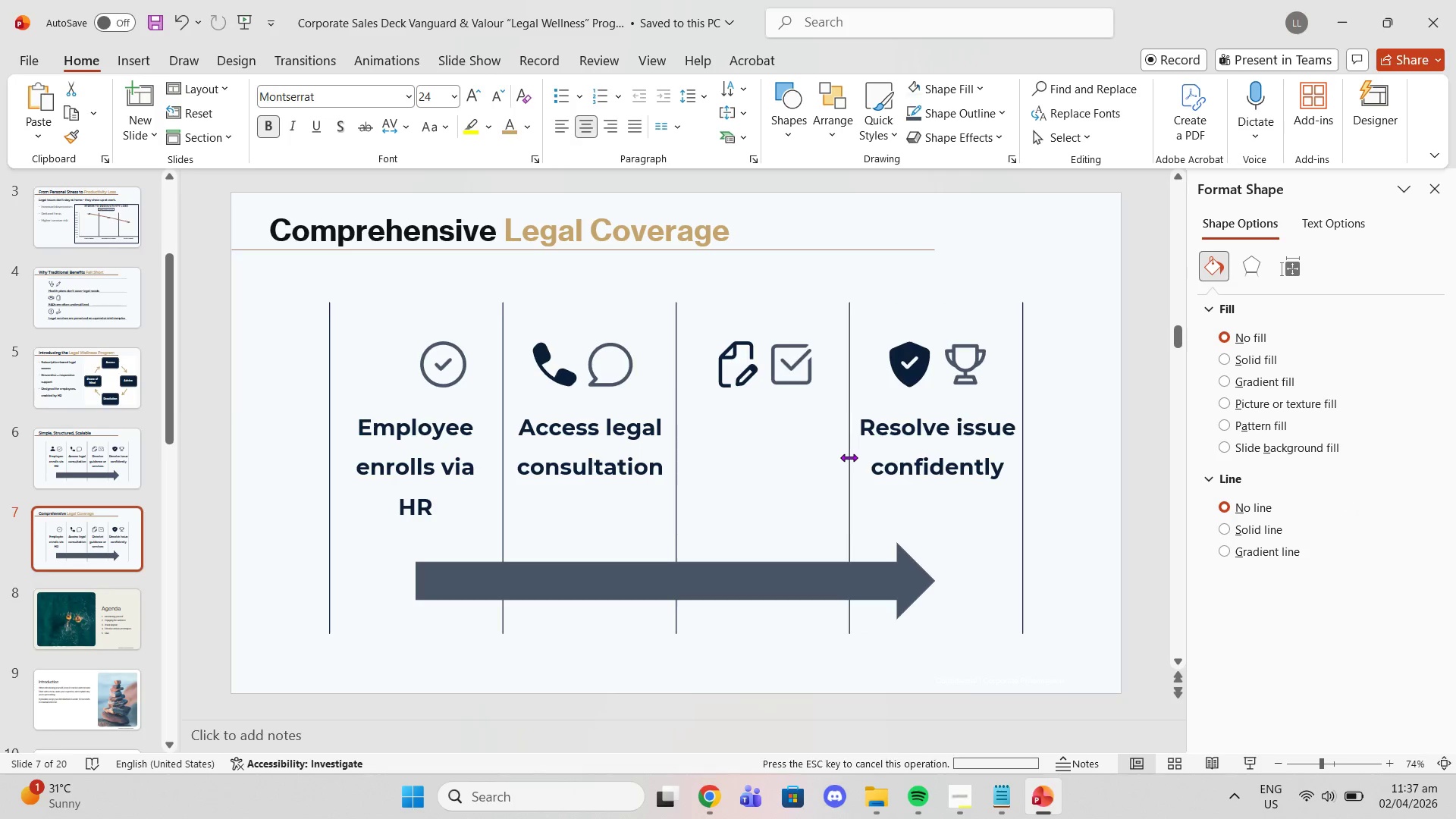 
key(Delete)
 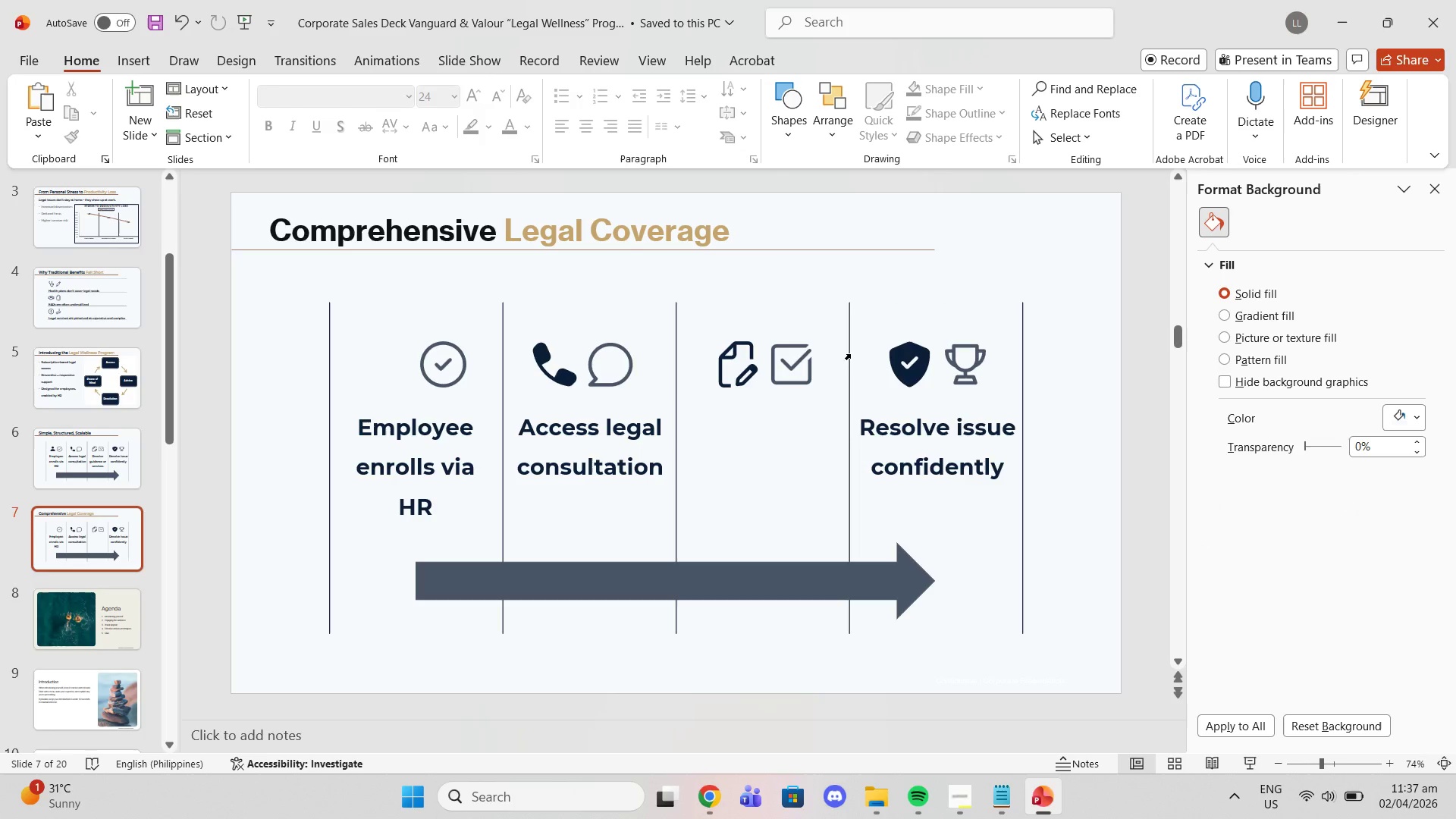 
left_click([849, 353])
 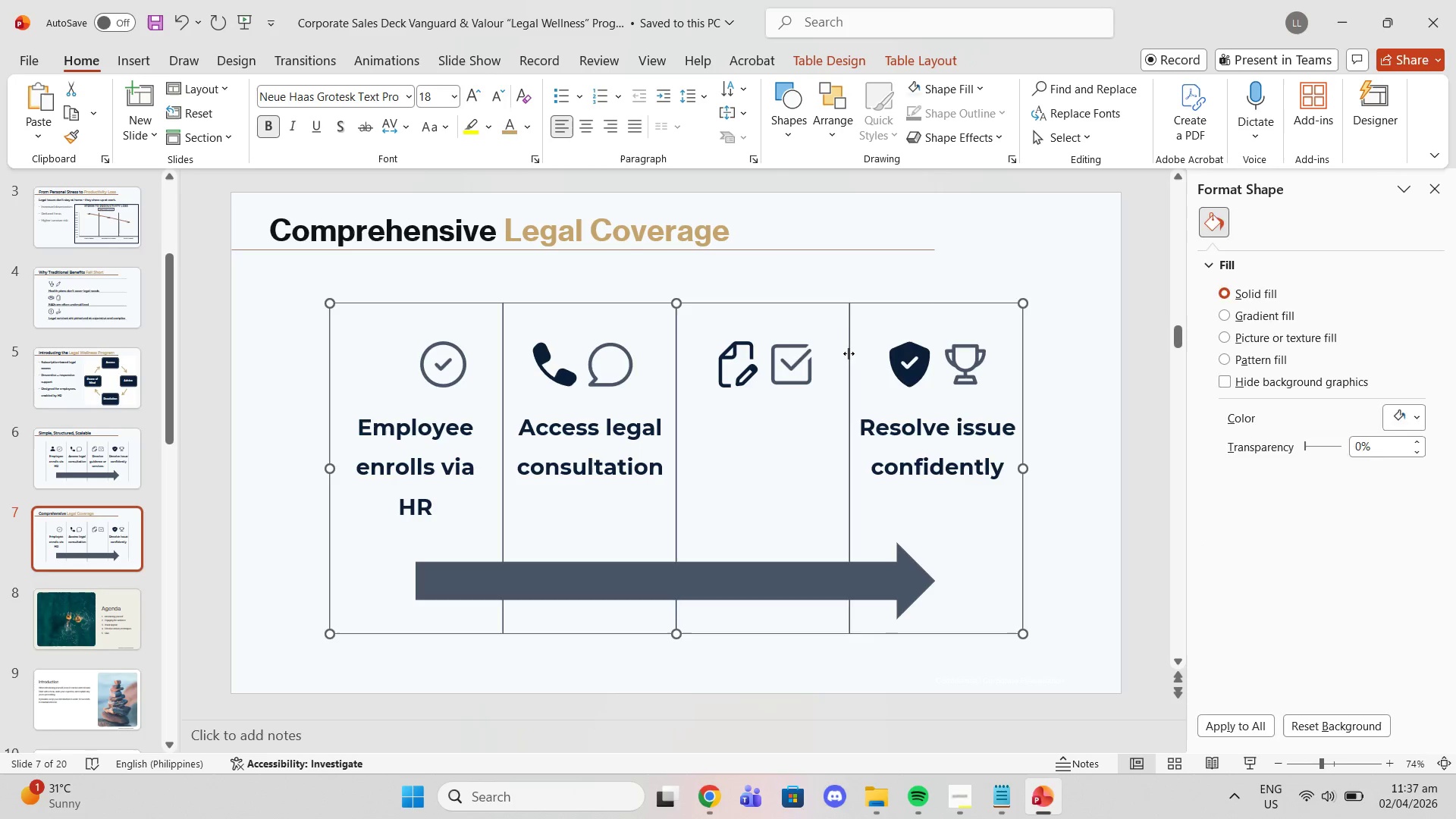 
key(Delete)
 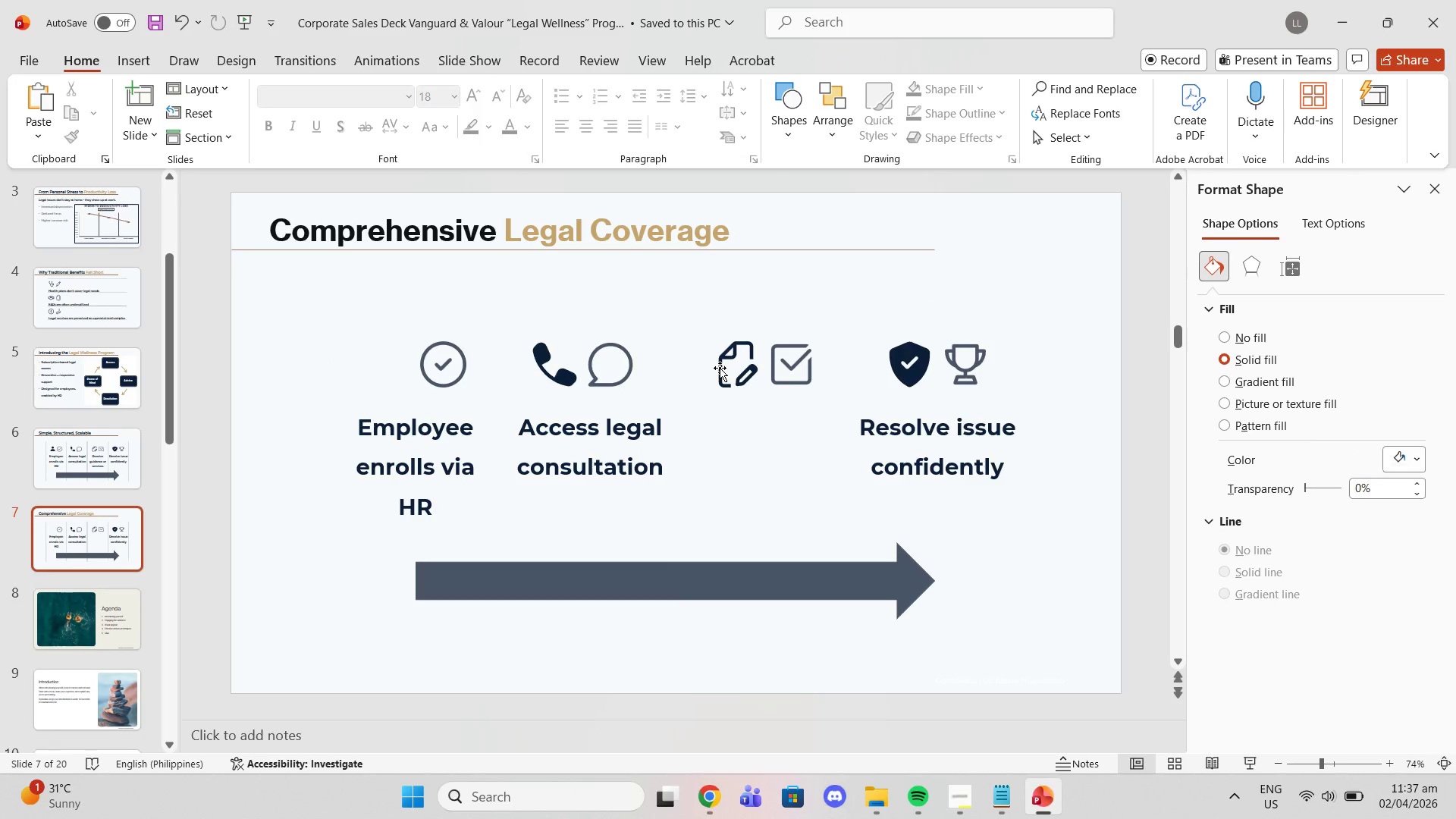 
key(Delete)
 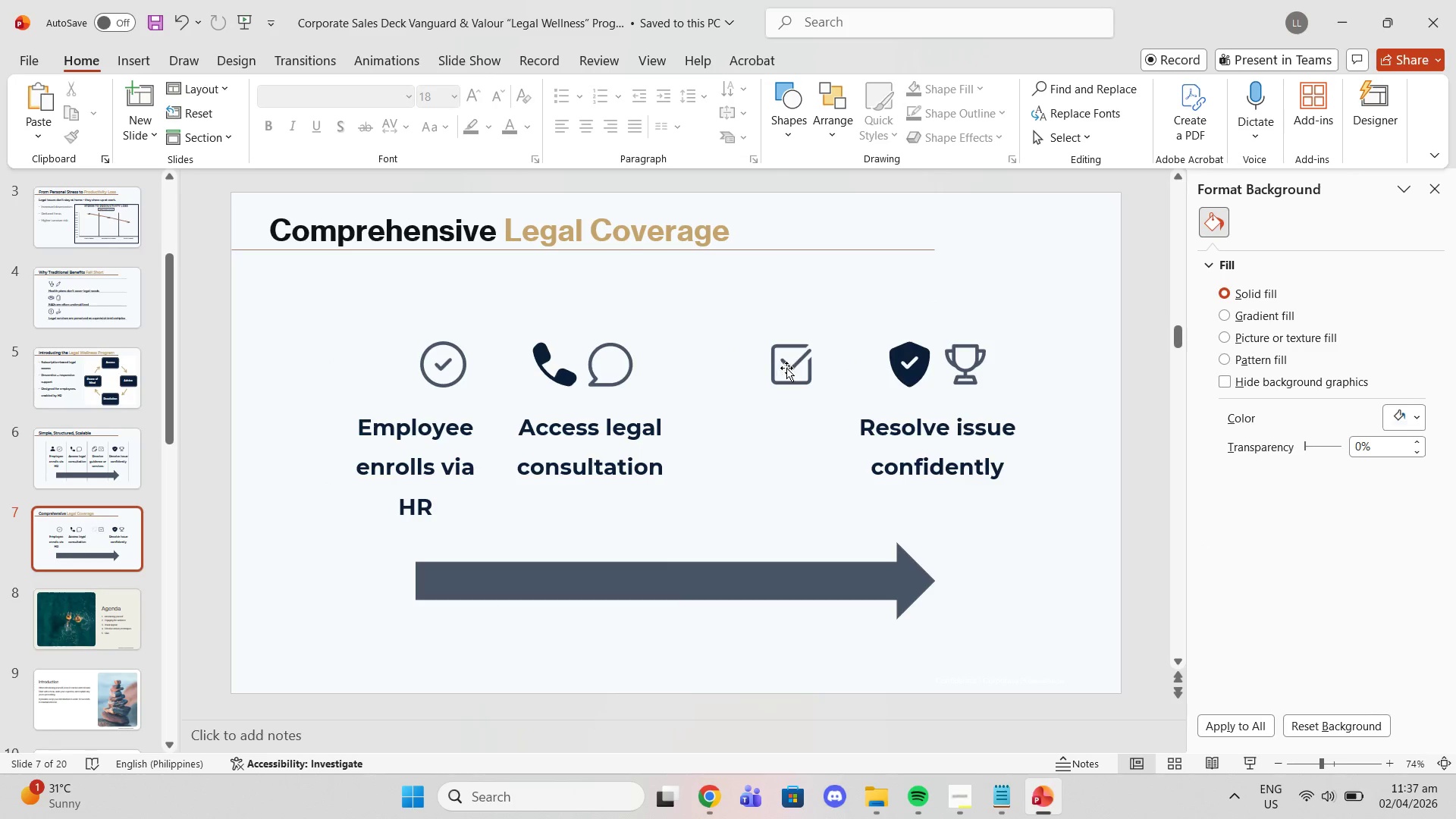 
key(Delete)
 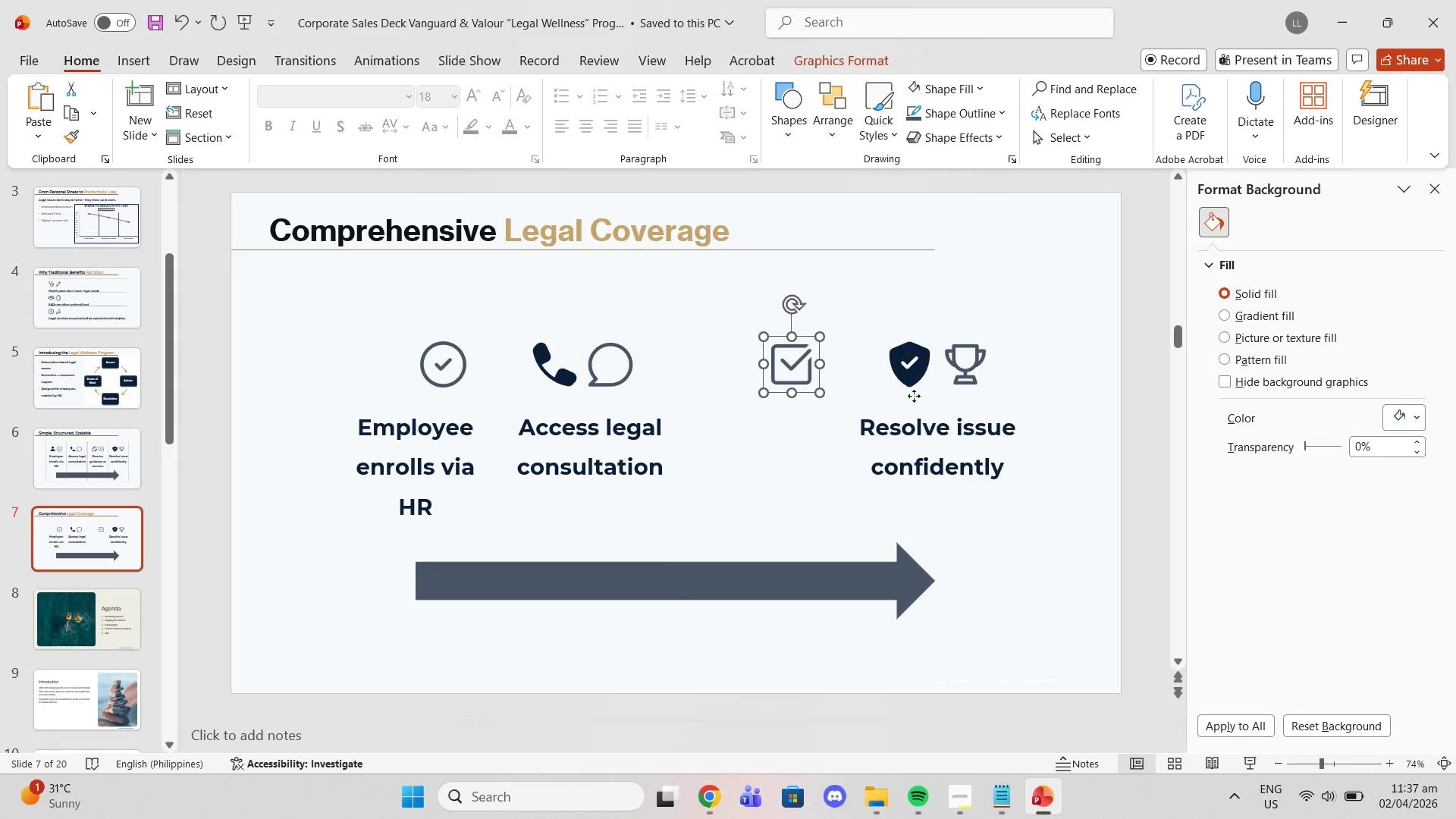 
double_click([914, 396])
 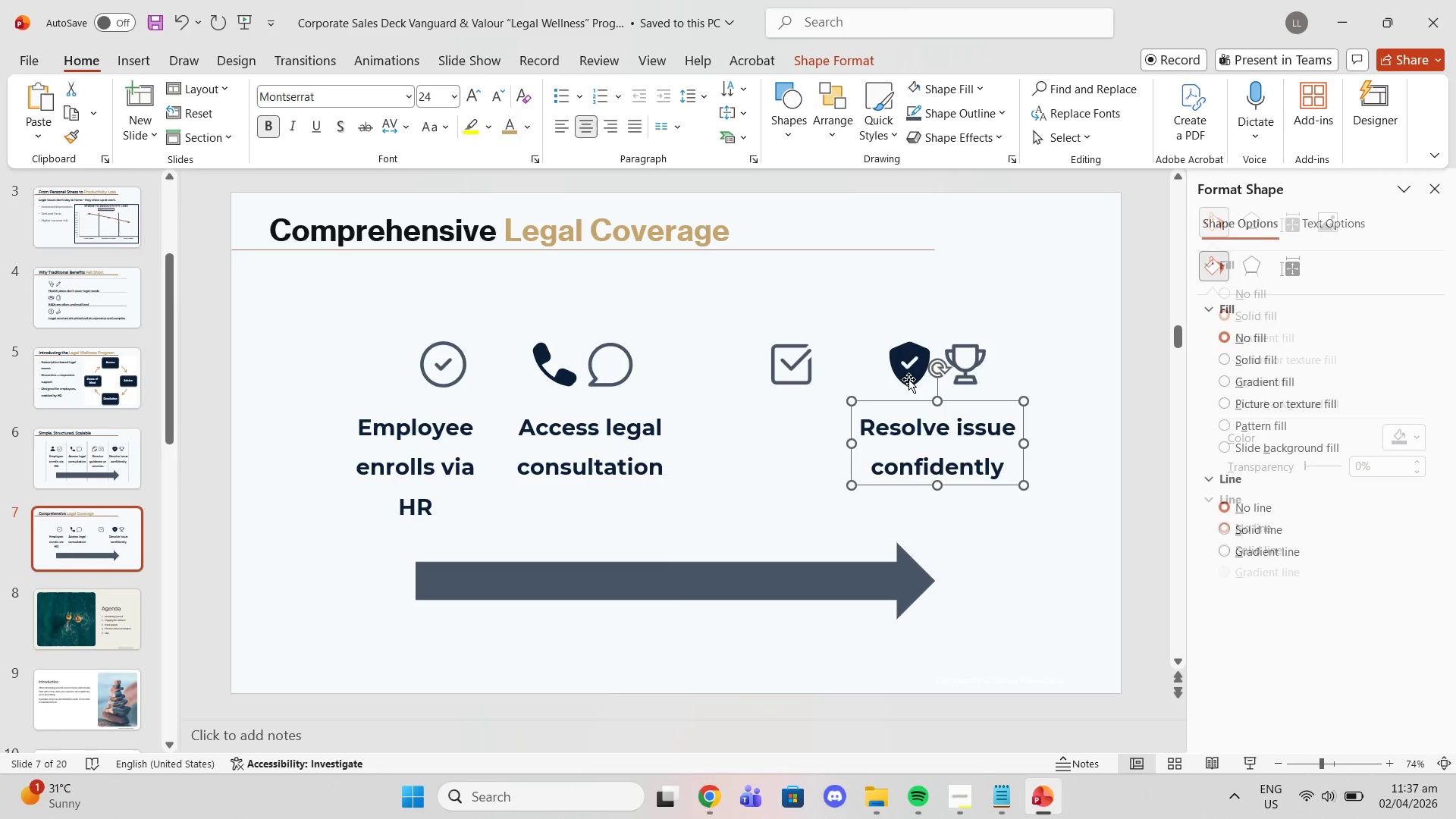 
key(Delete)
 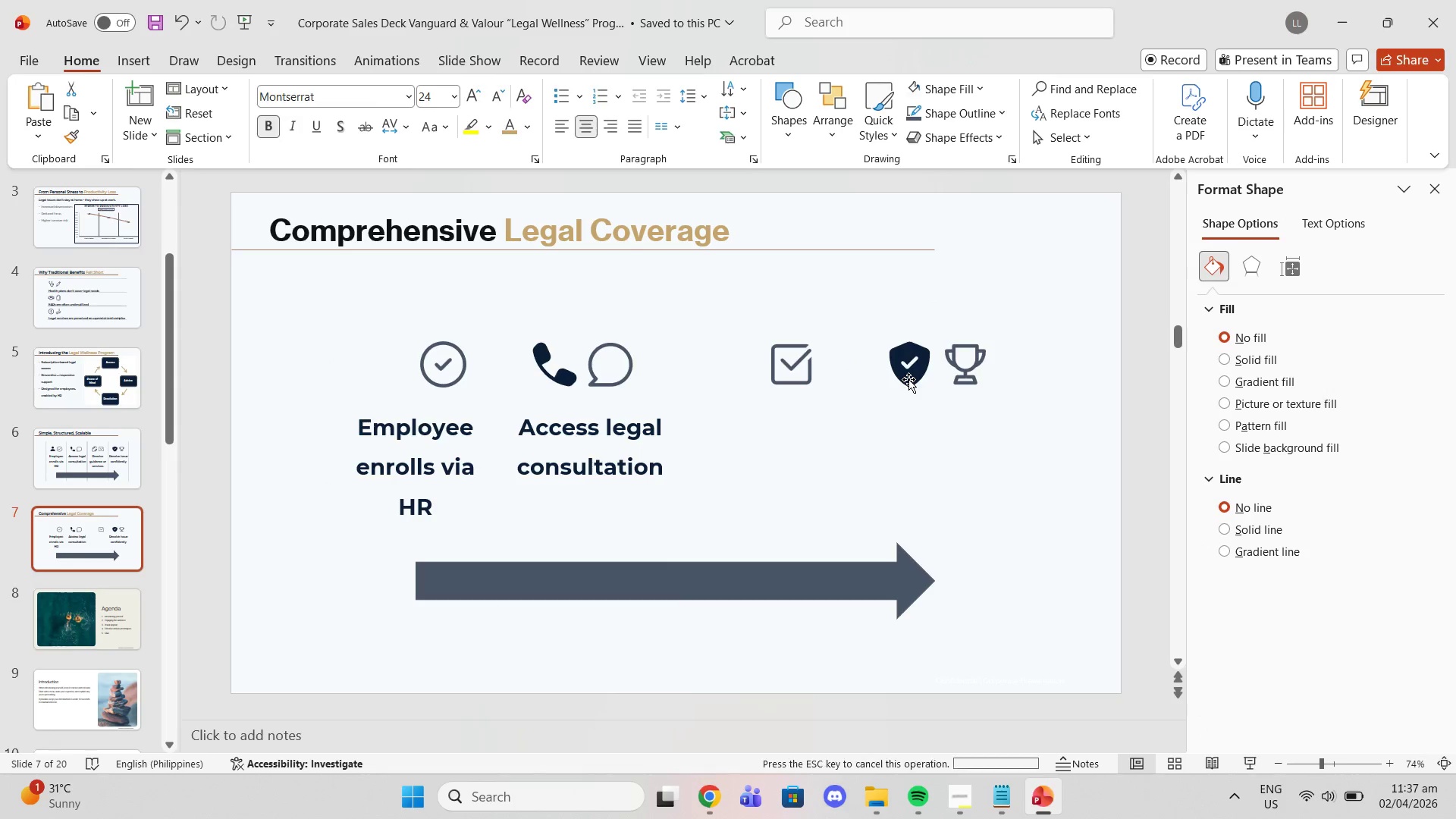 
left_click([908, 379])
 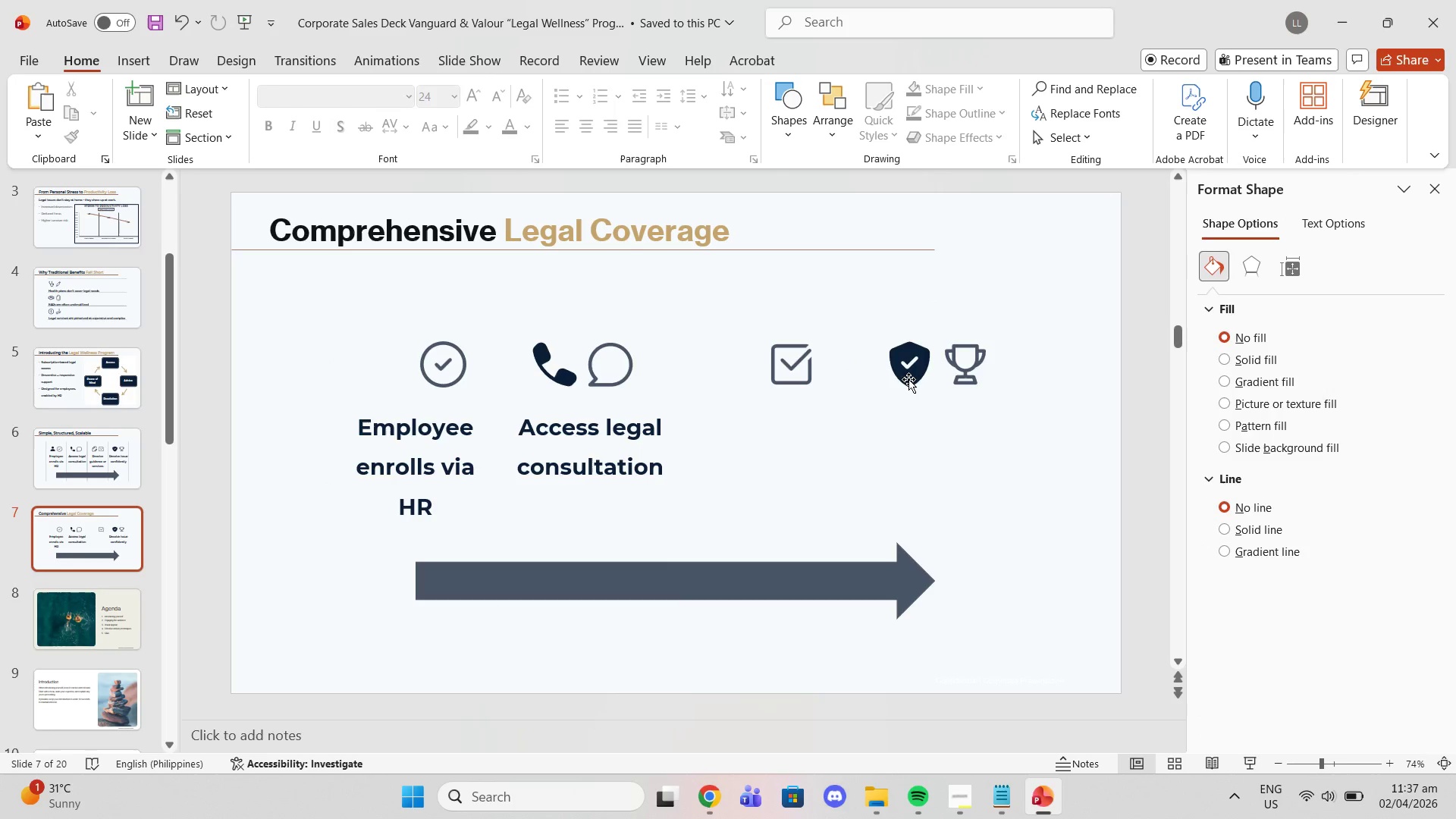 
key(Delete)
 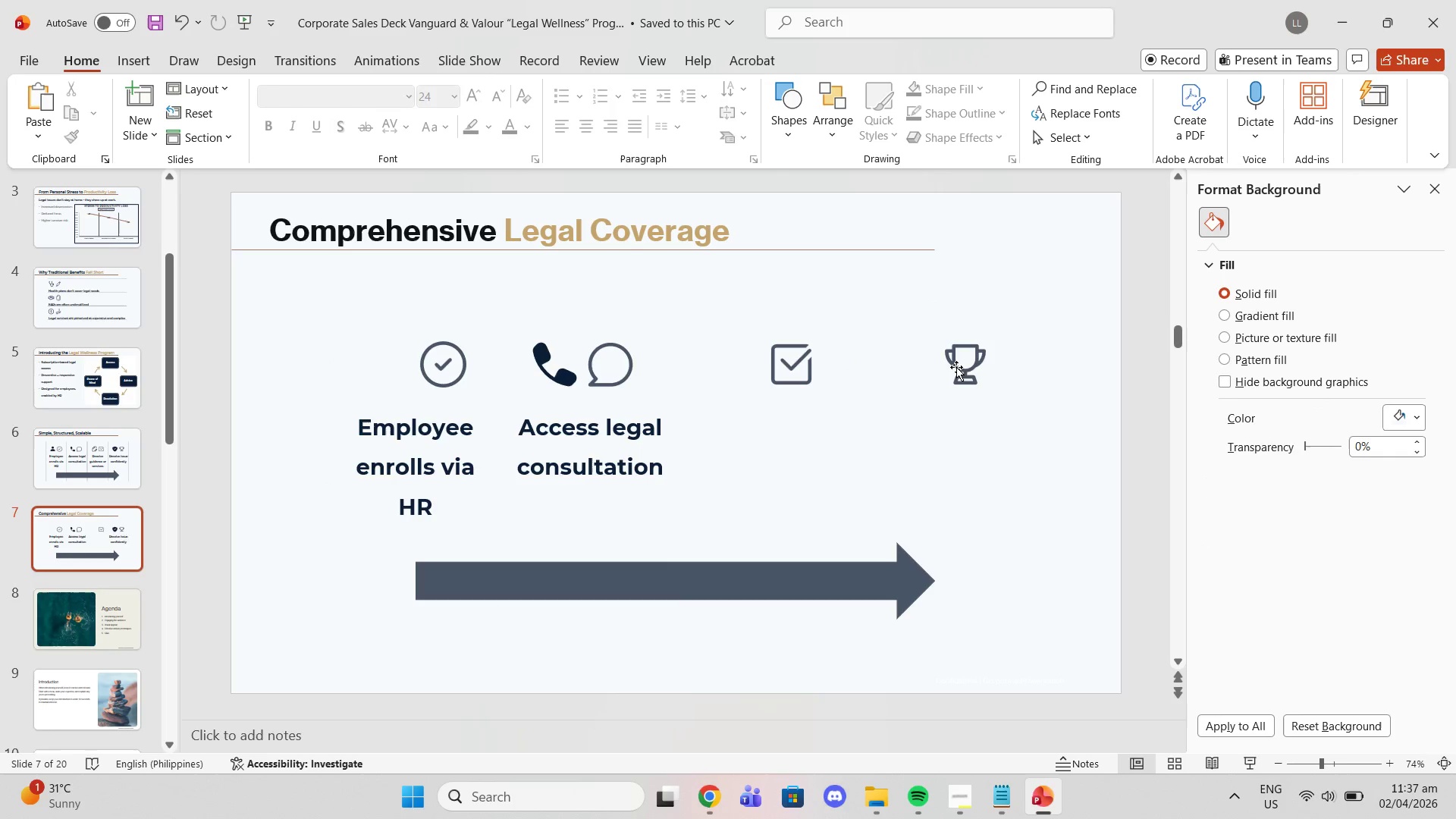 
left_click([956, 367])
 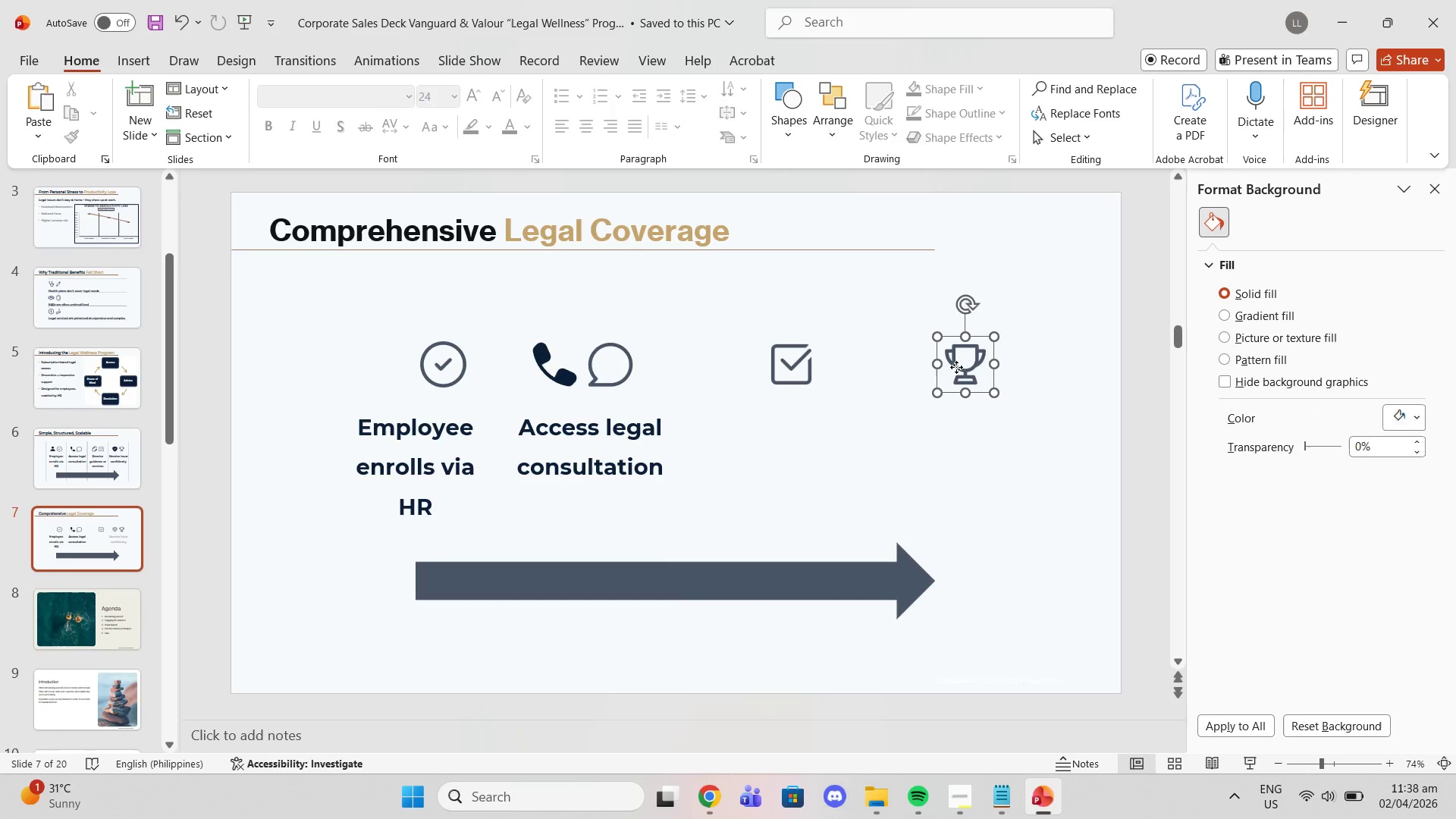 
key(Delete)
 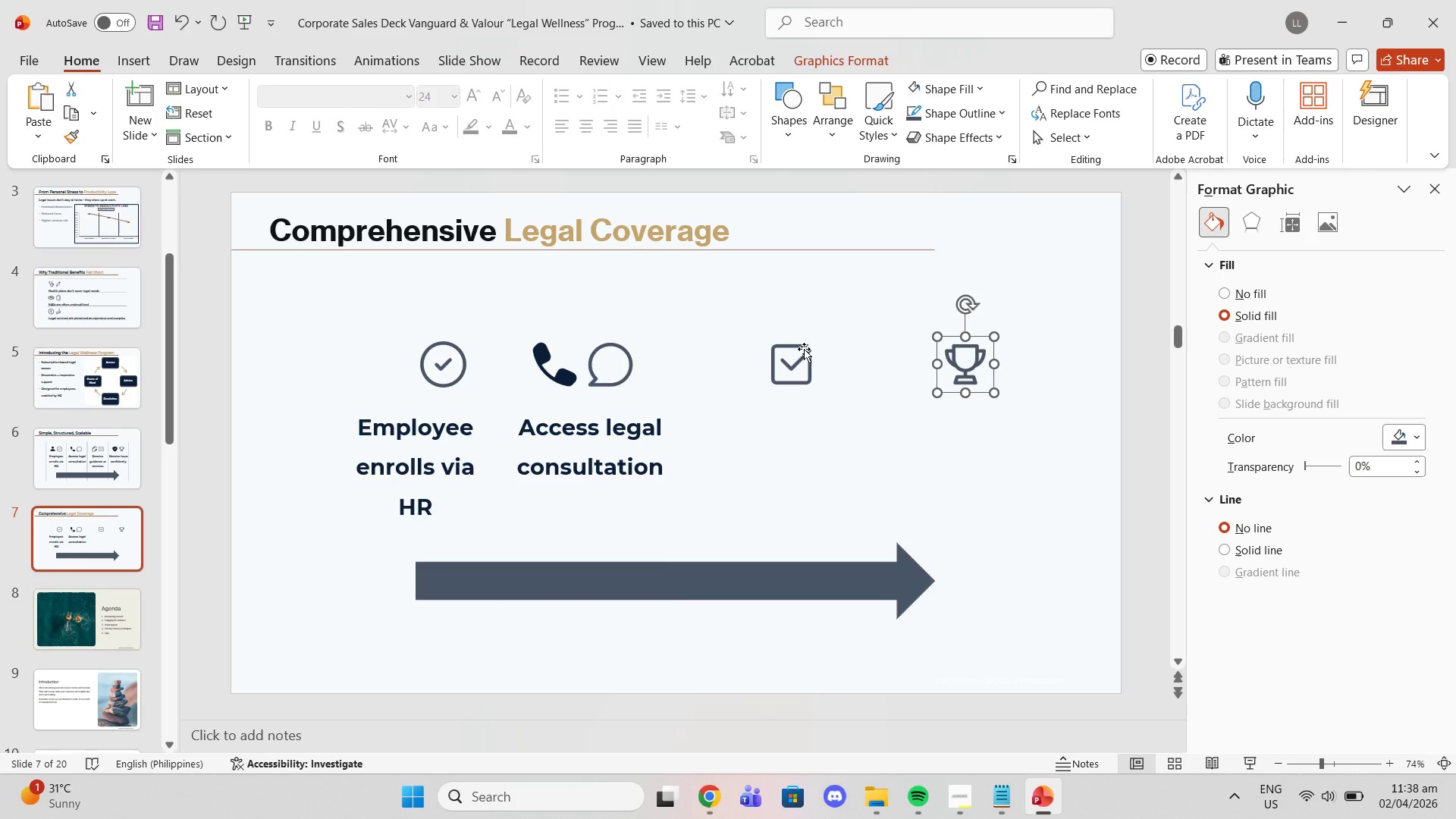 
key(Delete)
 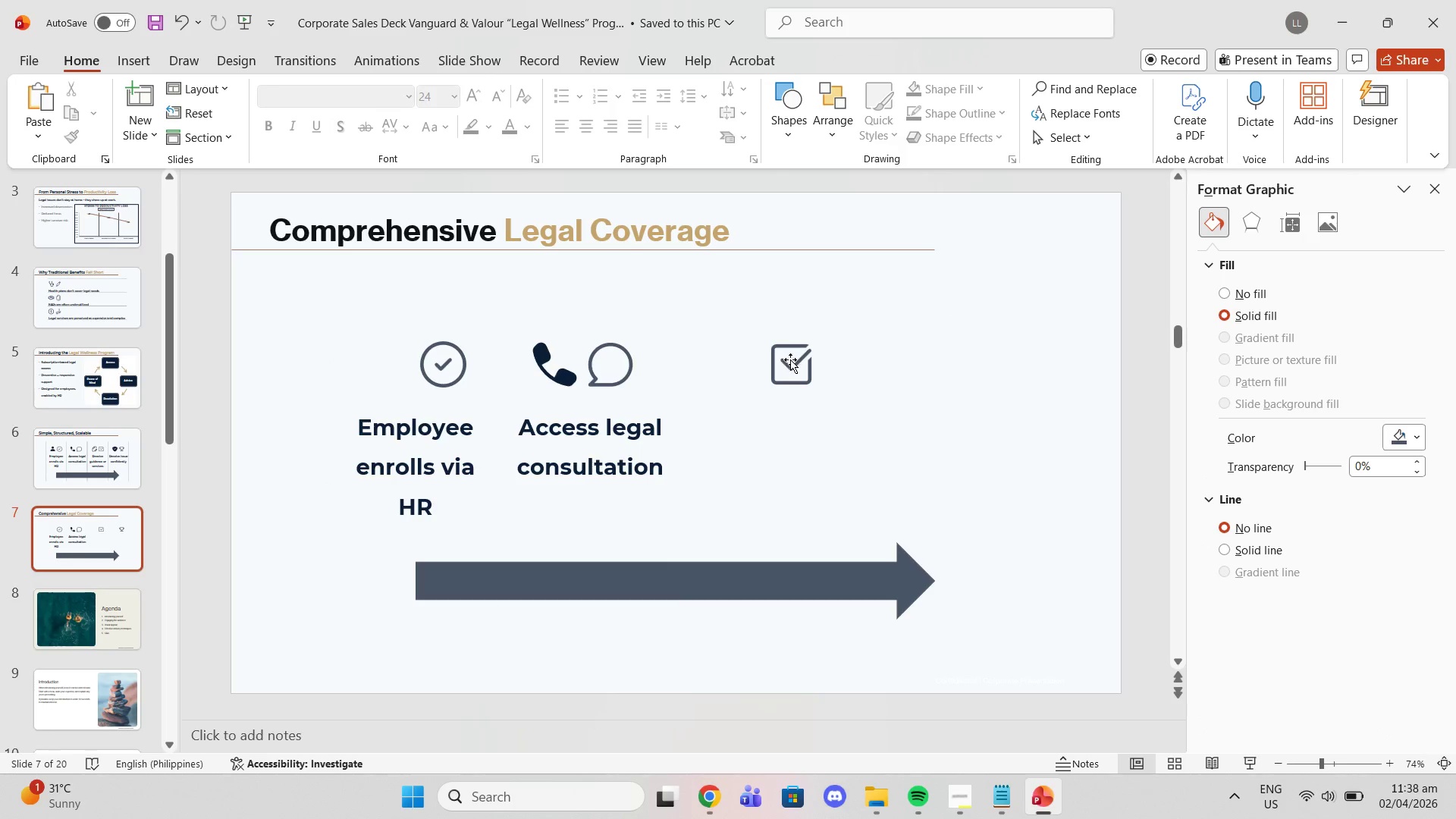 
left_click([790, 359])
 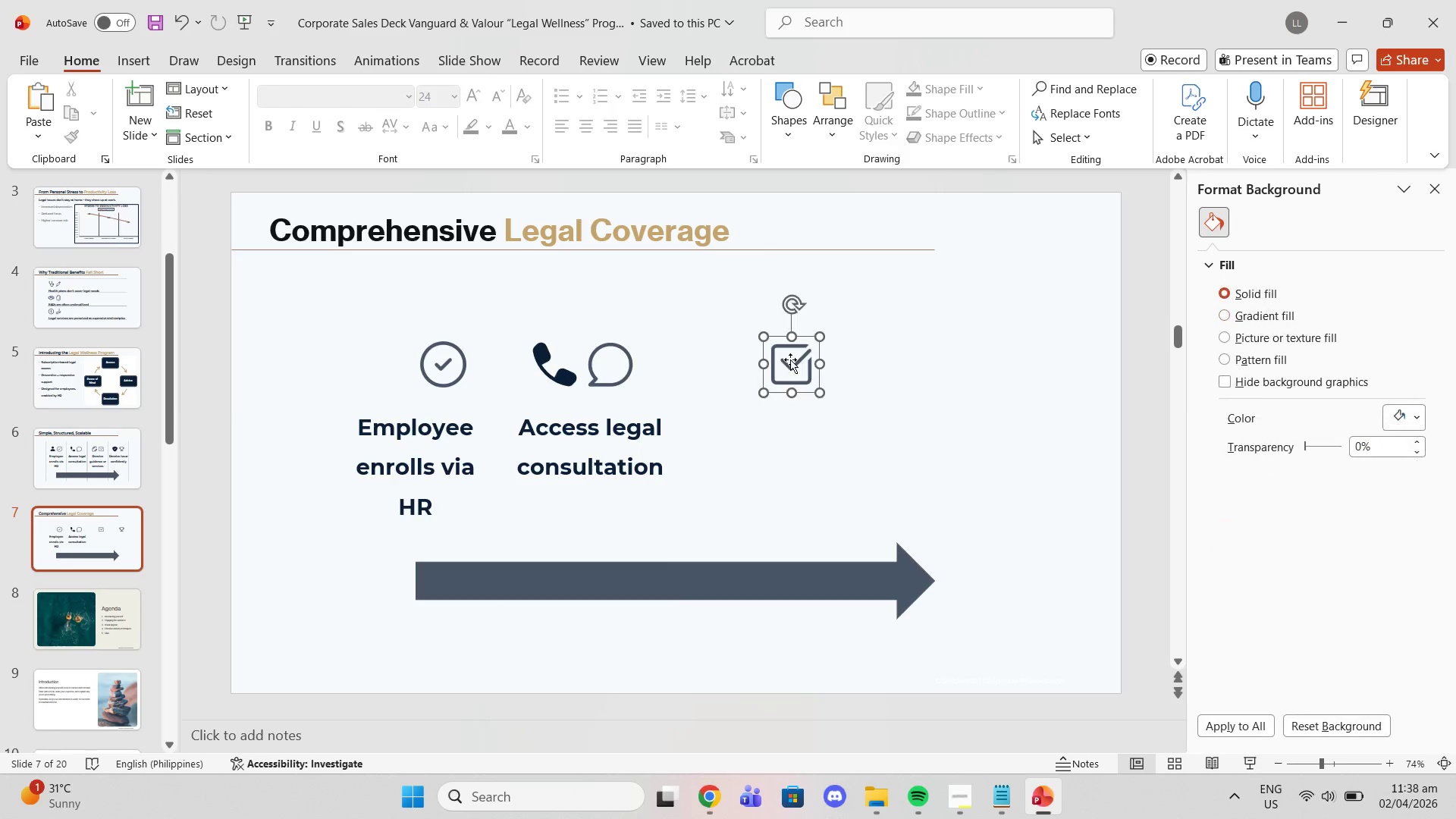 
key(Delete)
 